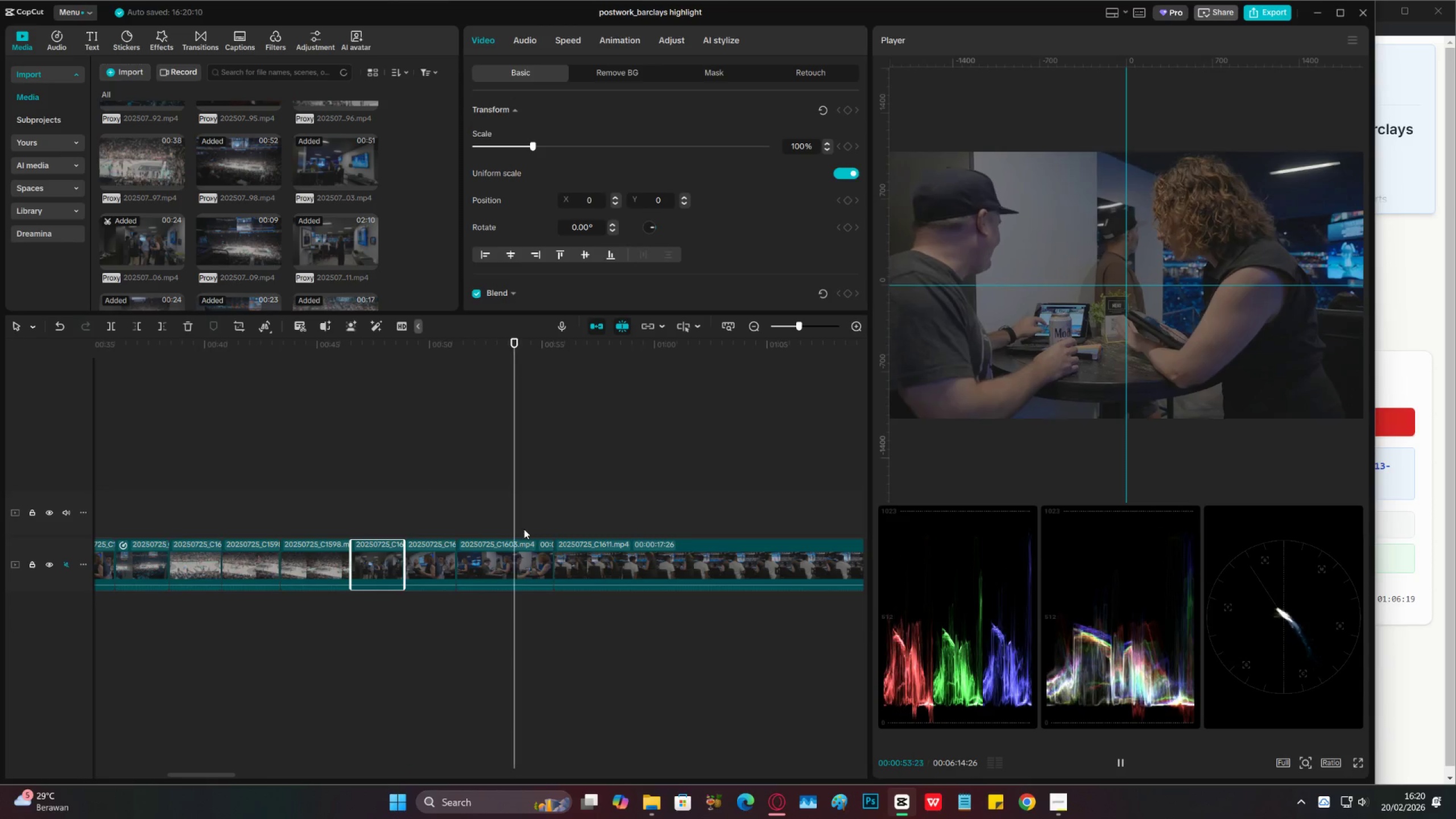 
key(Space)
 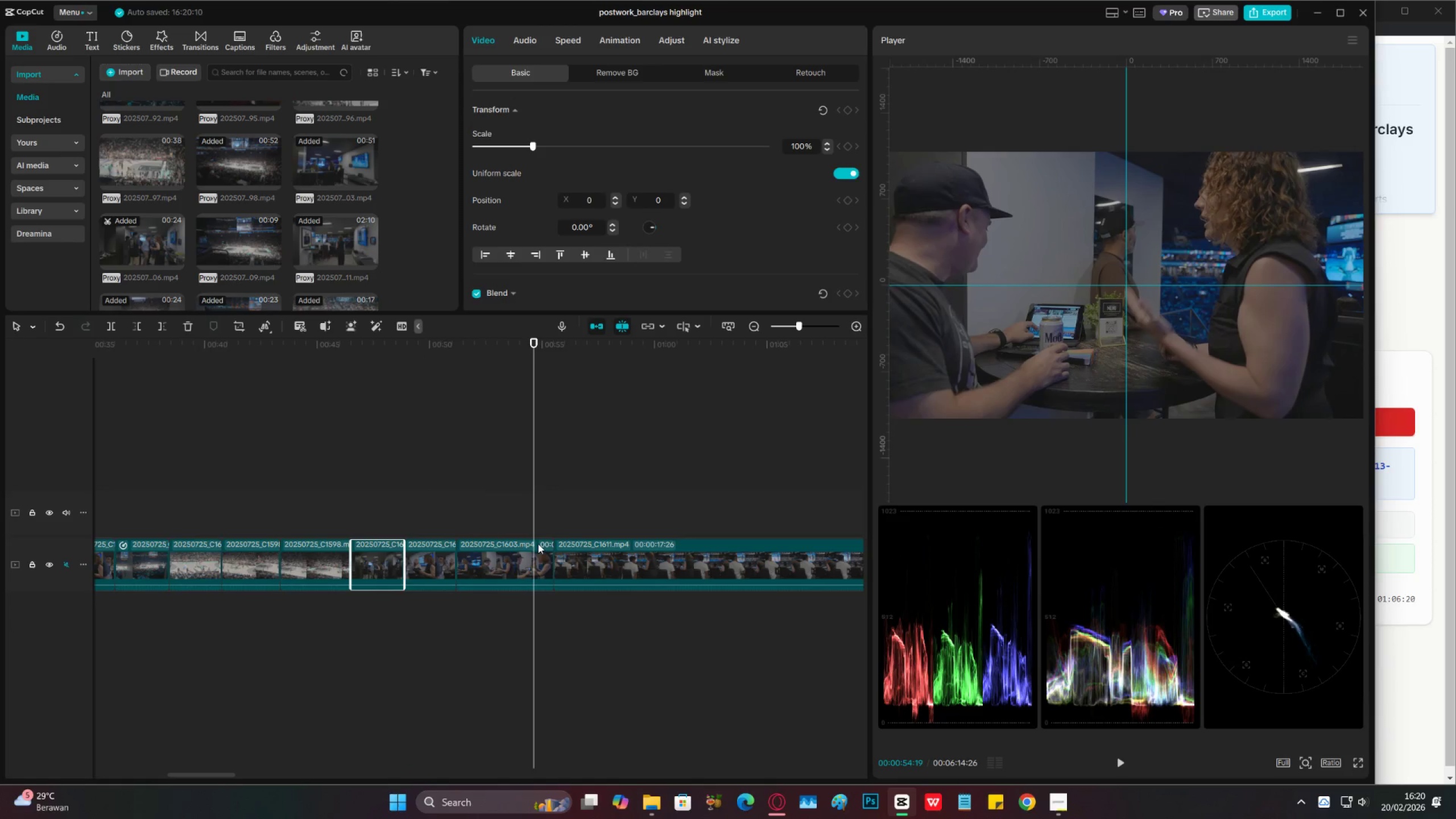 
key(C)
 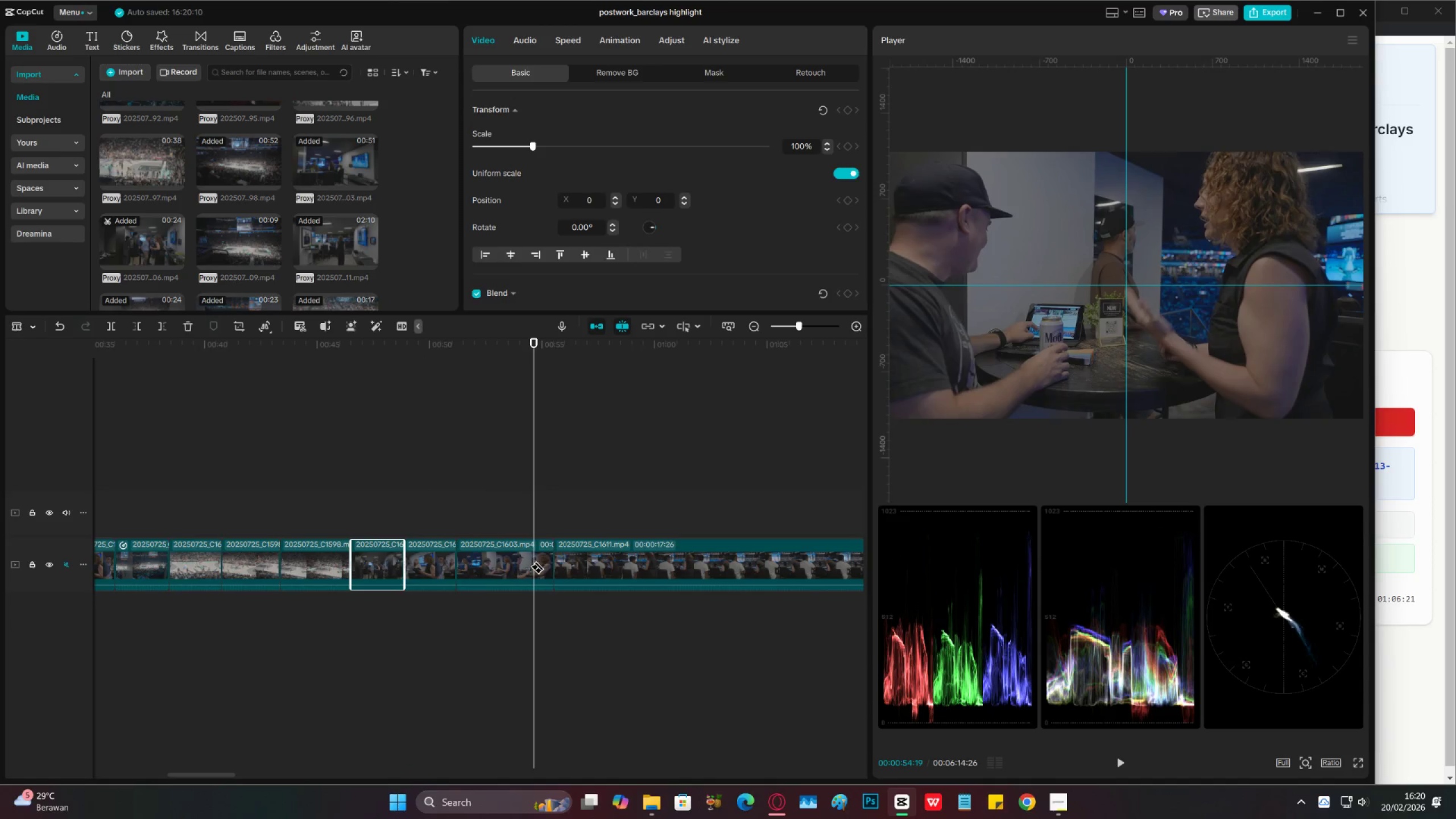 
left_click([537, 561])
 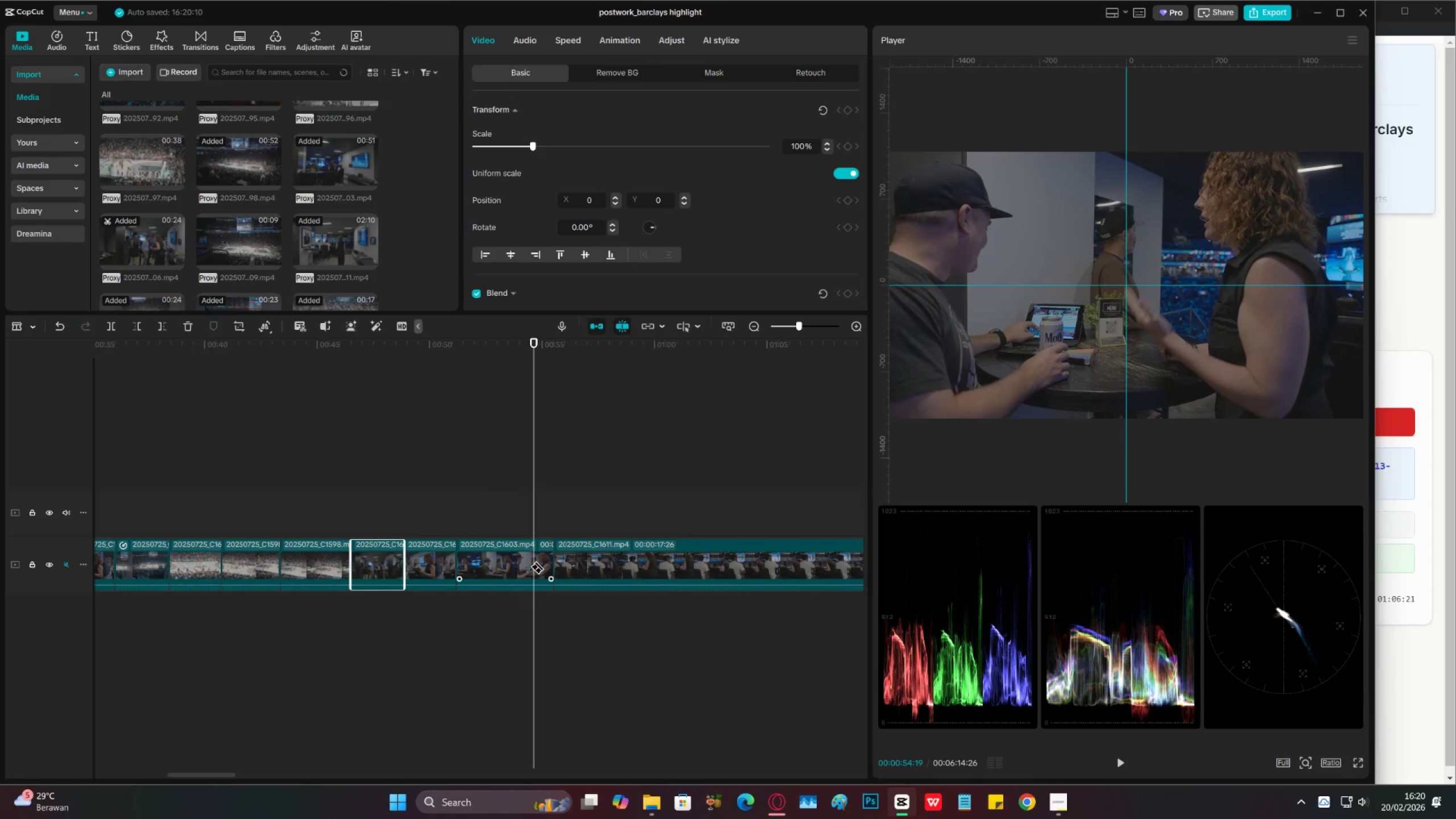 
key(V)
 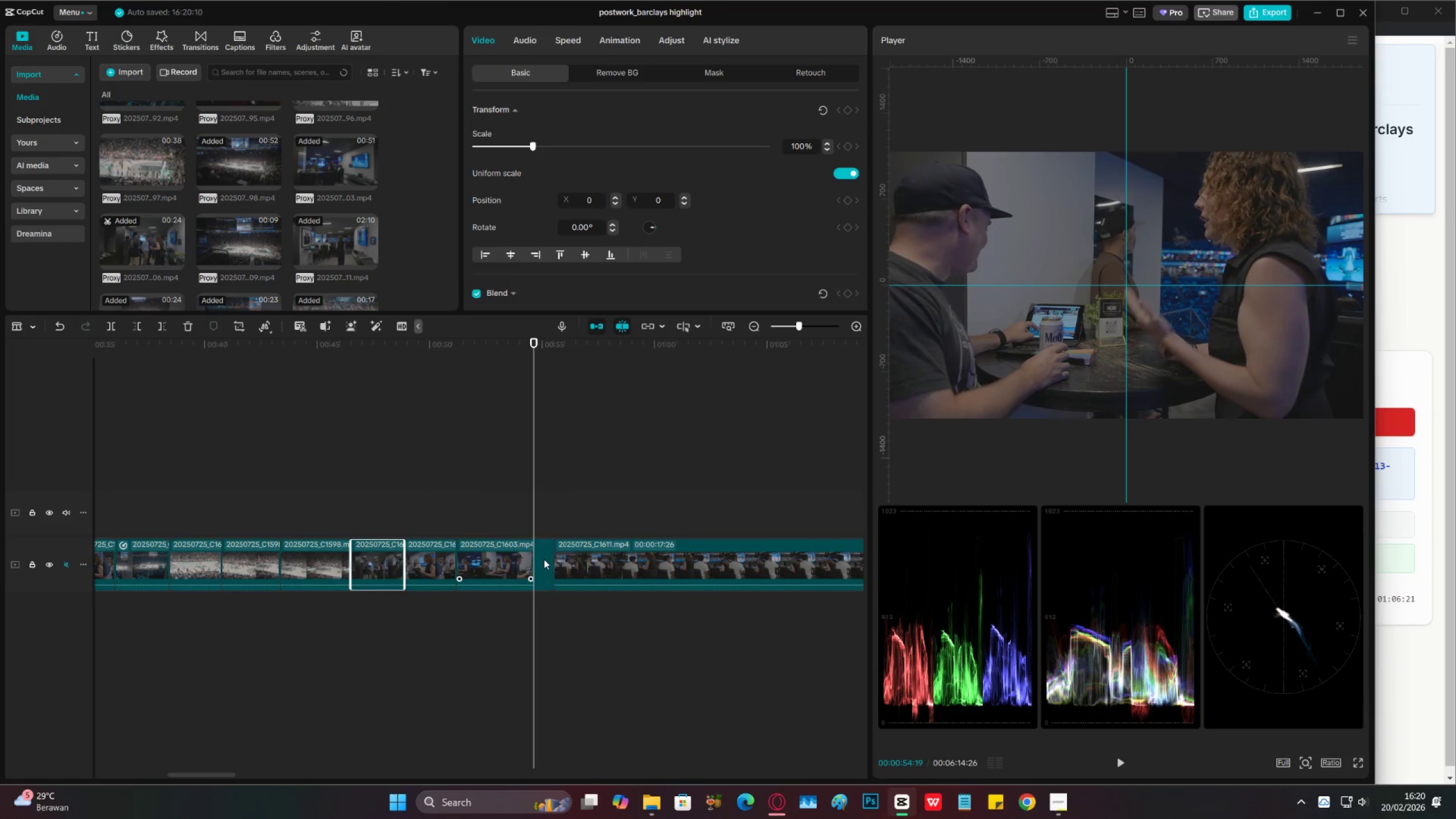 
double_click([544, 557])
 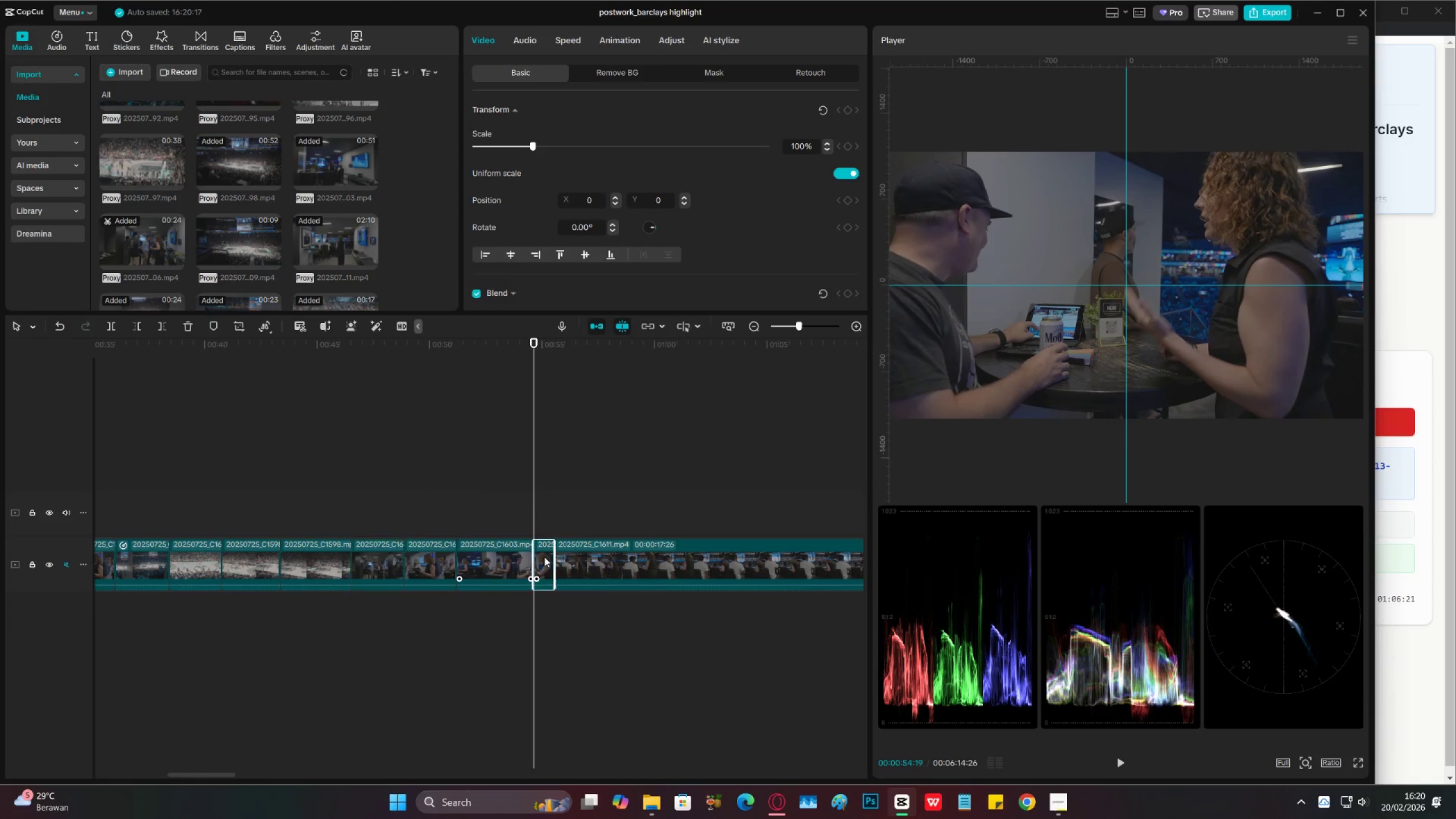 
key(X)
 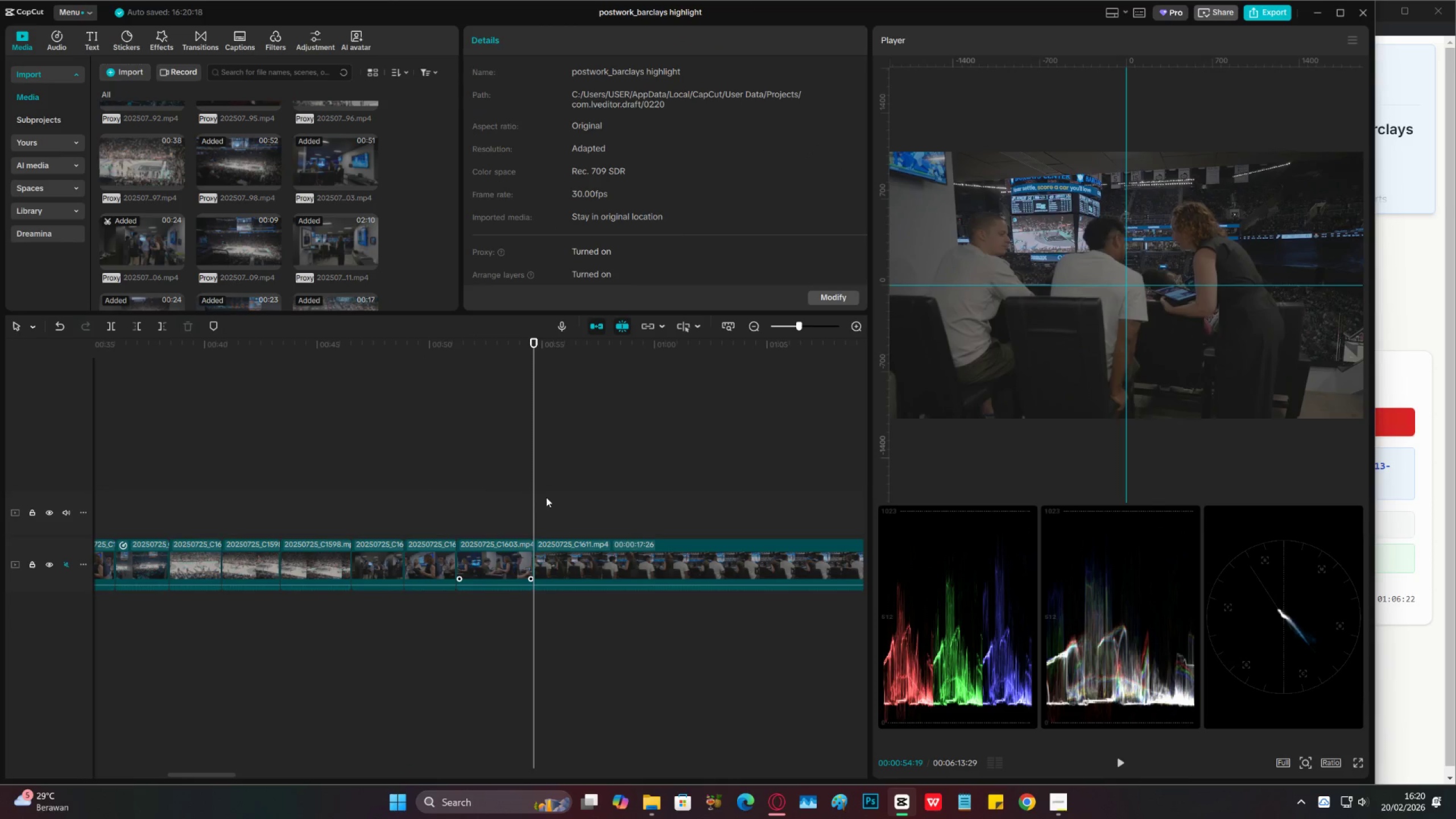 
left_click_drag(start_coordinate=[519, 481], to_coordinate=[442, 485])
 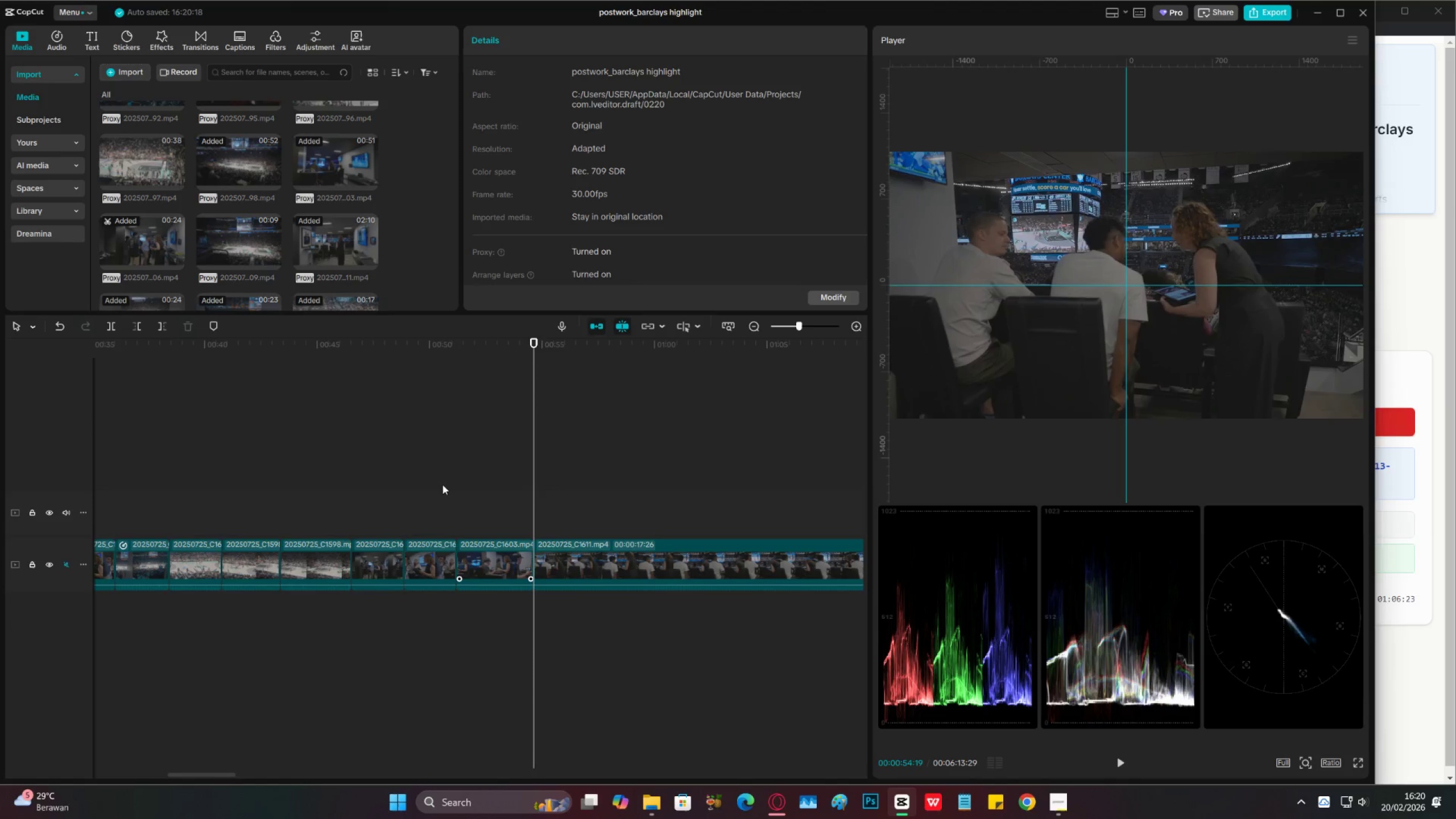 
left_click([442, 485])
 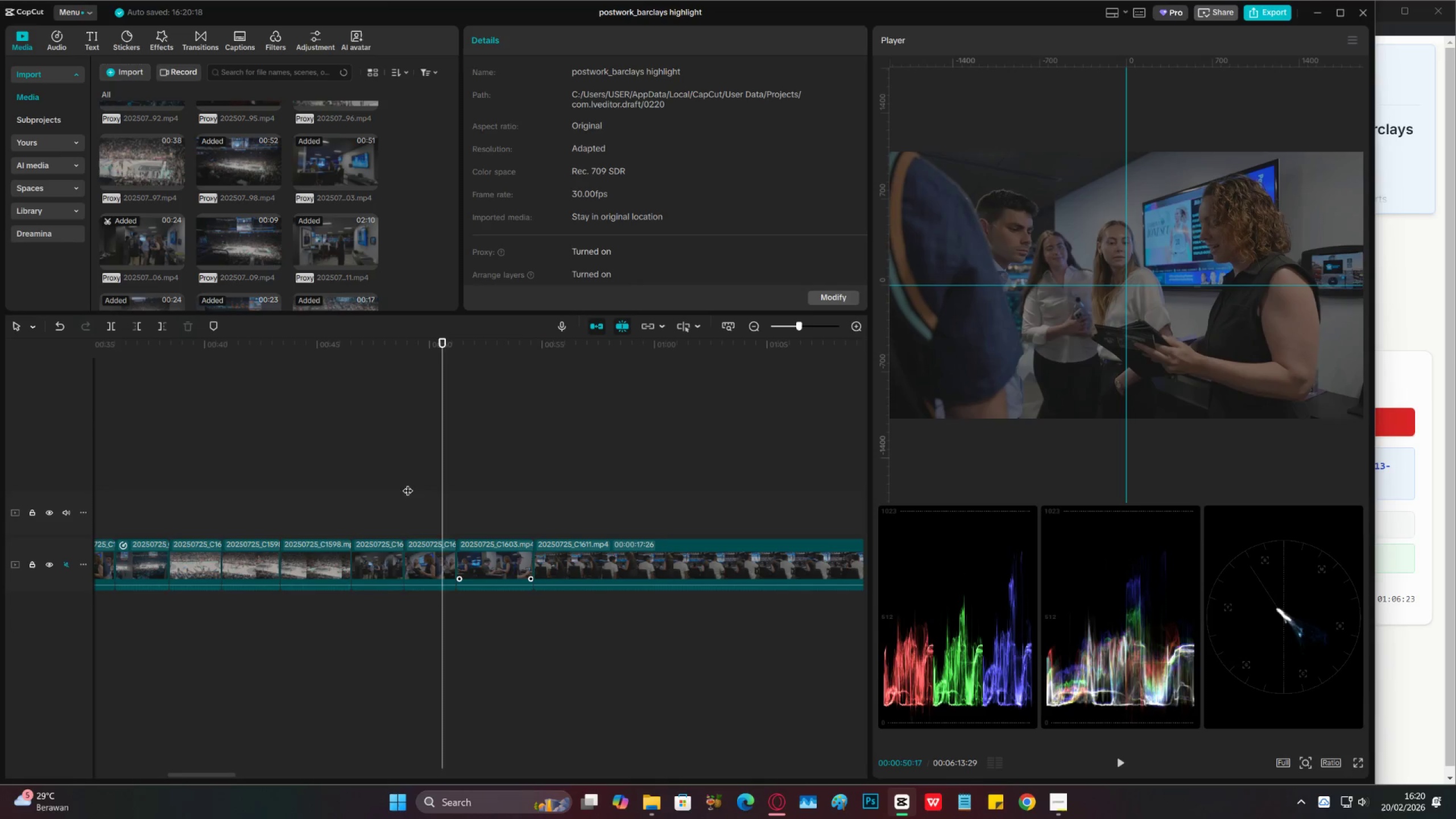 
triple_click([344, 470])
 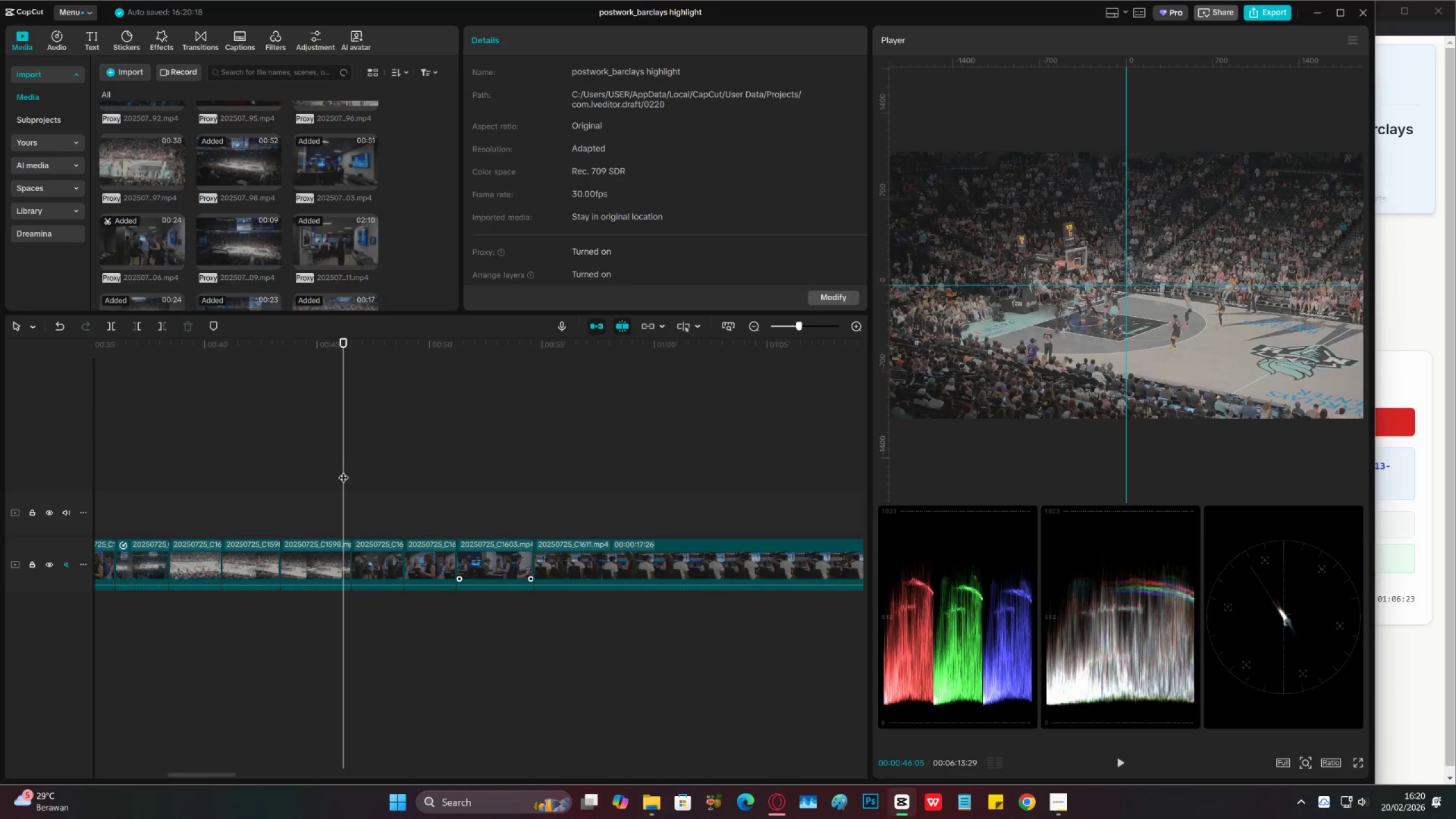 
key(Space)
 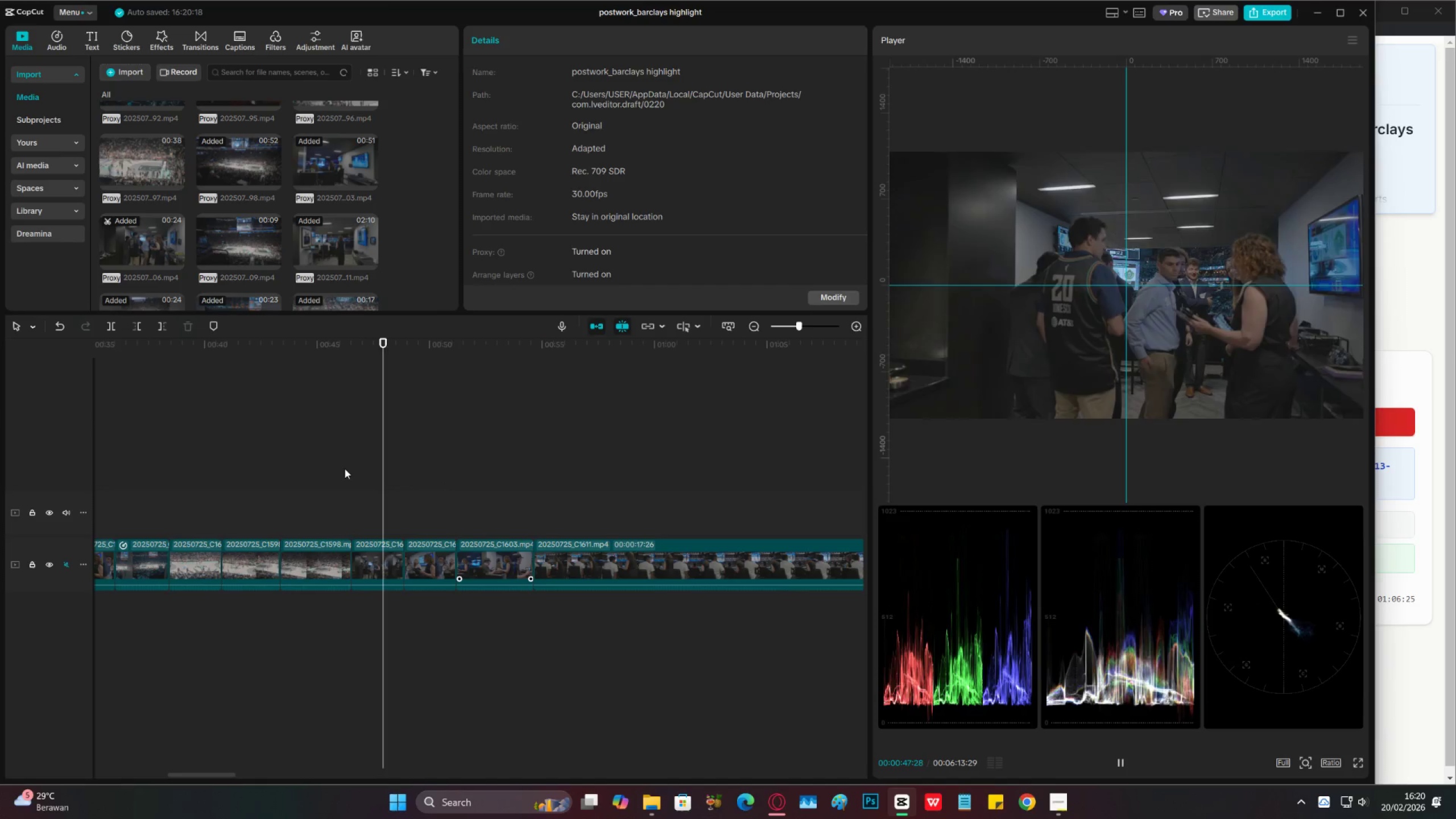 
key(Space)
 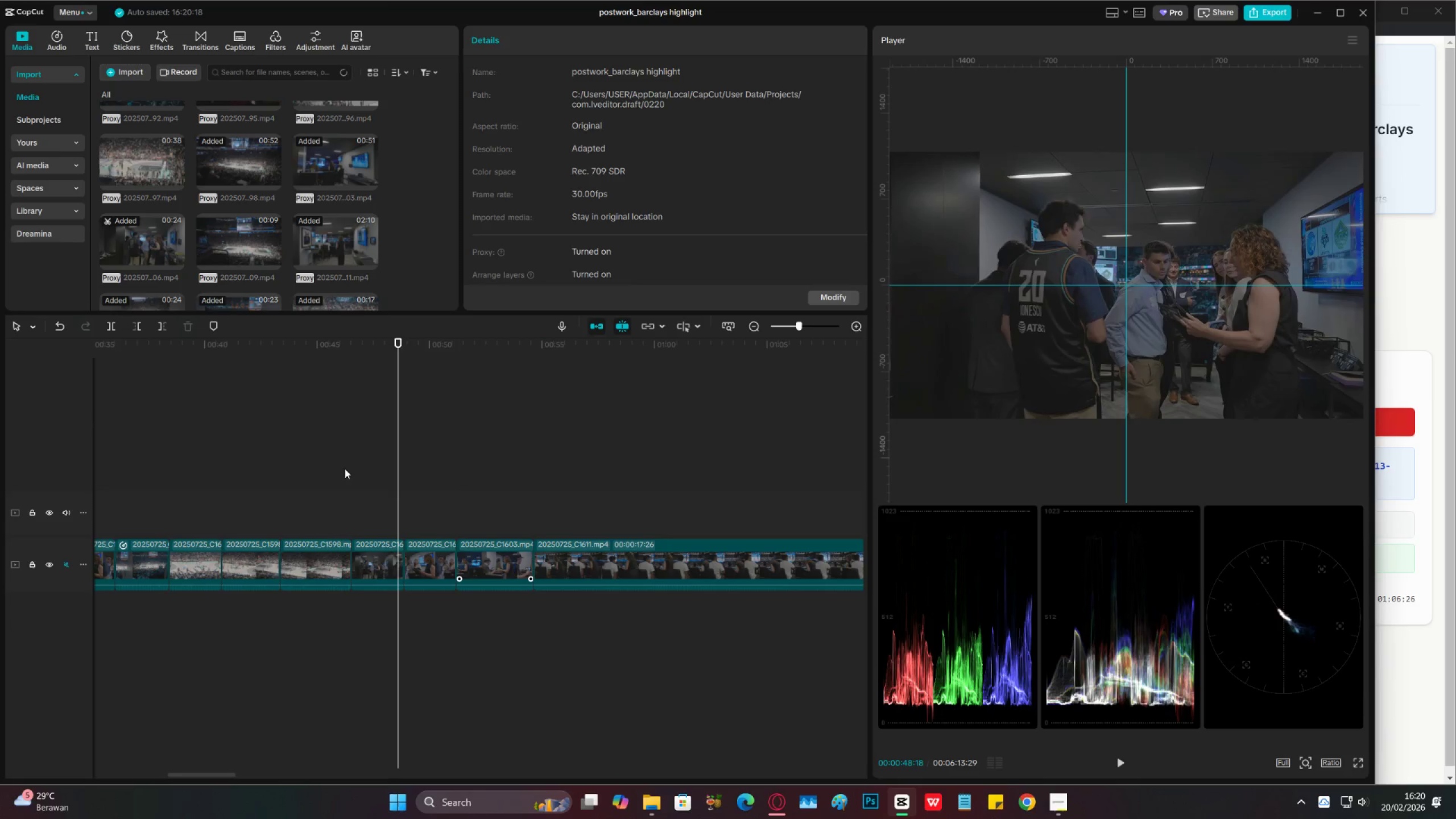 
key(Space)
 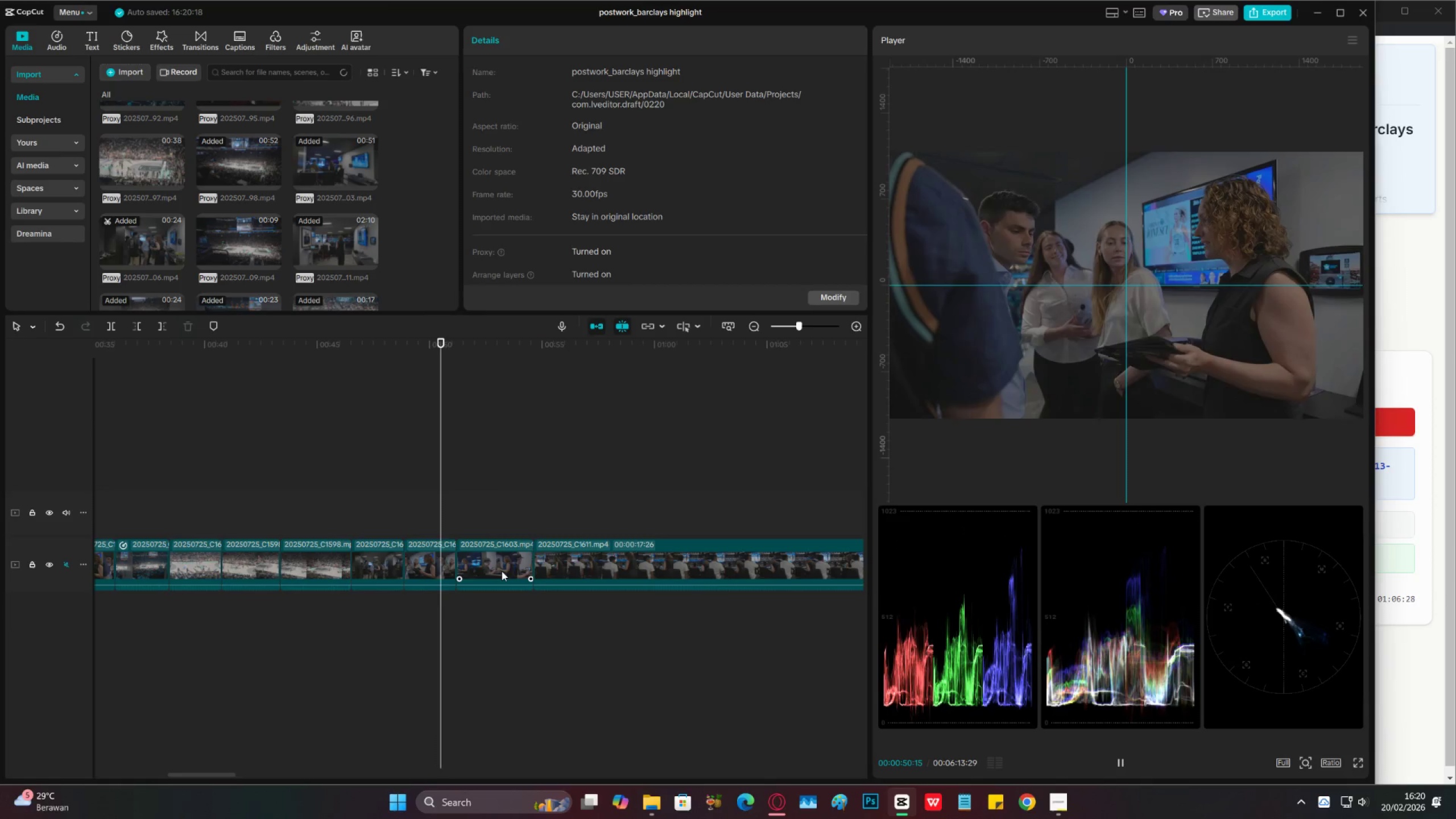 
key(Space)
 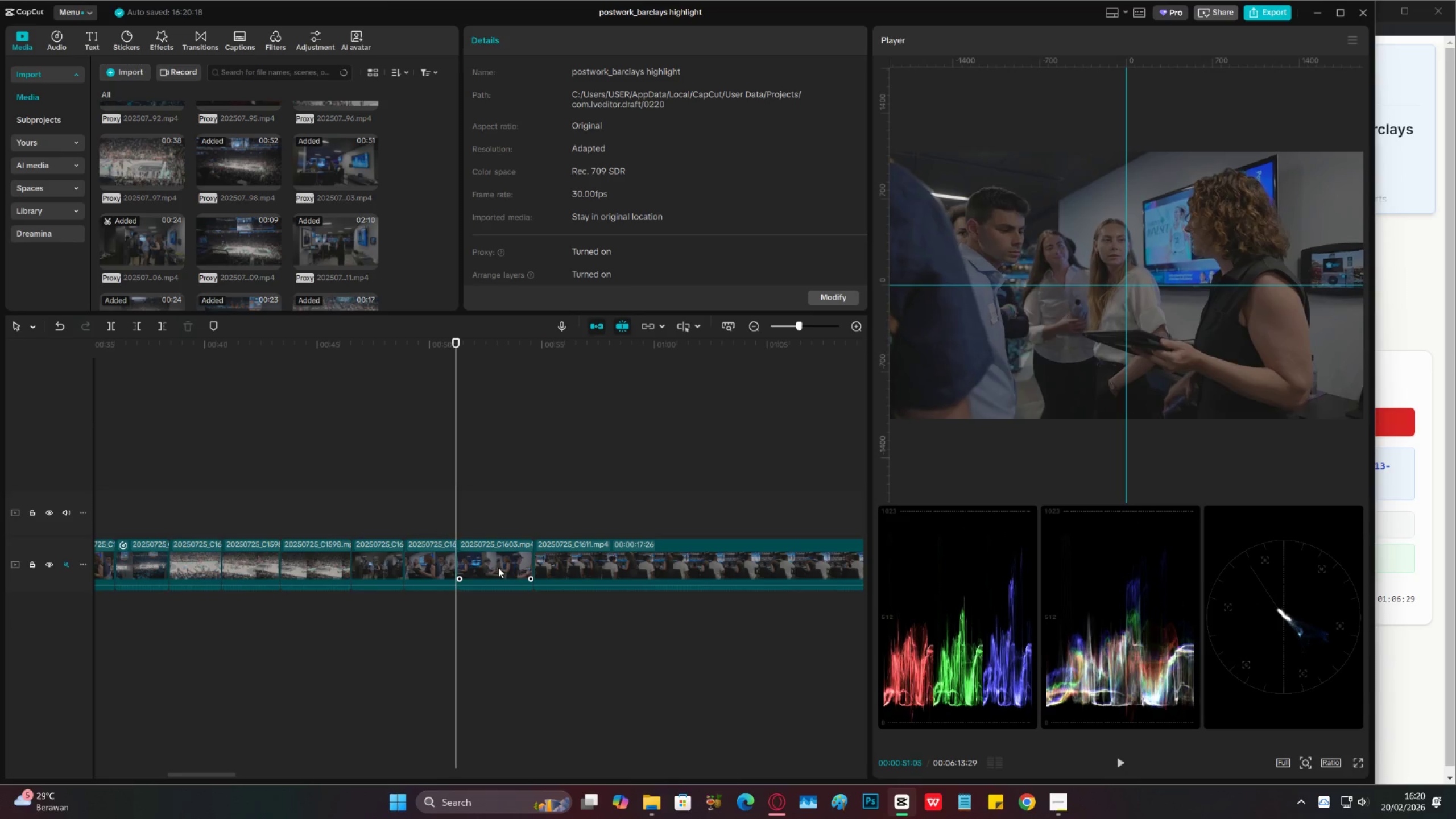 
key(Space)
 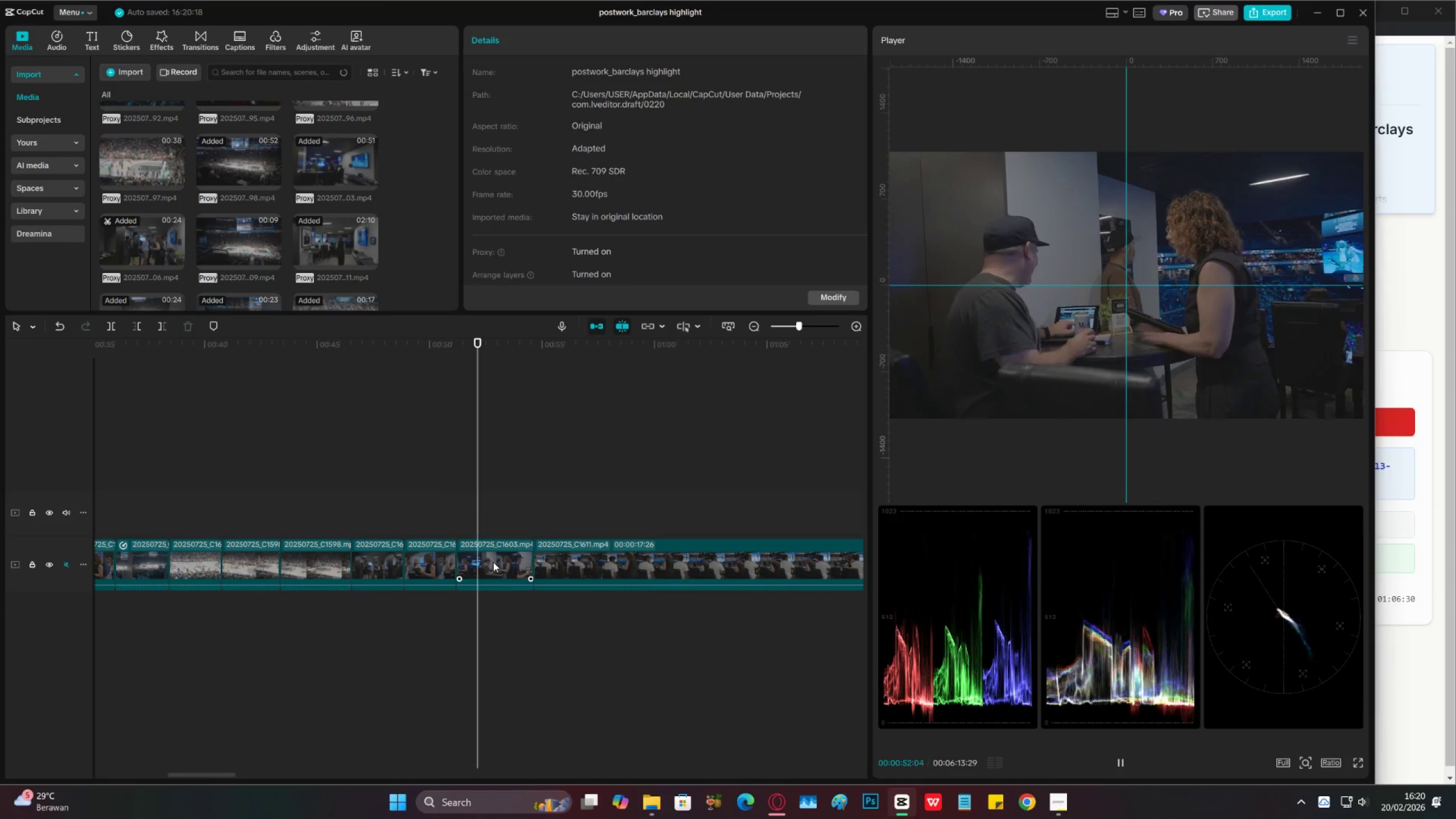 
key(Space)
 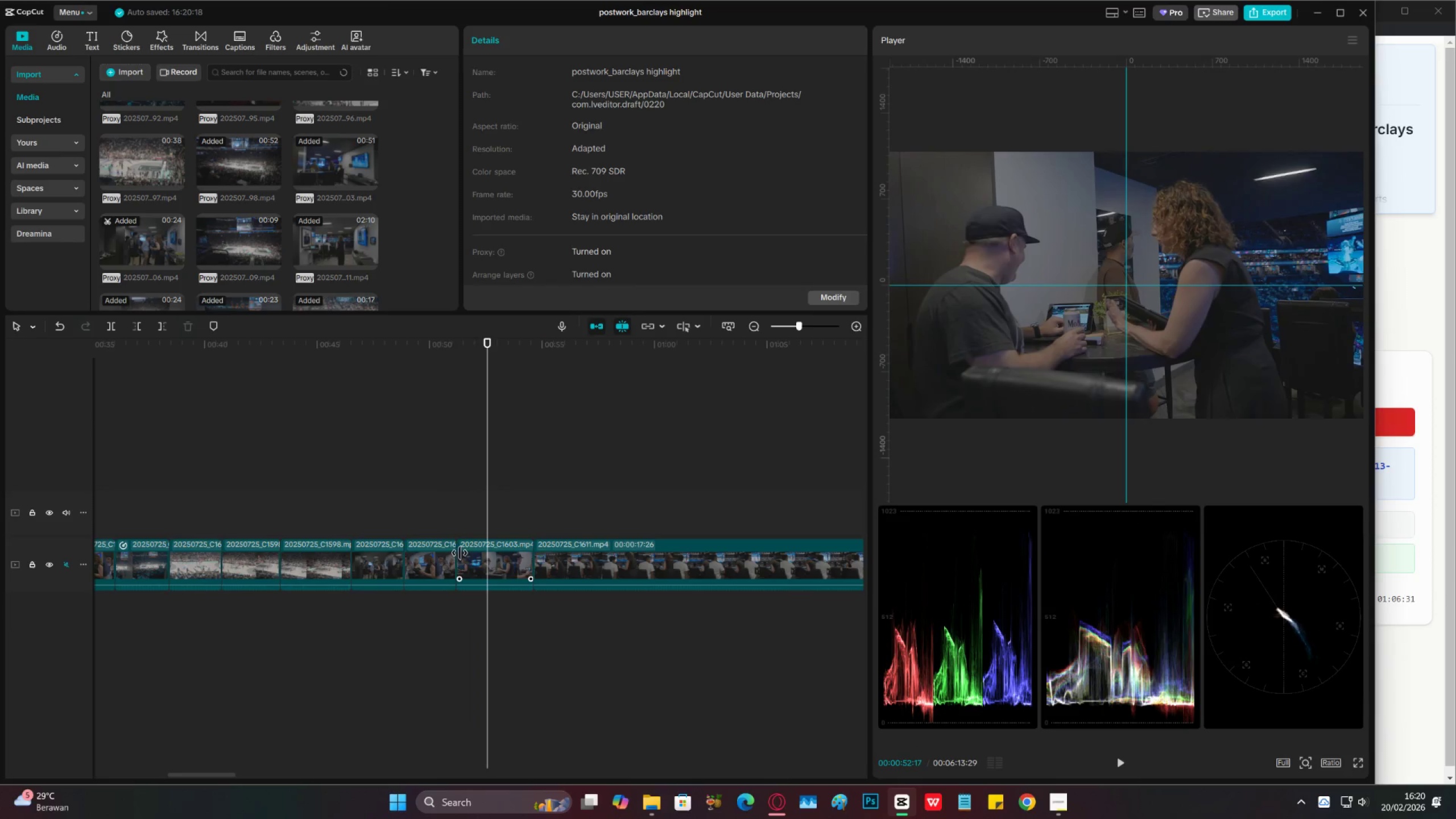 
left_click([459, 552])
 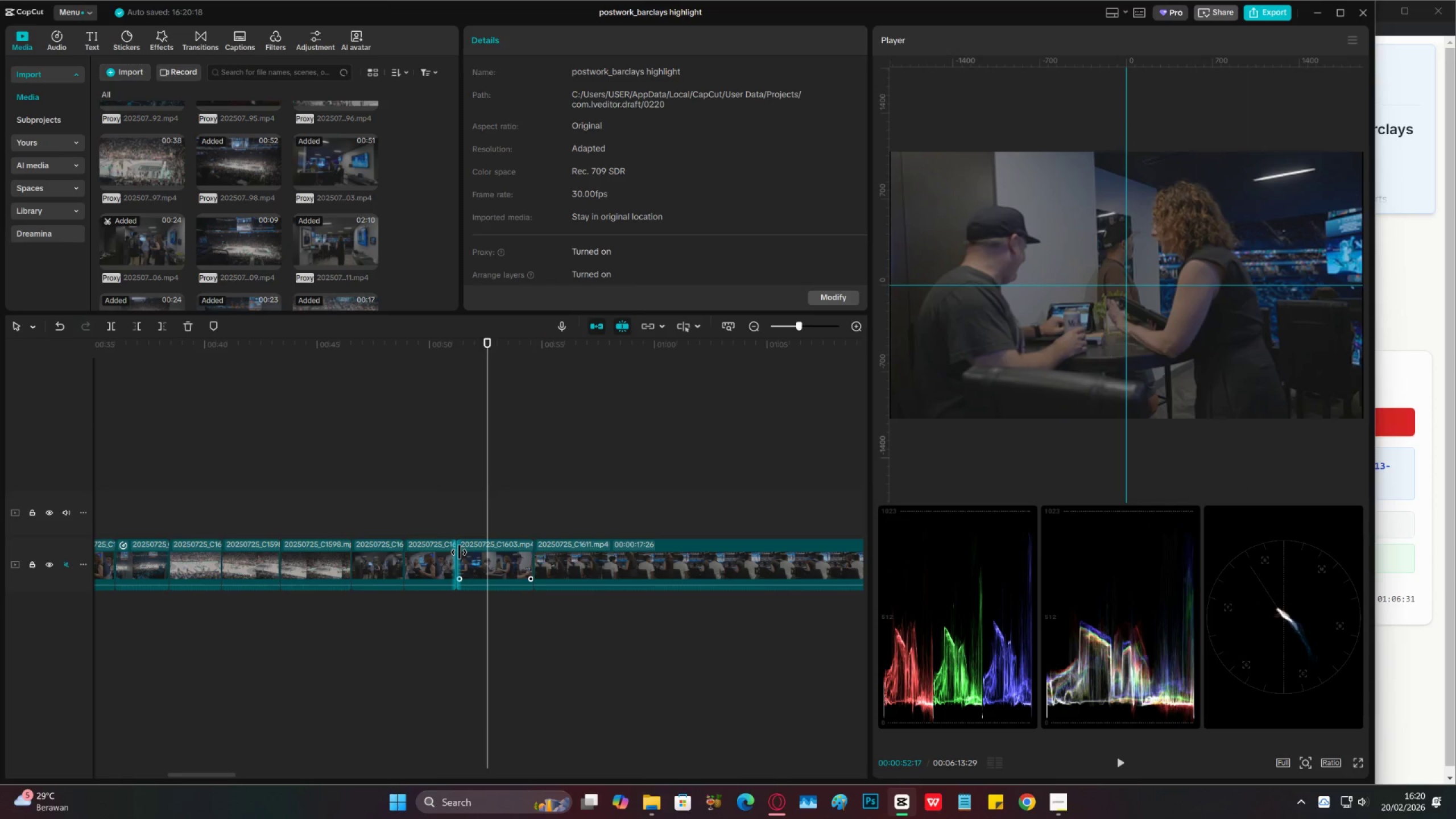 
left_click([467, 552])
 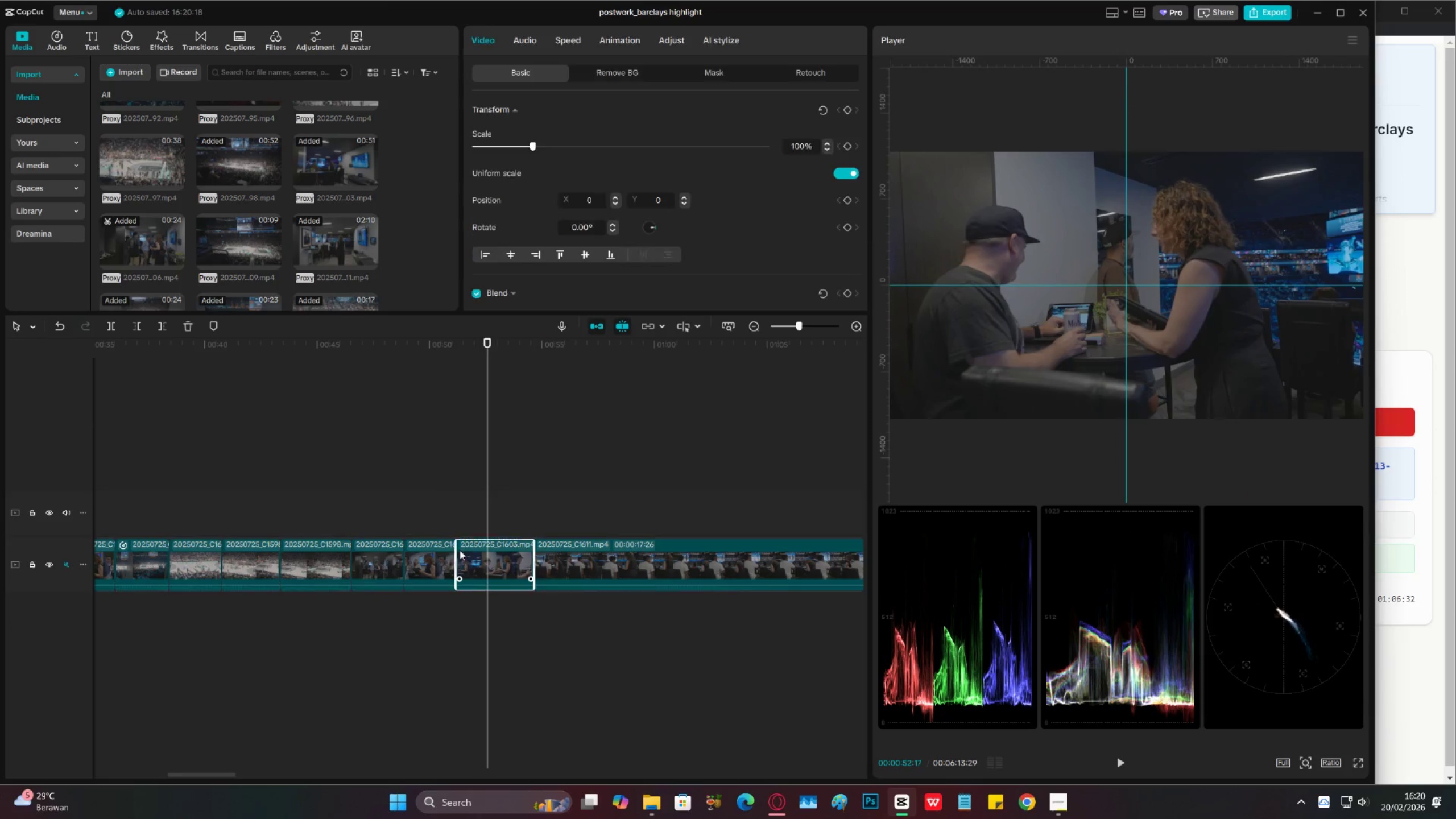 
left_click_drag(start_coordinate=[459, 550], to_coordinate=[477, 550])
 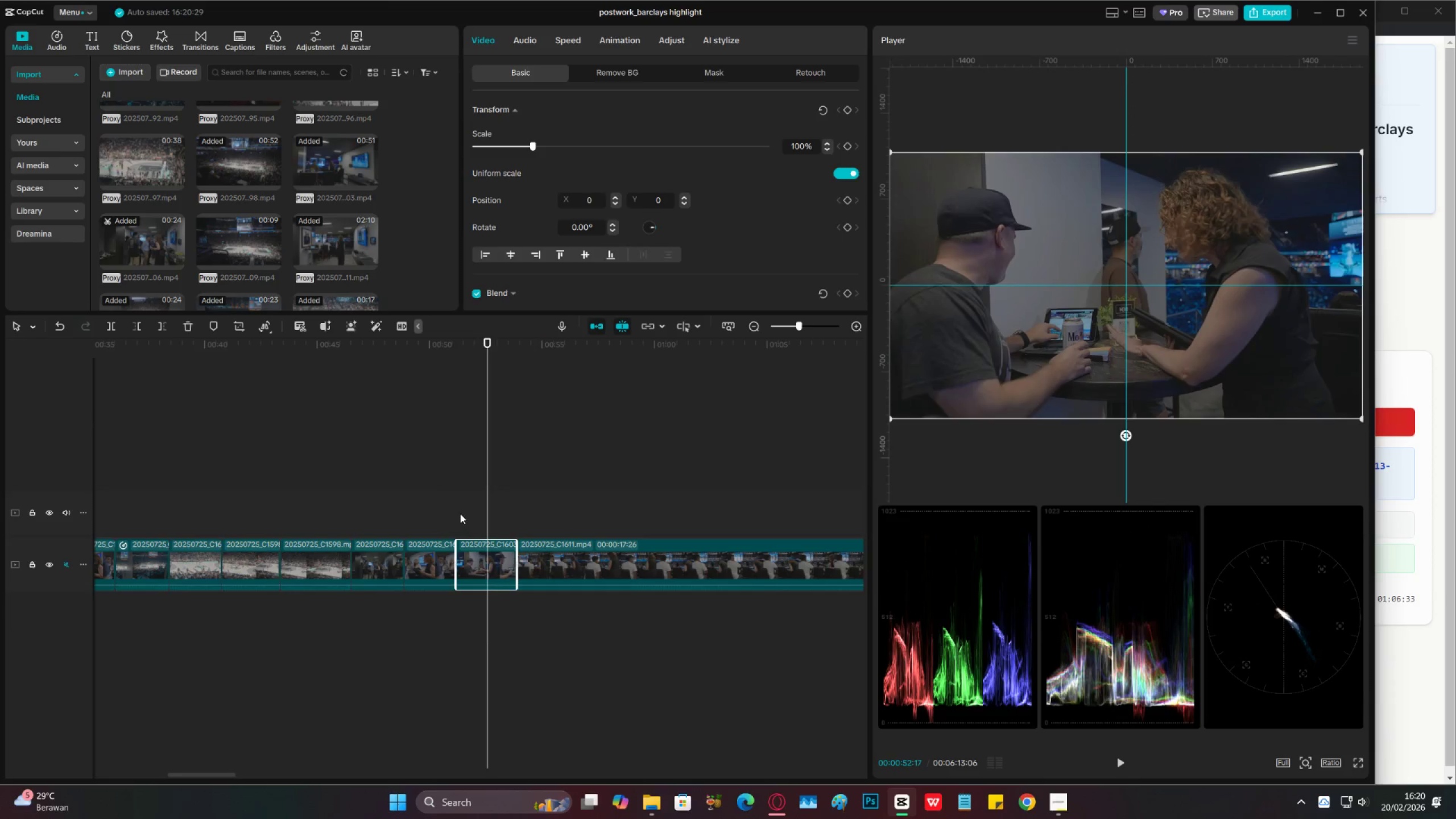 
left_click([458, 513])
 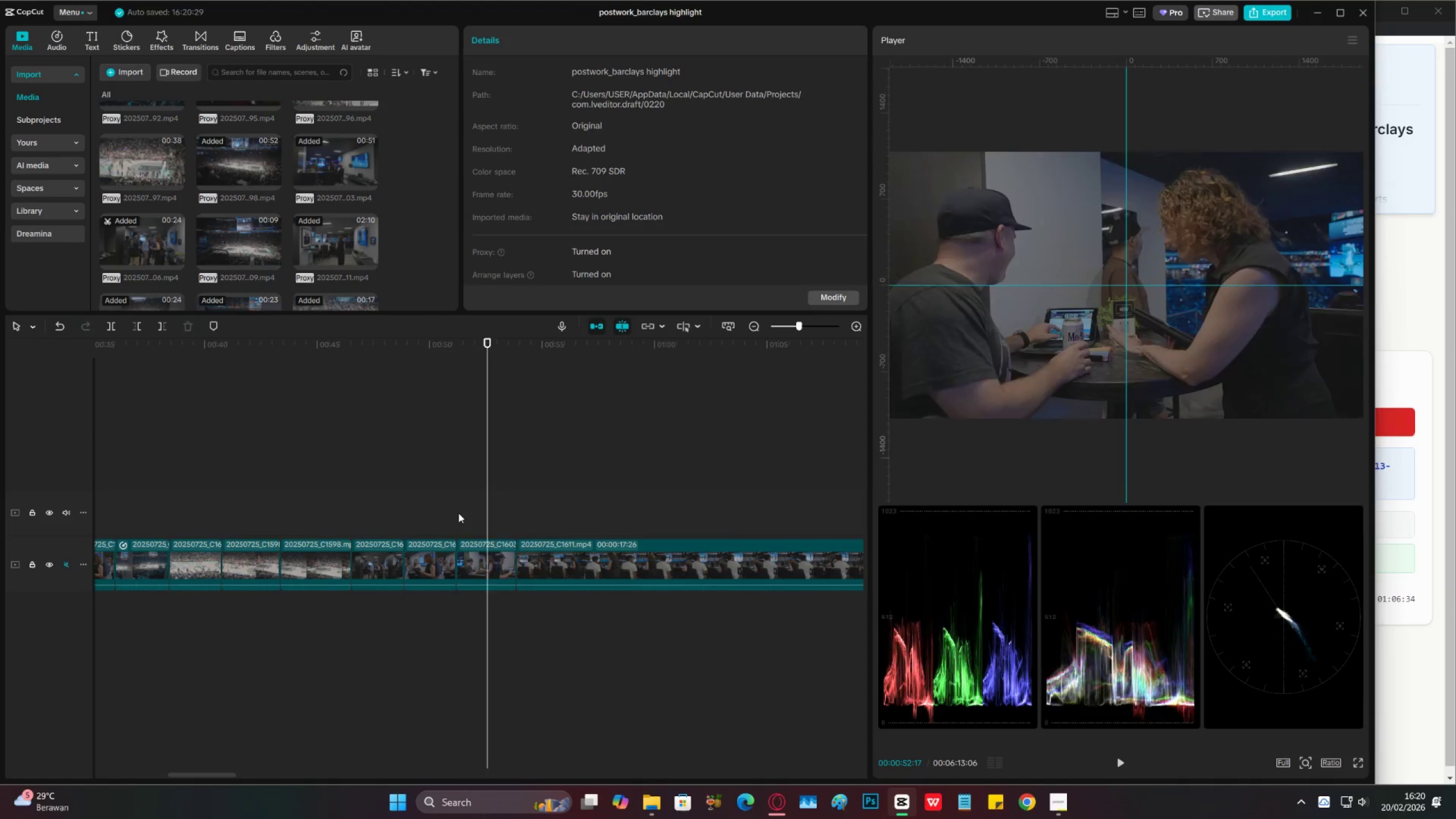 
key(Space)
 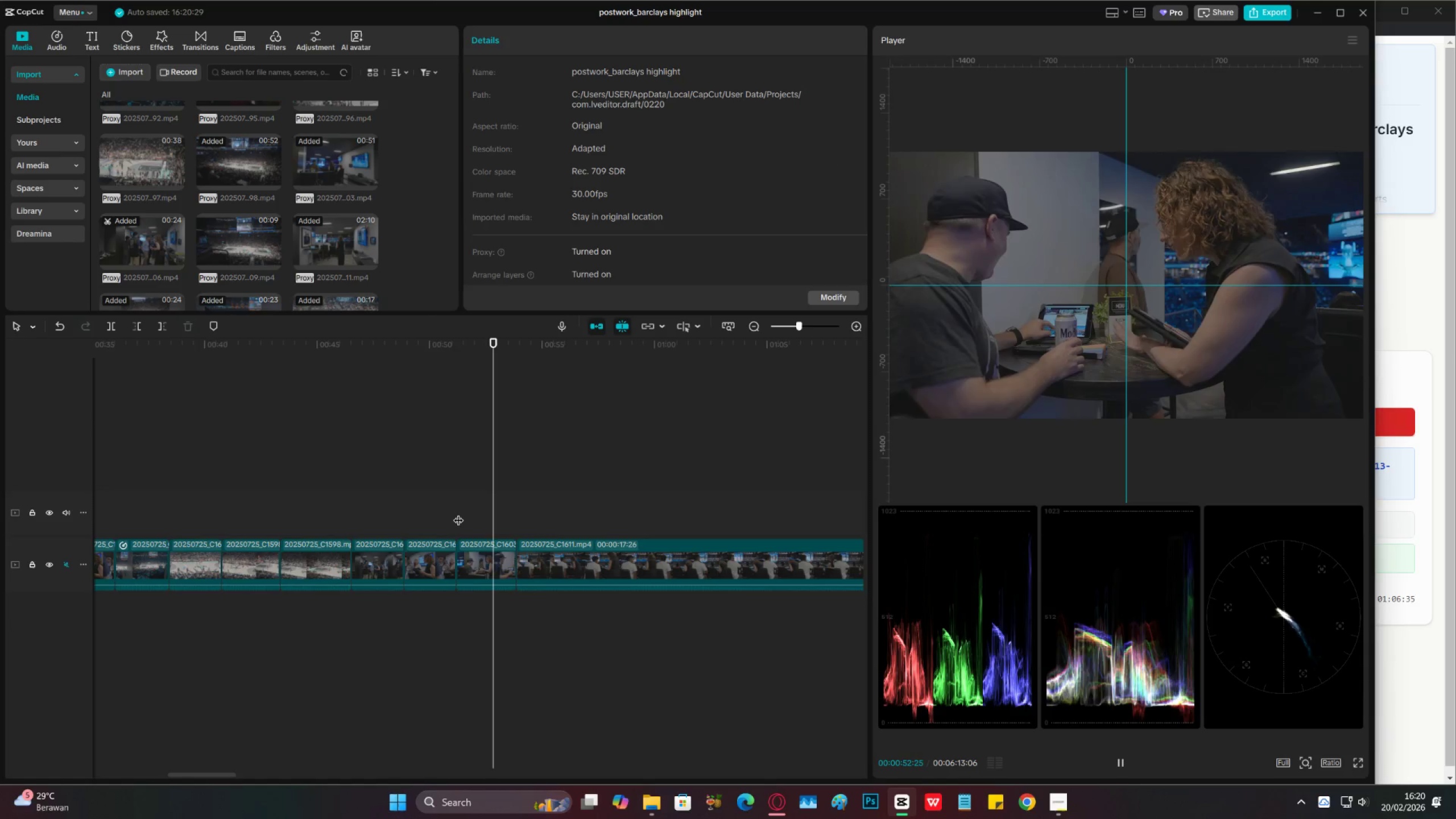 
key(Space)
 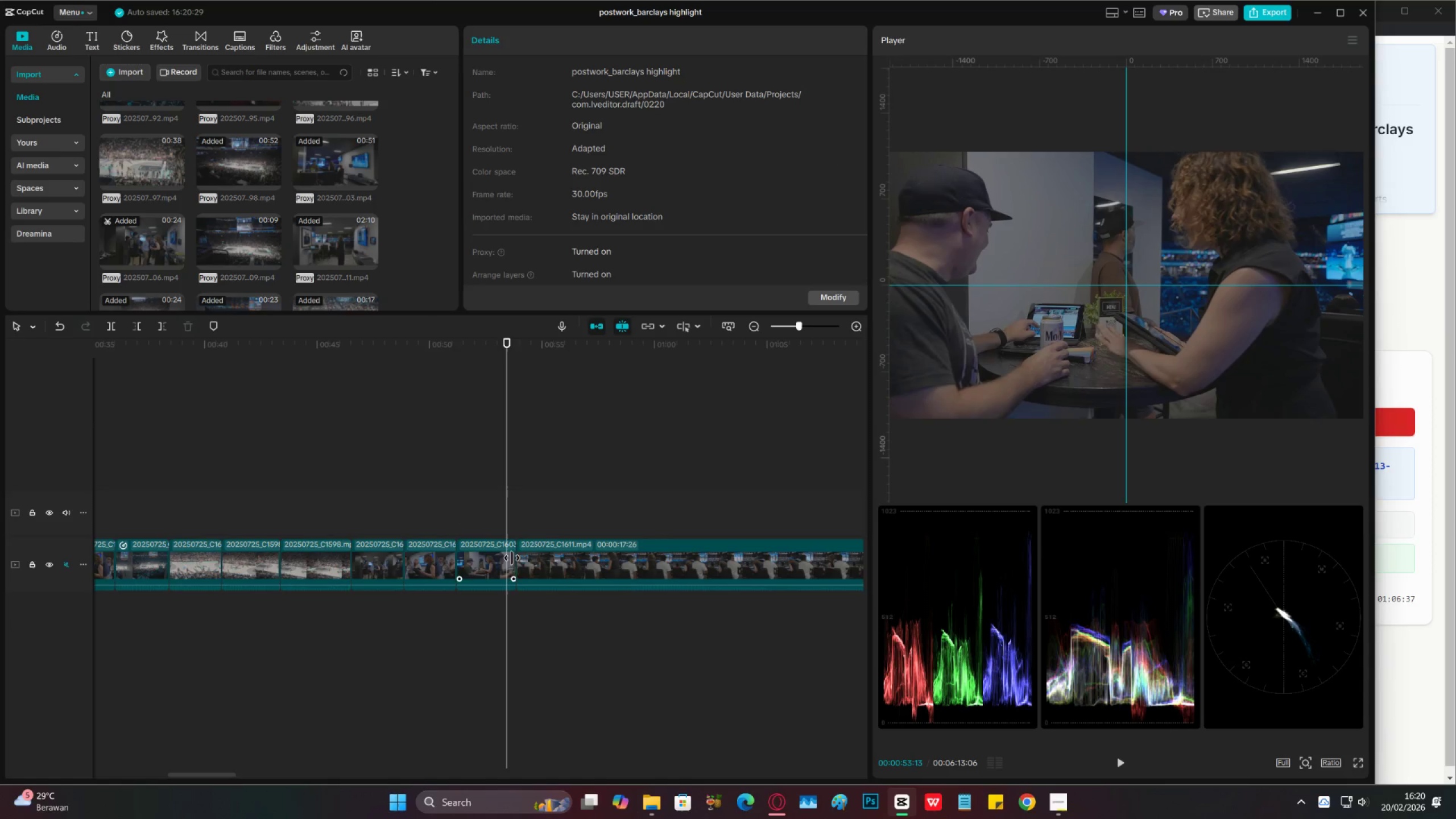 
left_click([510, 558])
 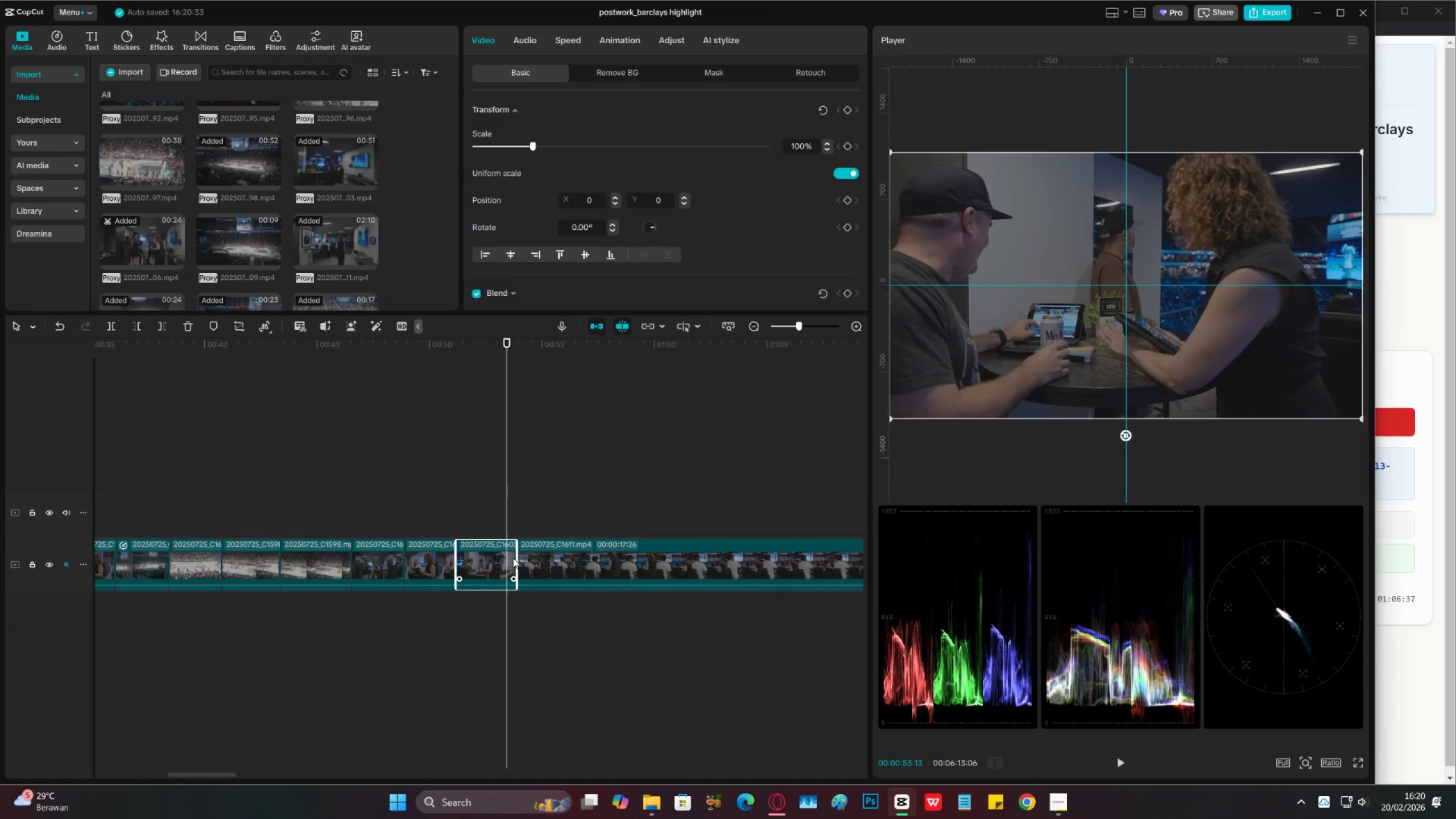 
left_click([513, 558])
 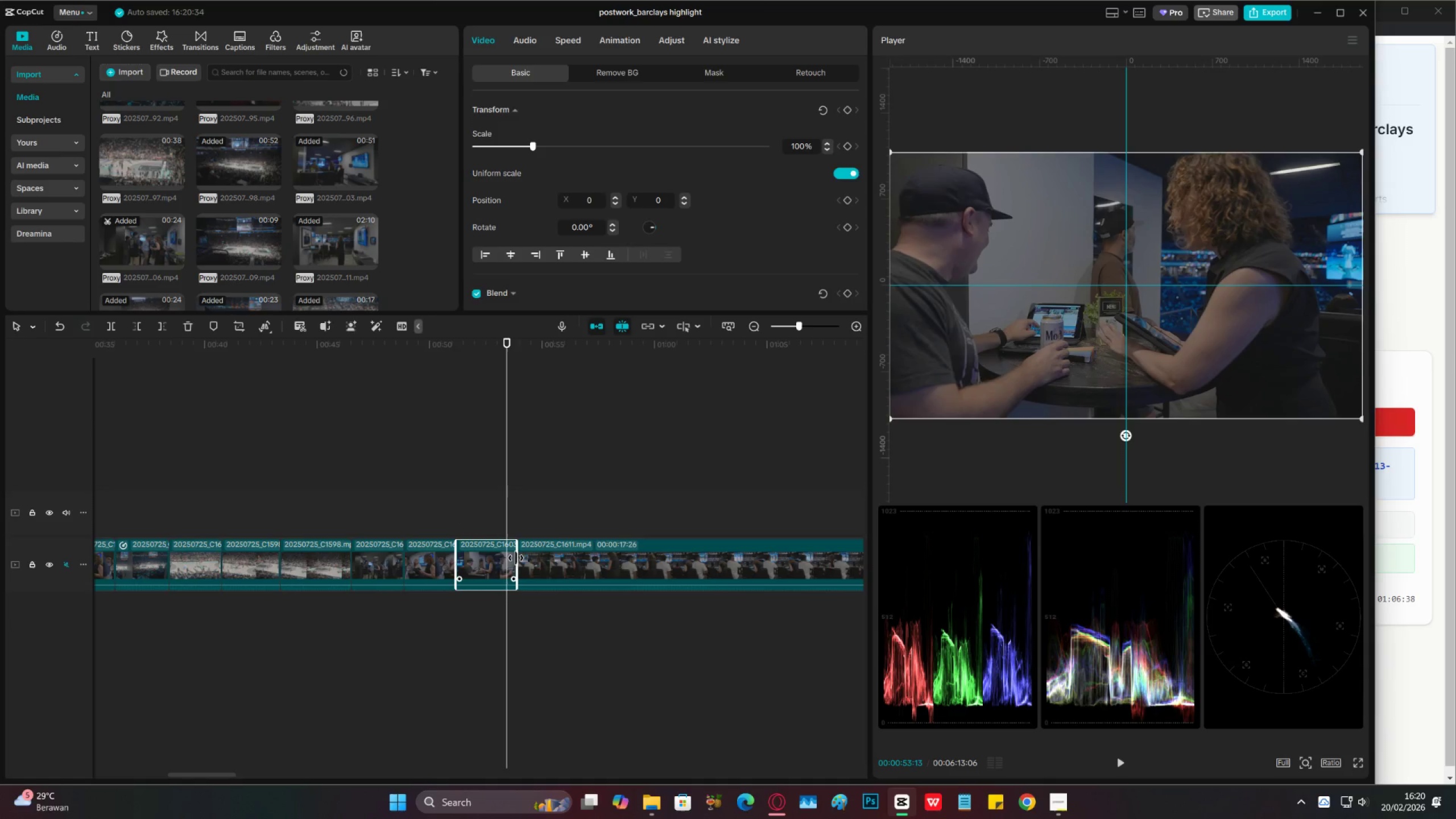 
left_click_drag(start_coordinate=[516, 558], to_coordinate=[506, 555])
 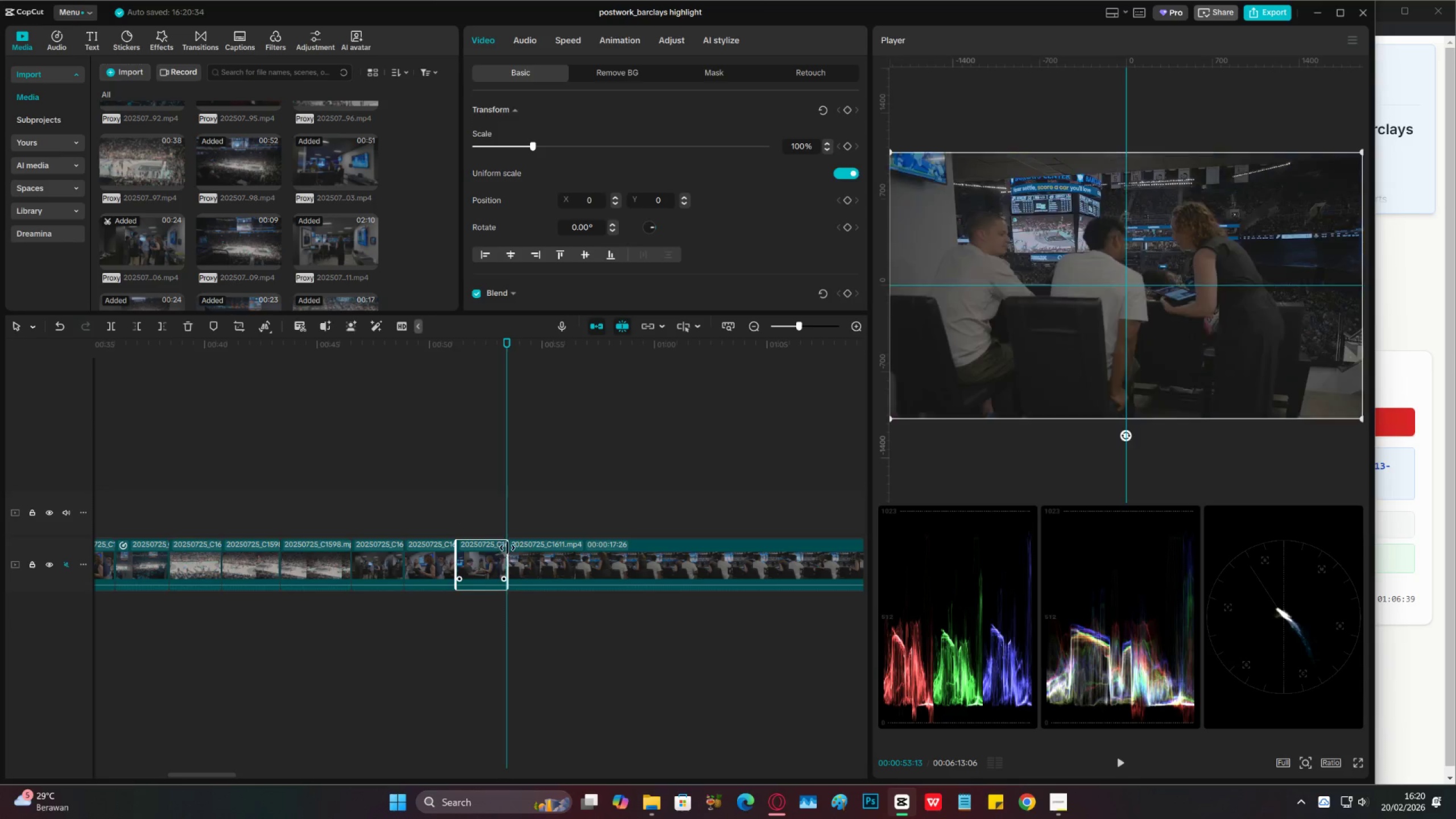 
key(Control+S)
 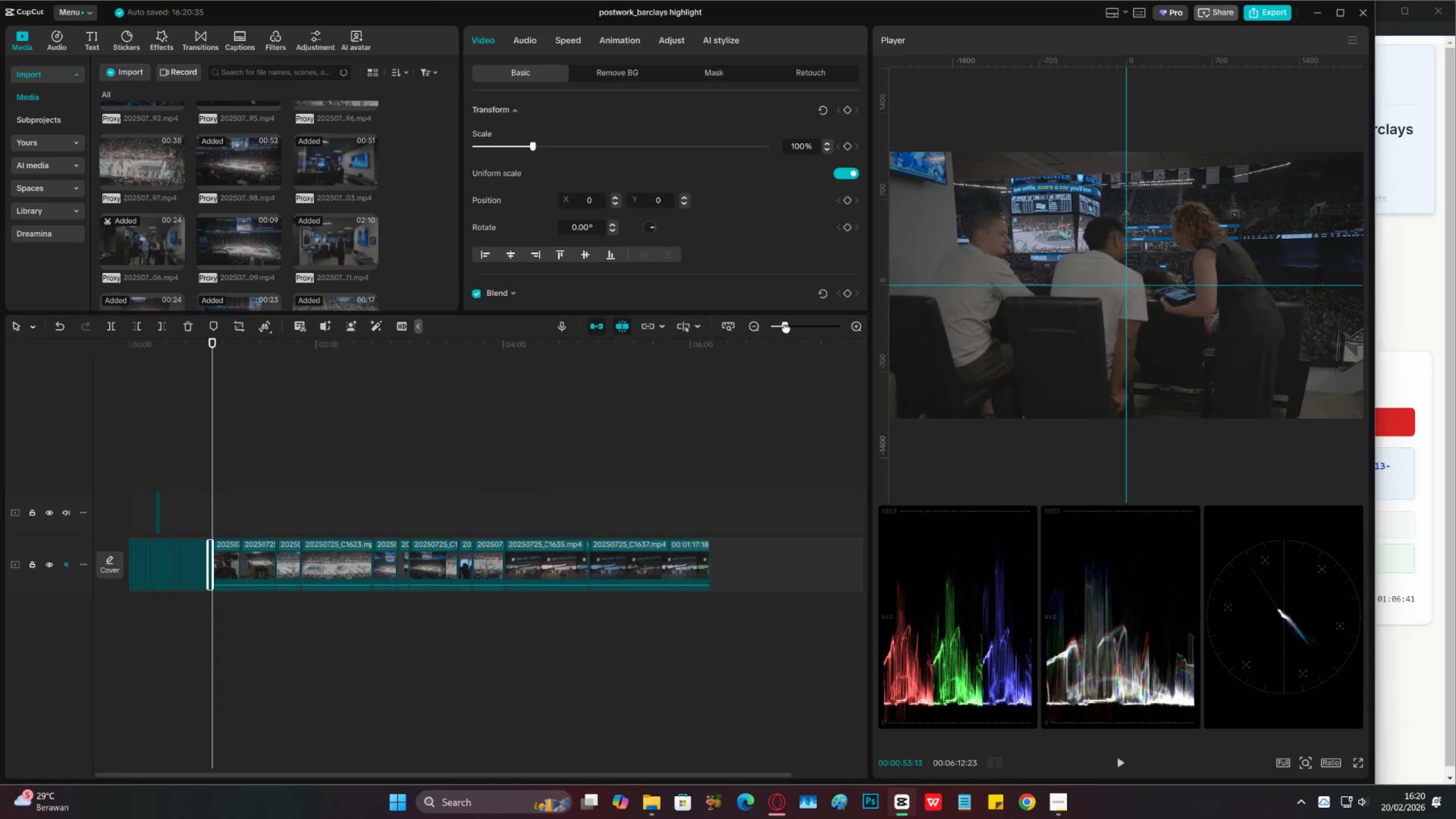 
left_click([407, 478])
 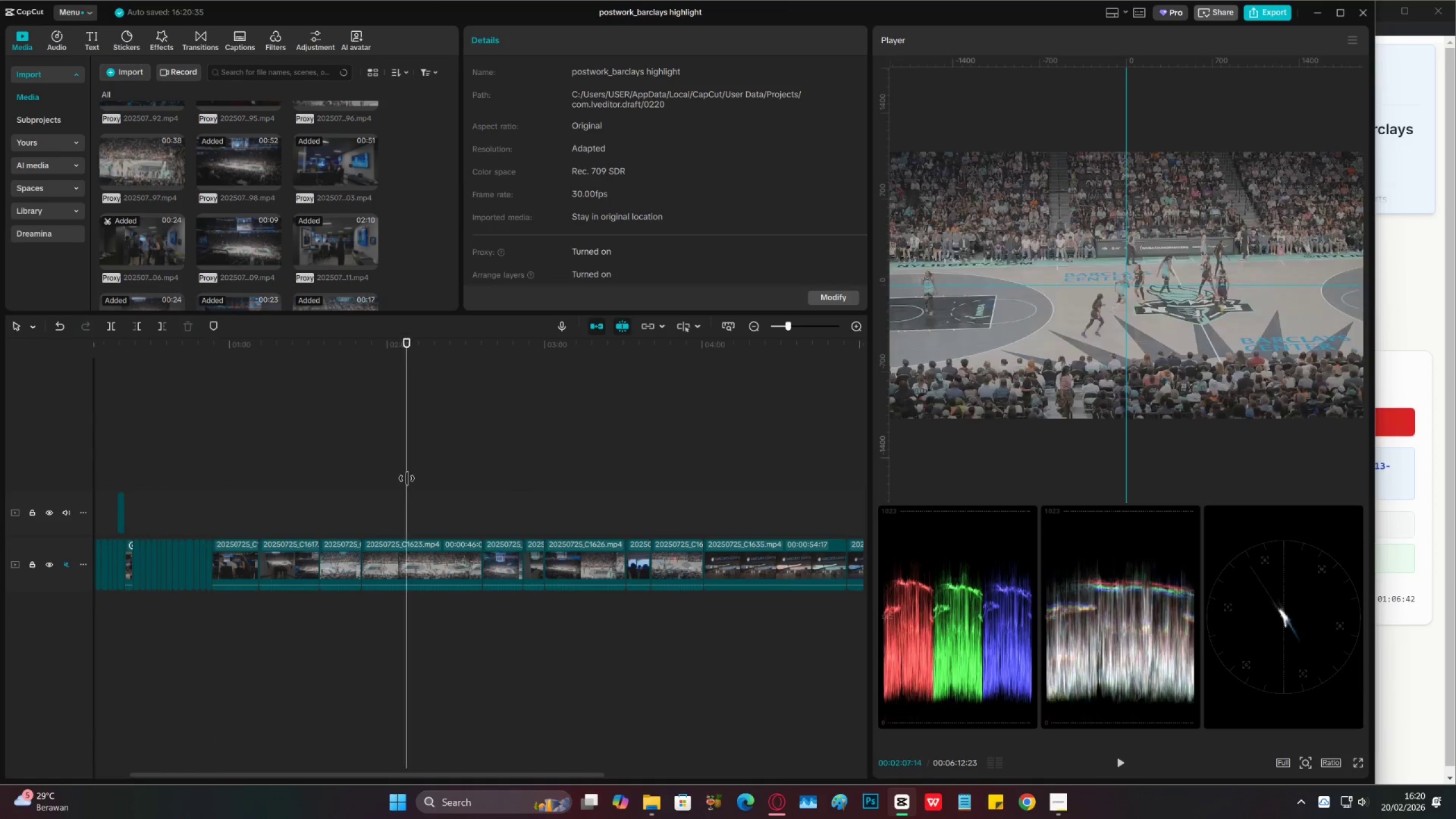 
left_click_drag(start_coordinate=[407, 478], to_coordinate=[461, 479])
 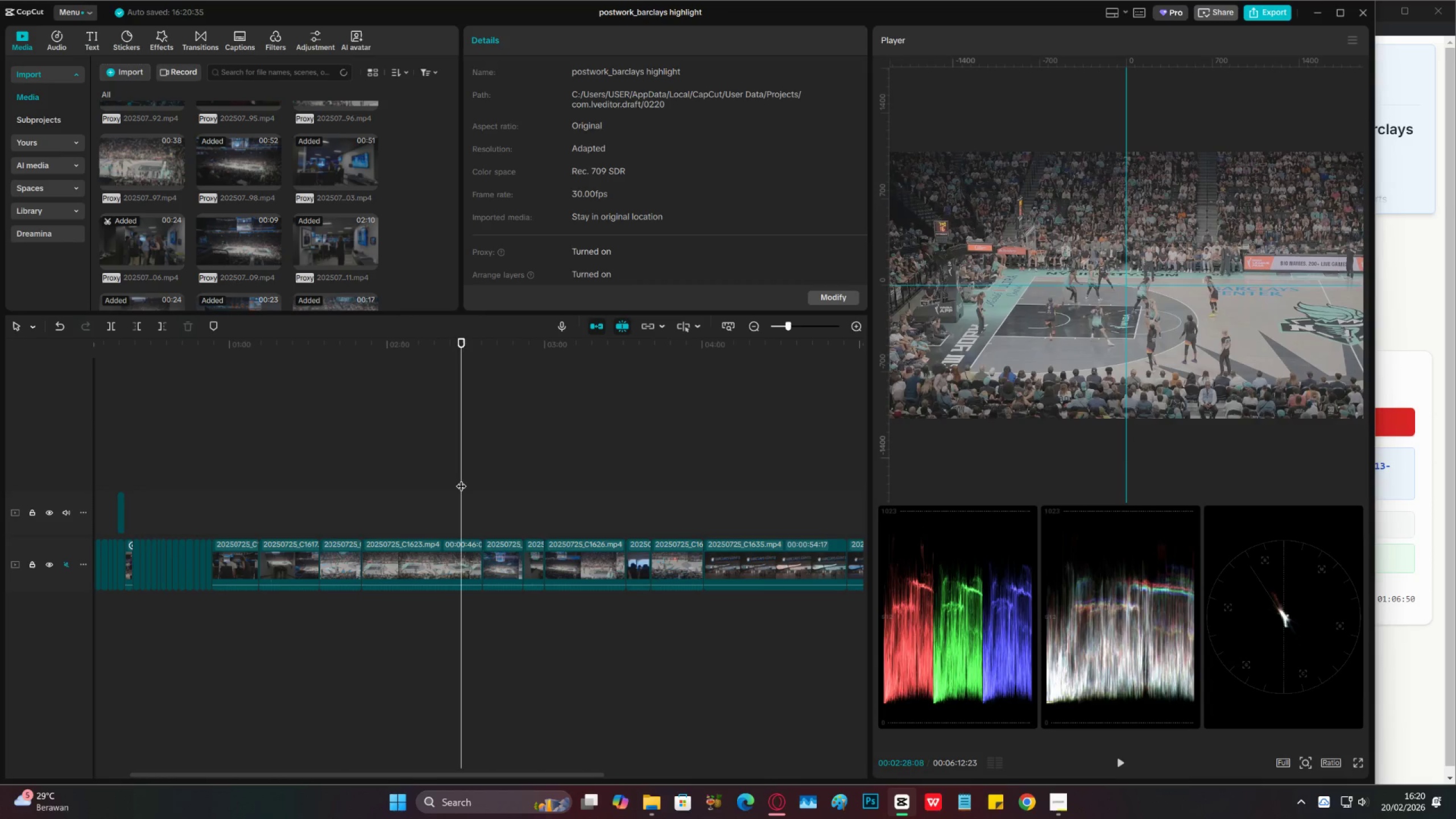 
key(Space)
 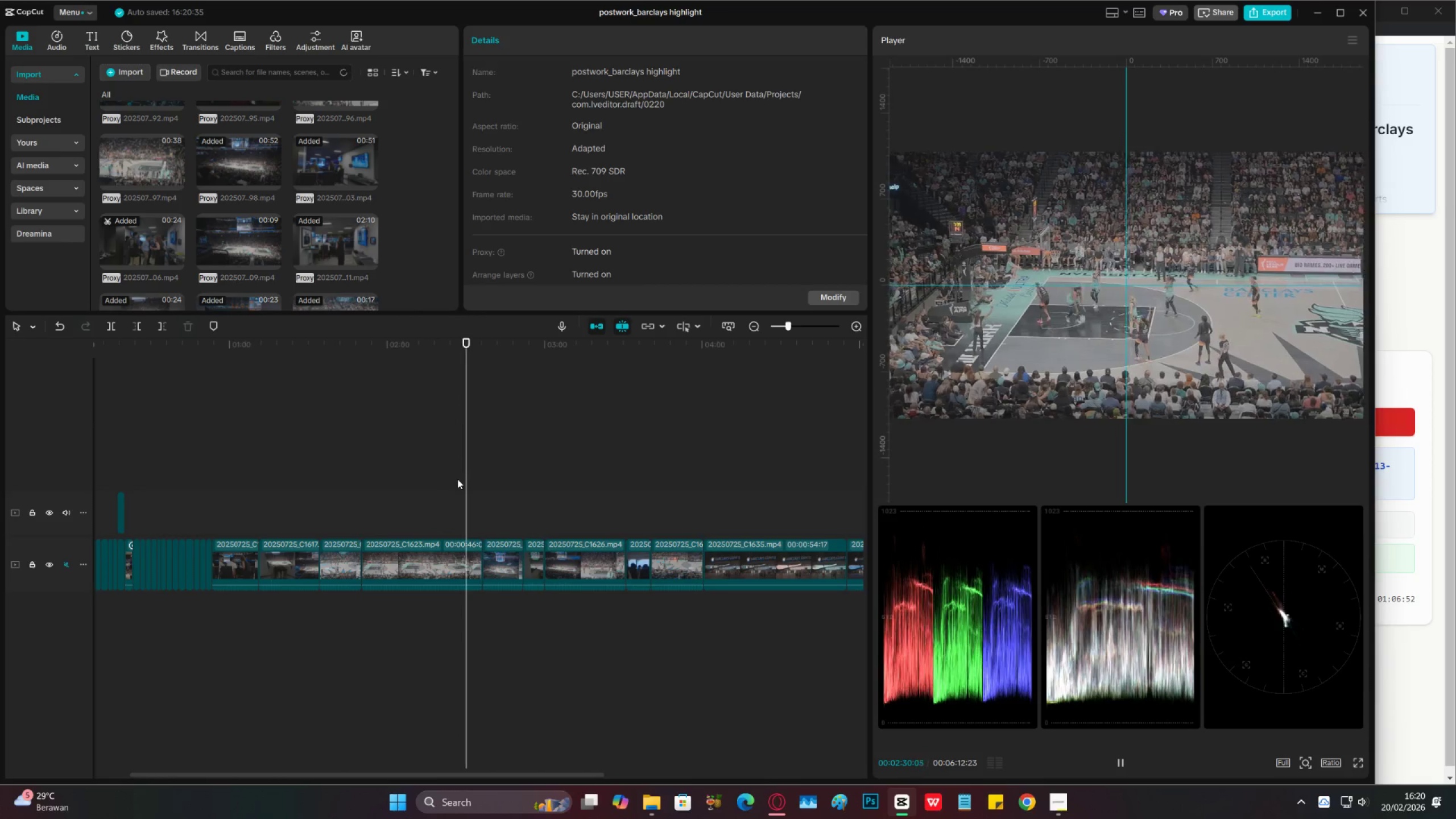 
left_click([330, 520])
 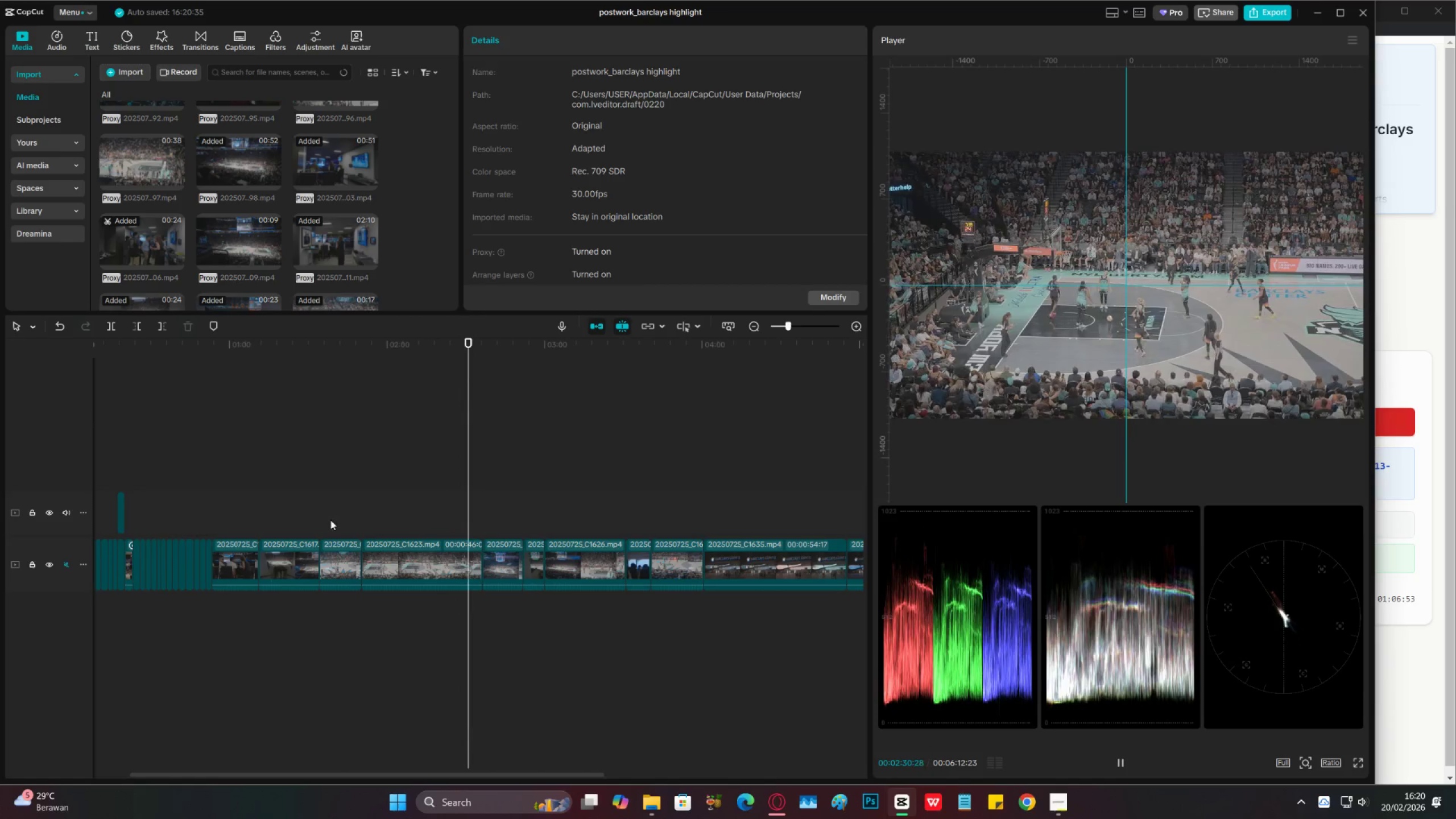 
key(Space)
 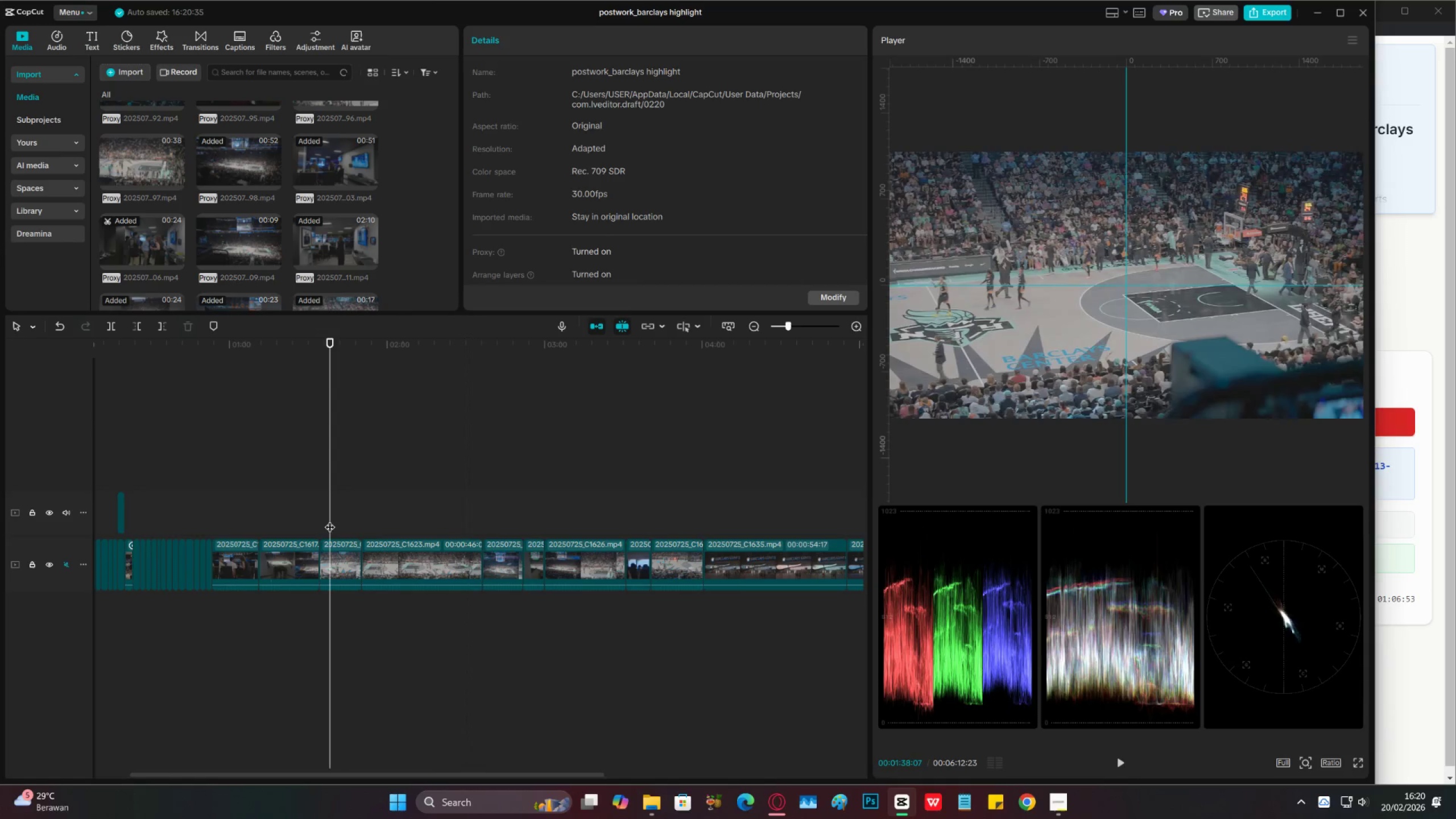 
key(Space)
 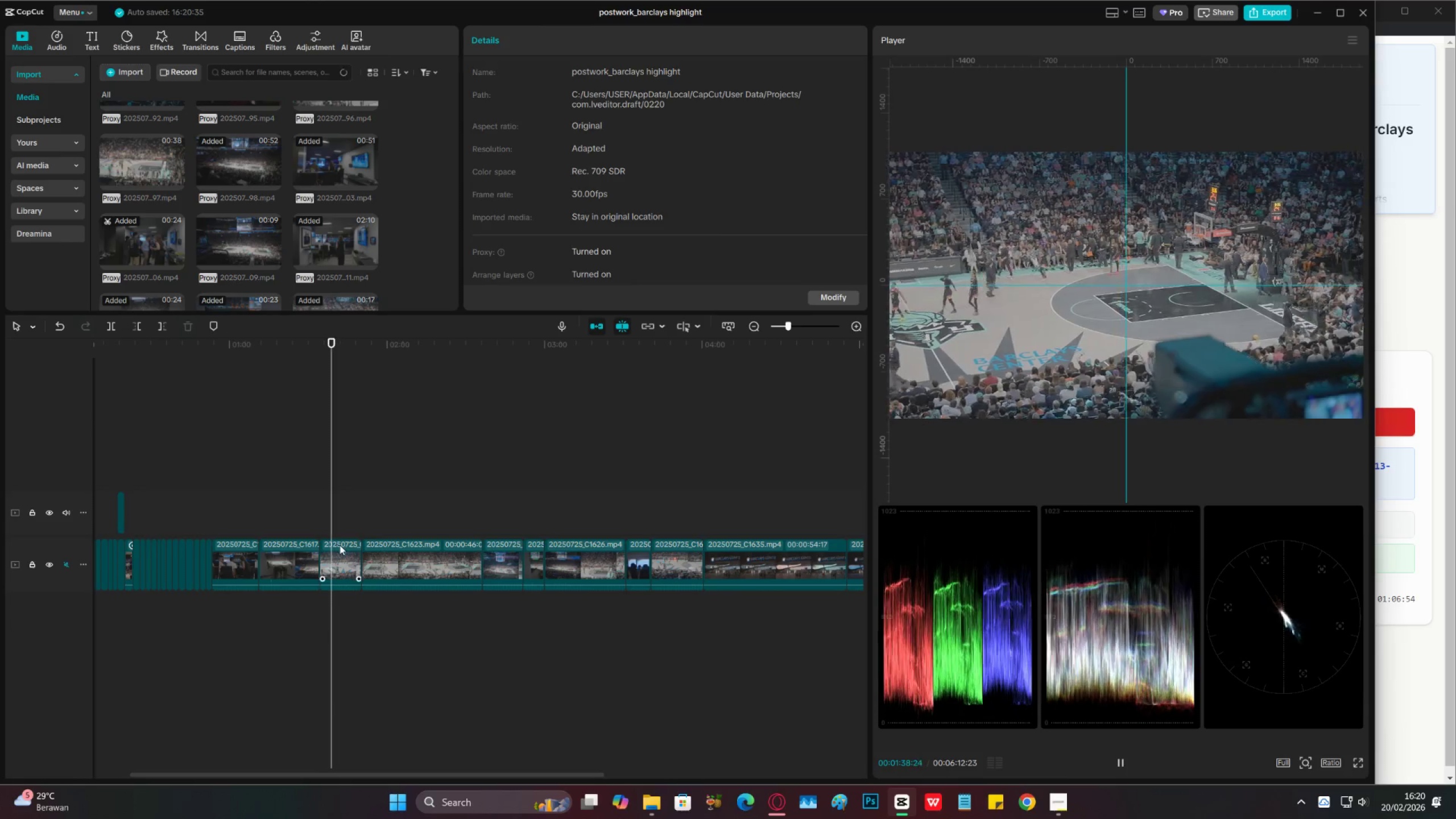 
key(Space)
 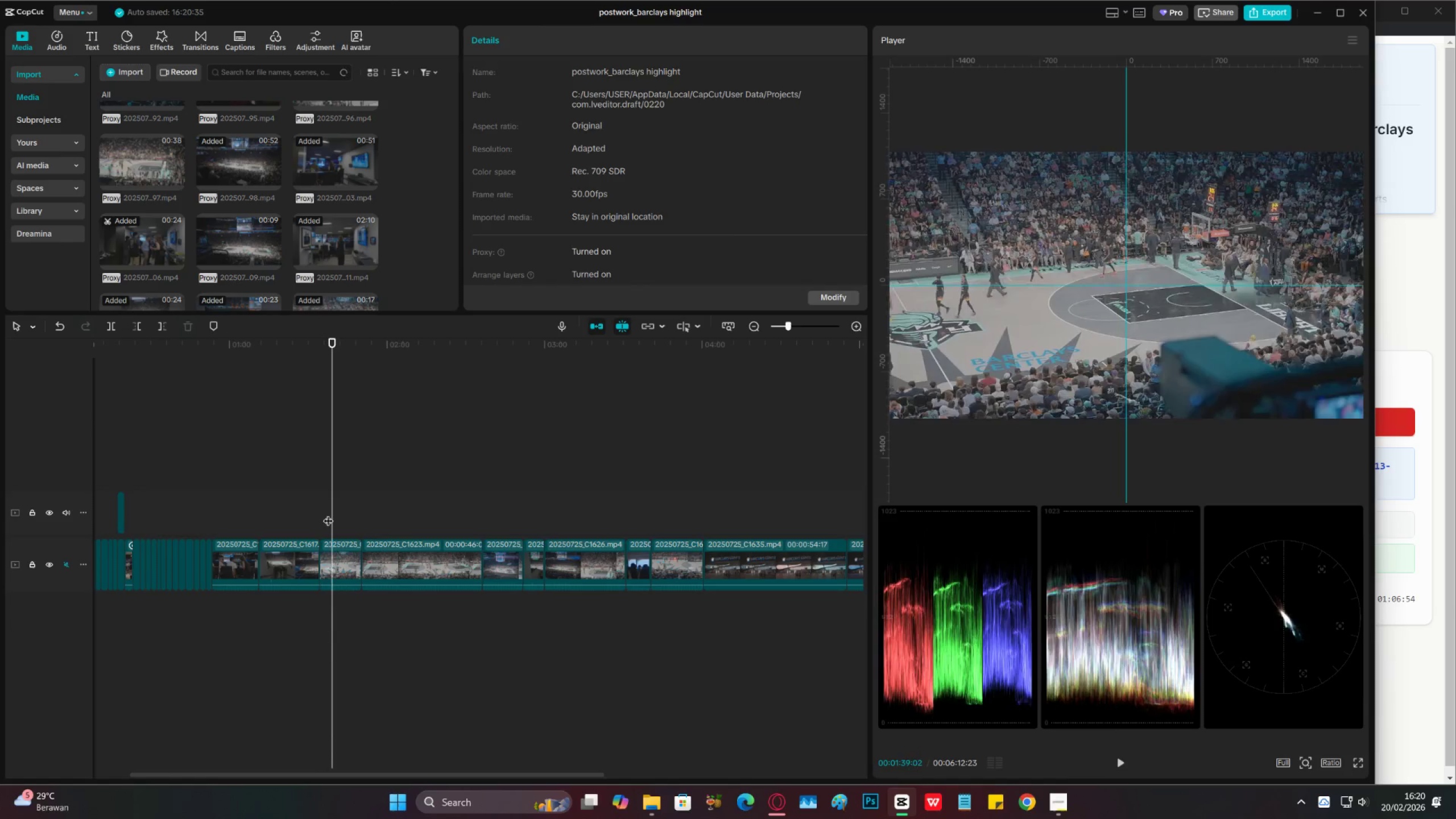 
left_click([328, 512])
 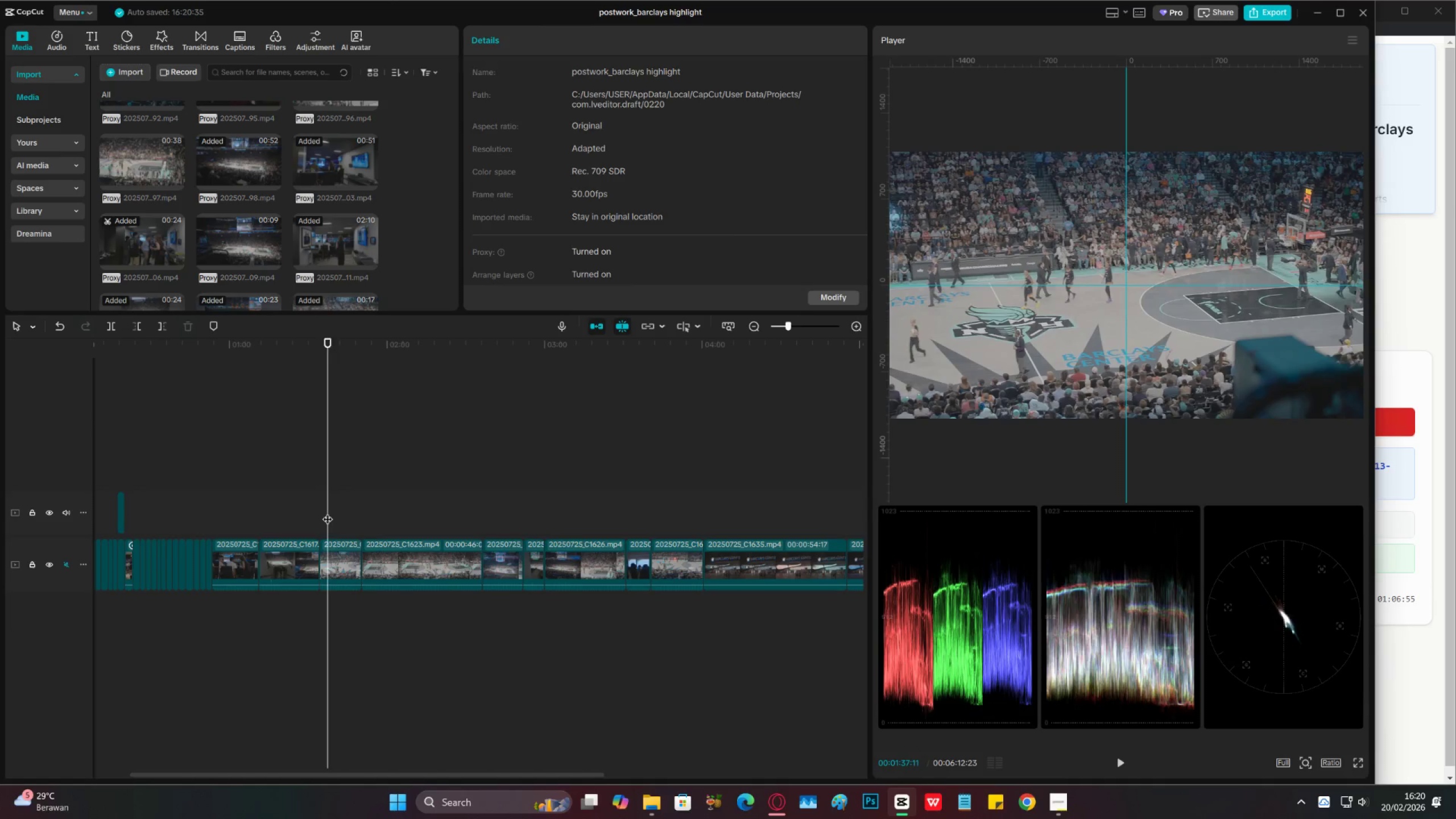 
left_click_drag(start_coordinate=[328, 512], to_coordinate=[346, 512])
 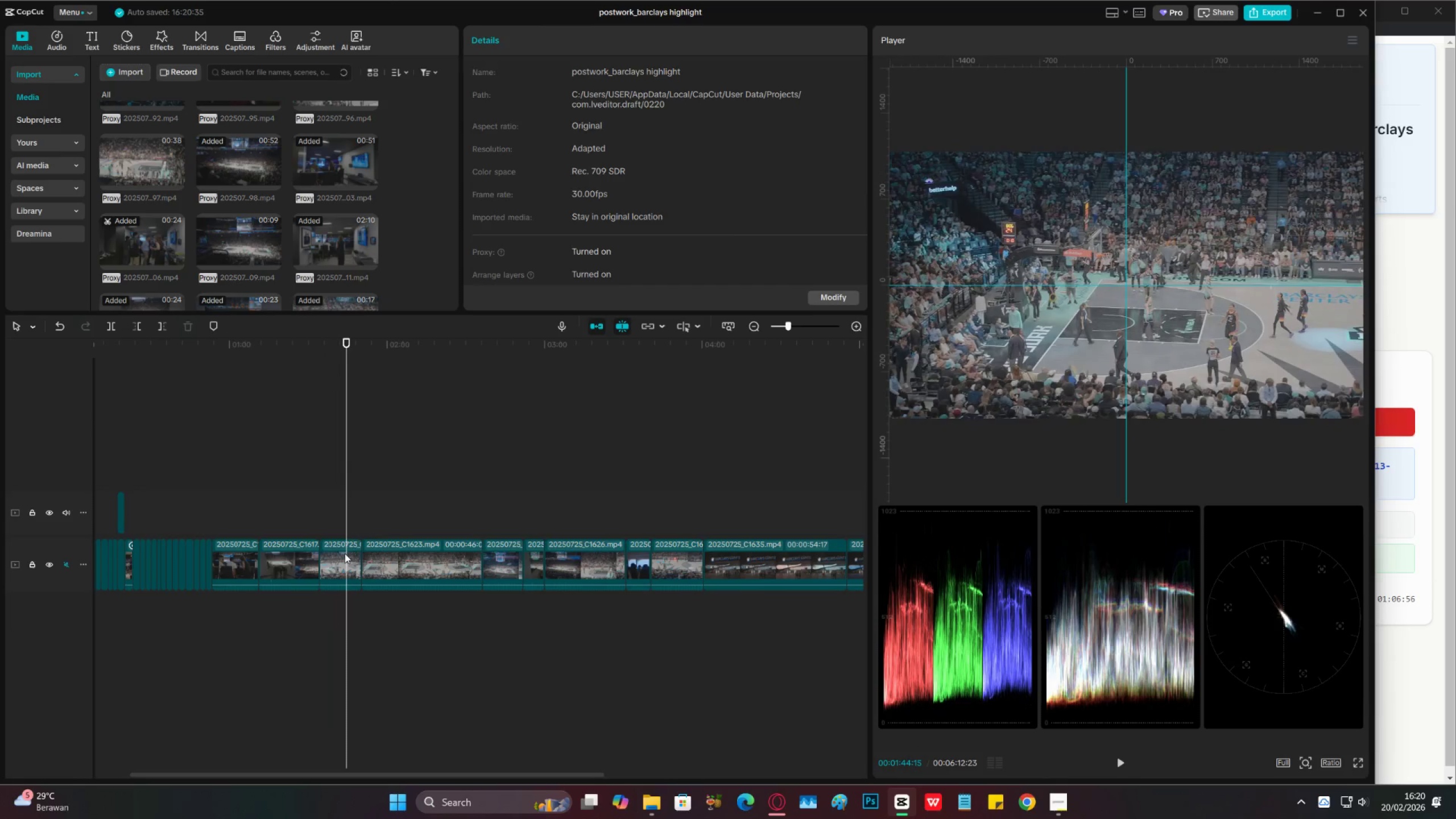 
left_click([345, 553])
 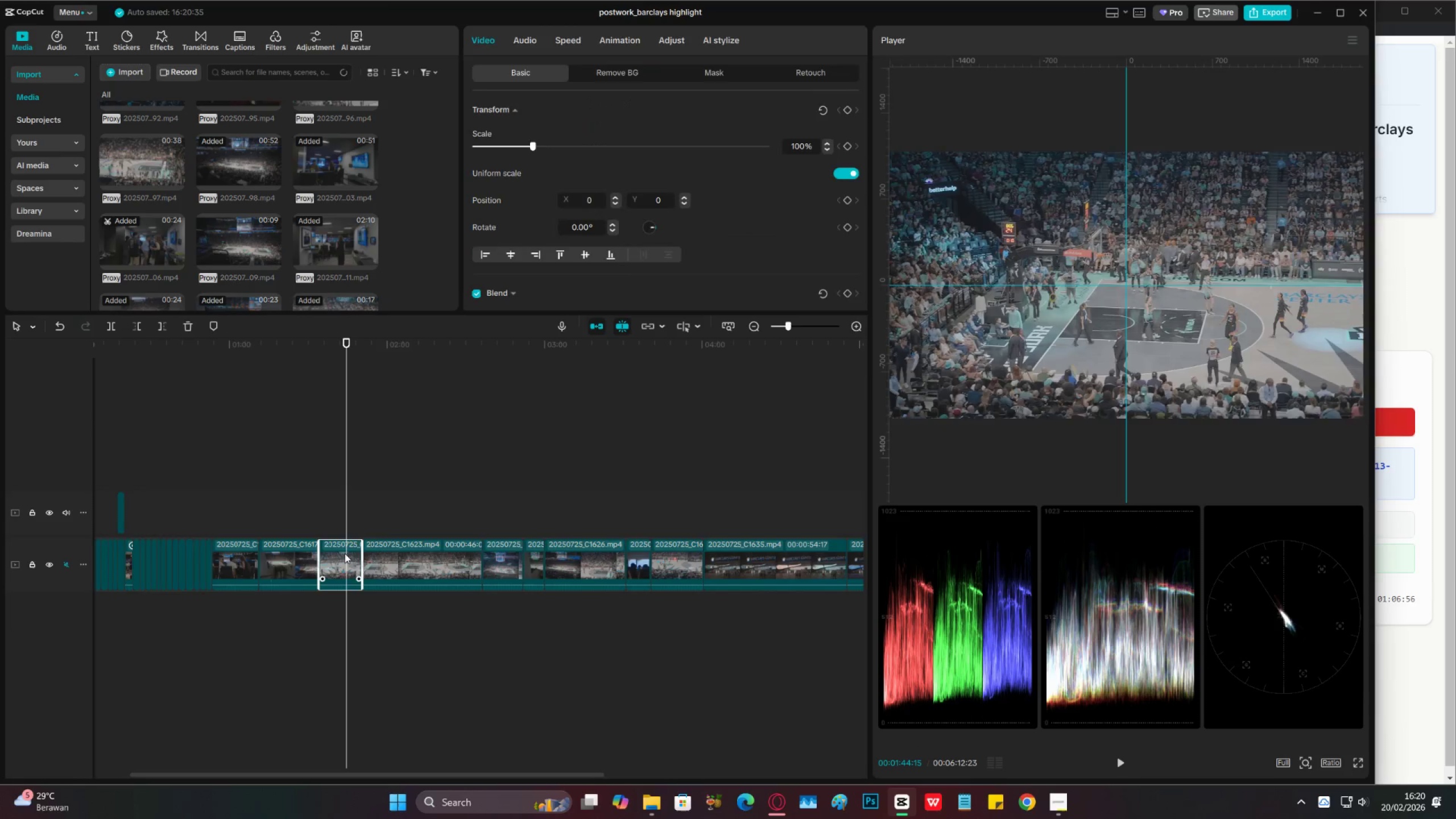 
key(X)
 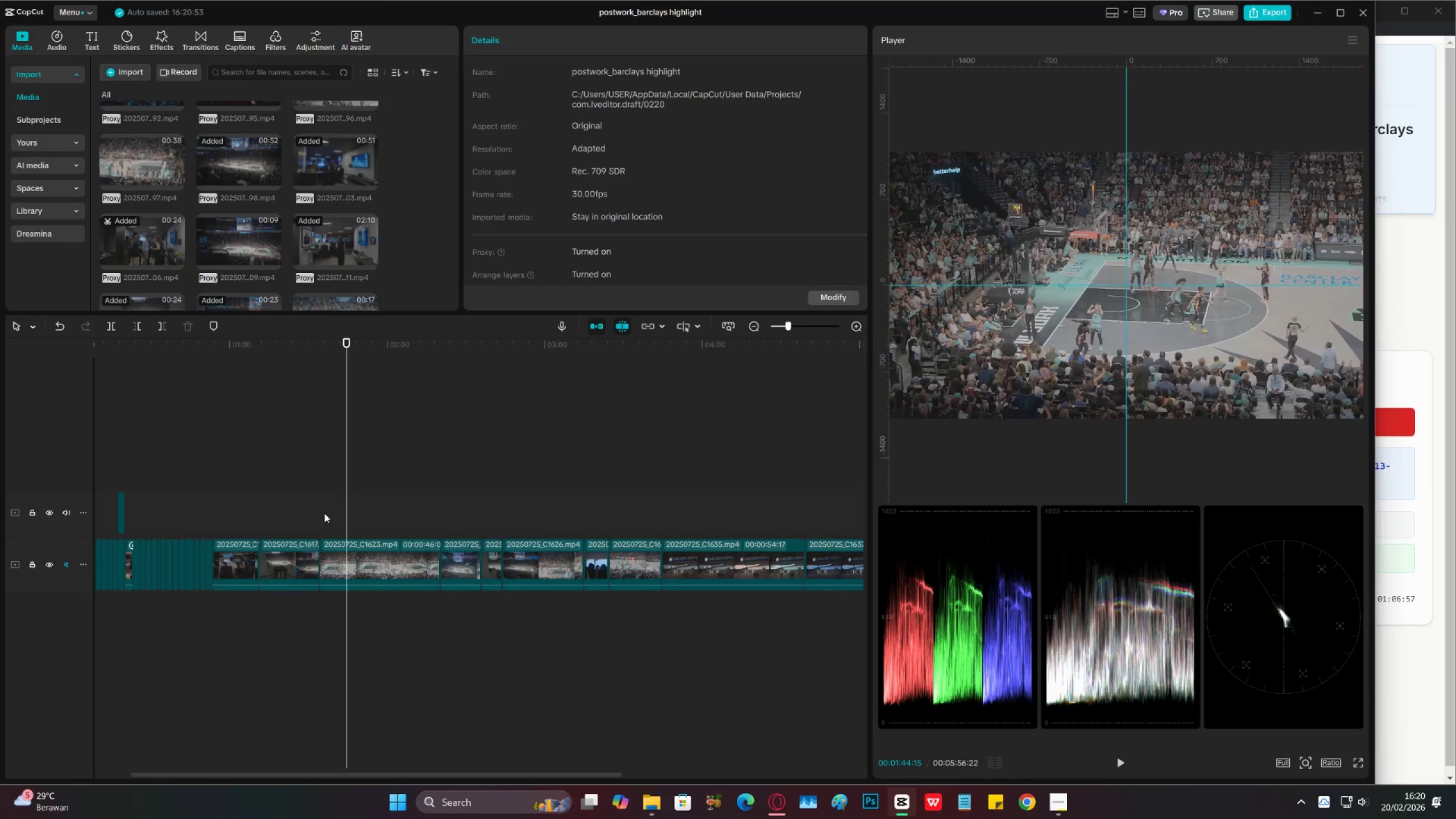 
left_click([324, 513])
 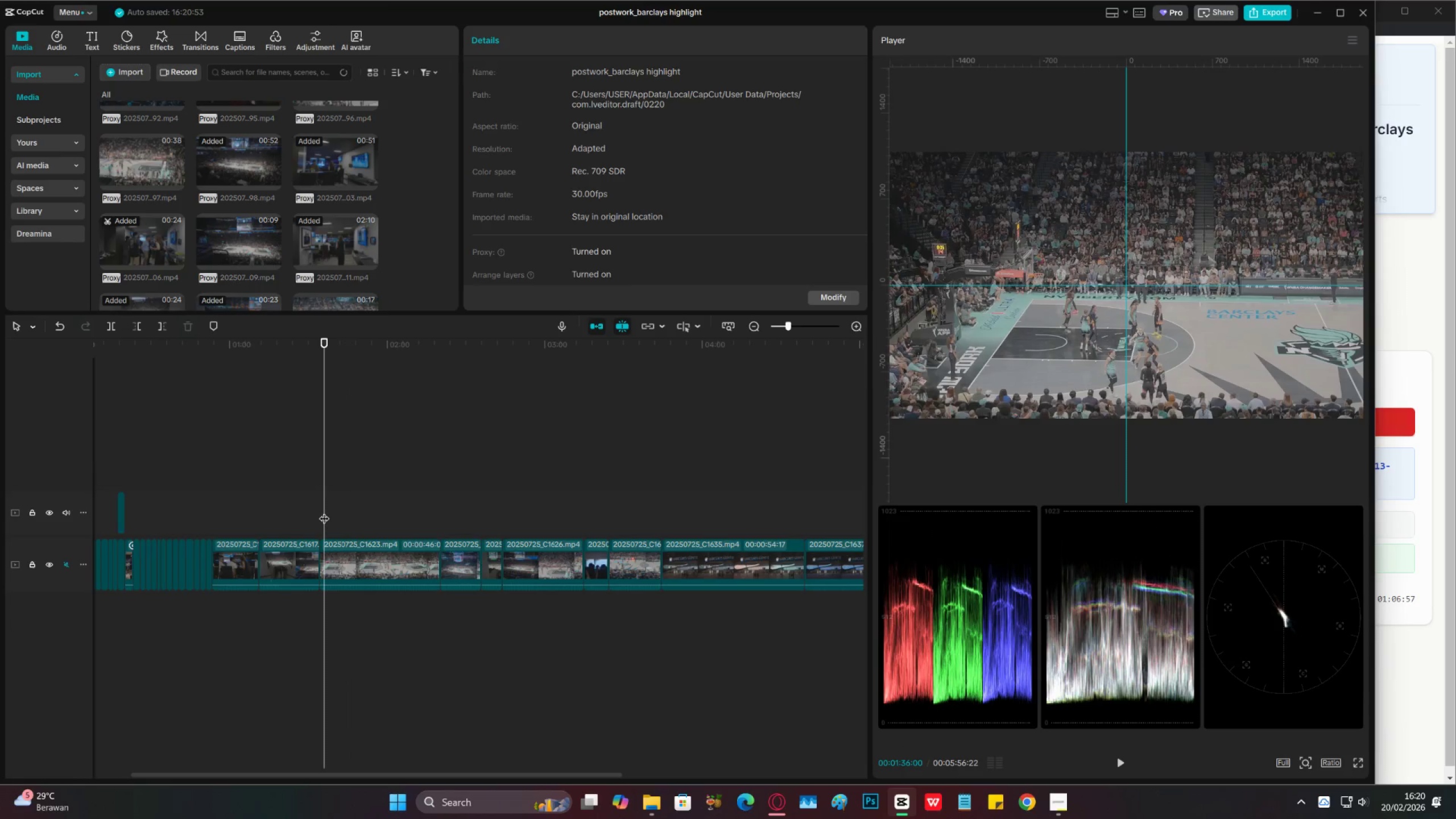 
key(Control+S)
 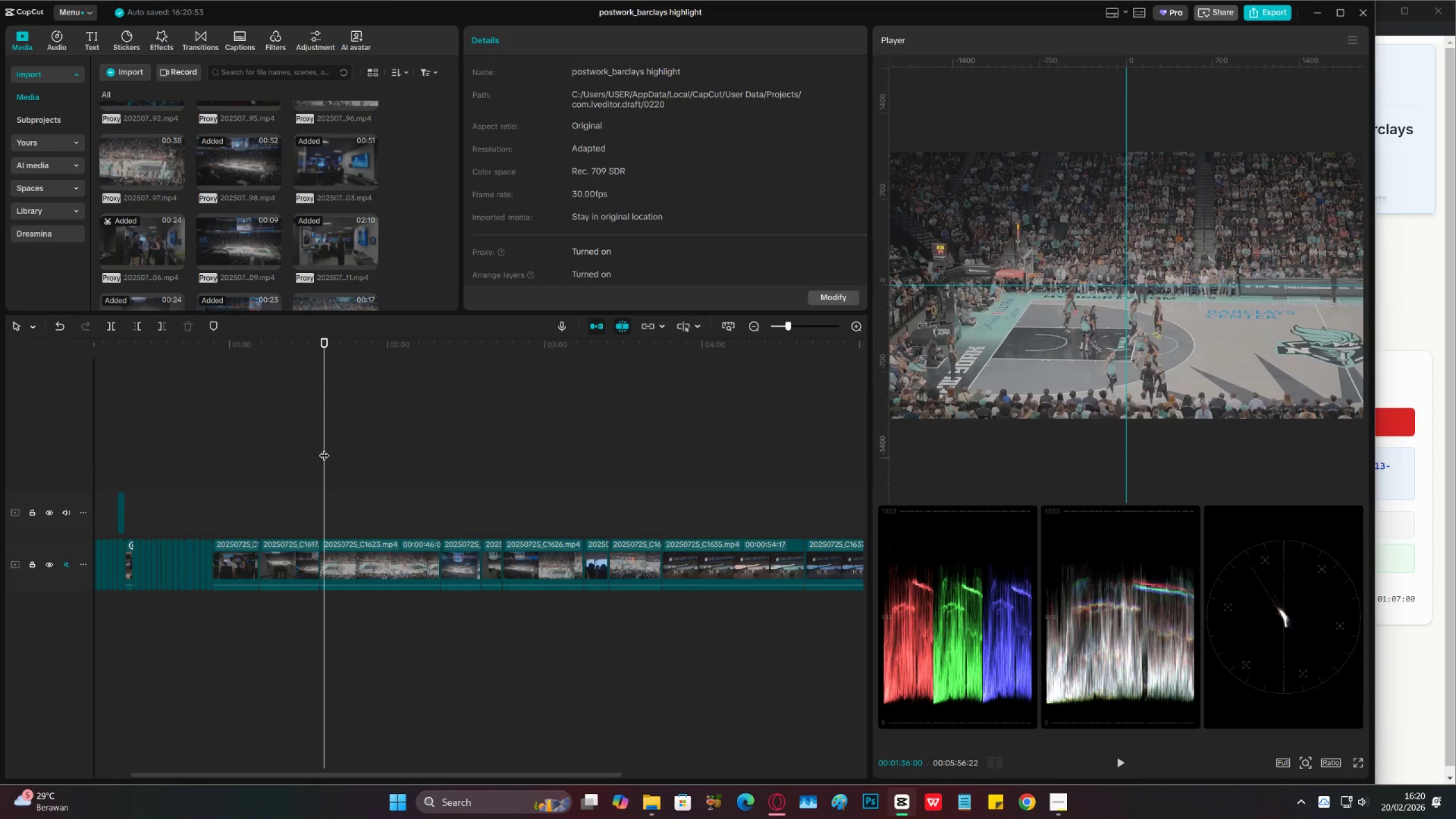 
left_click_drag(start_coordinate=[324, 446], to_coordinate=[411, 463])
 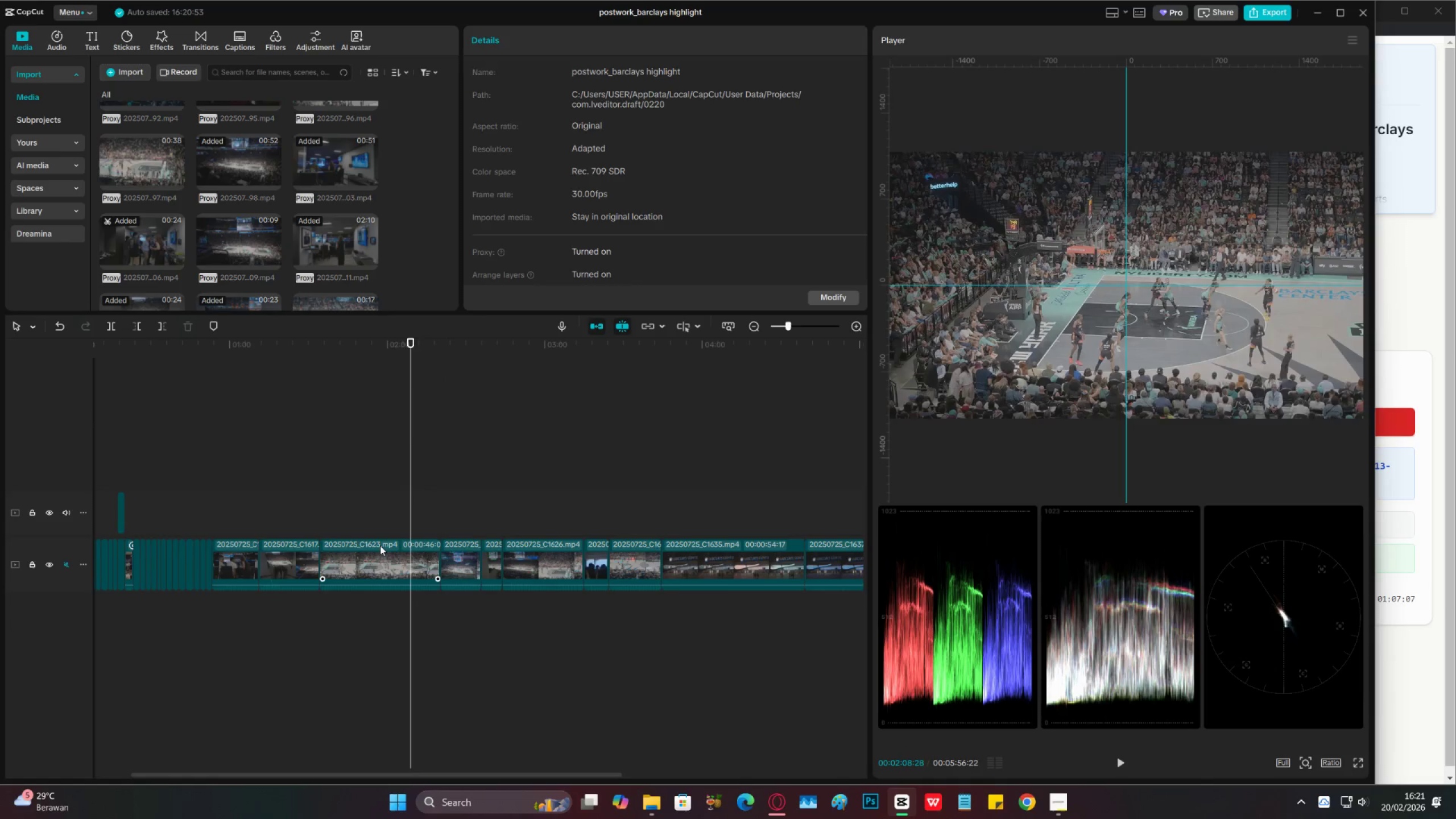 
left_click([381, 547])
 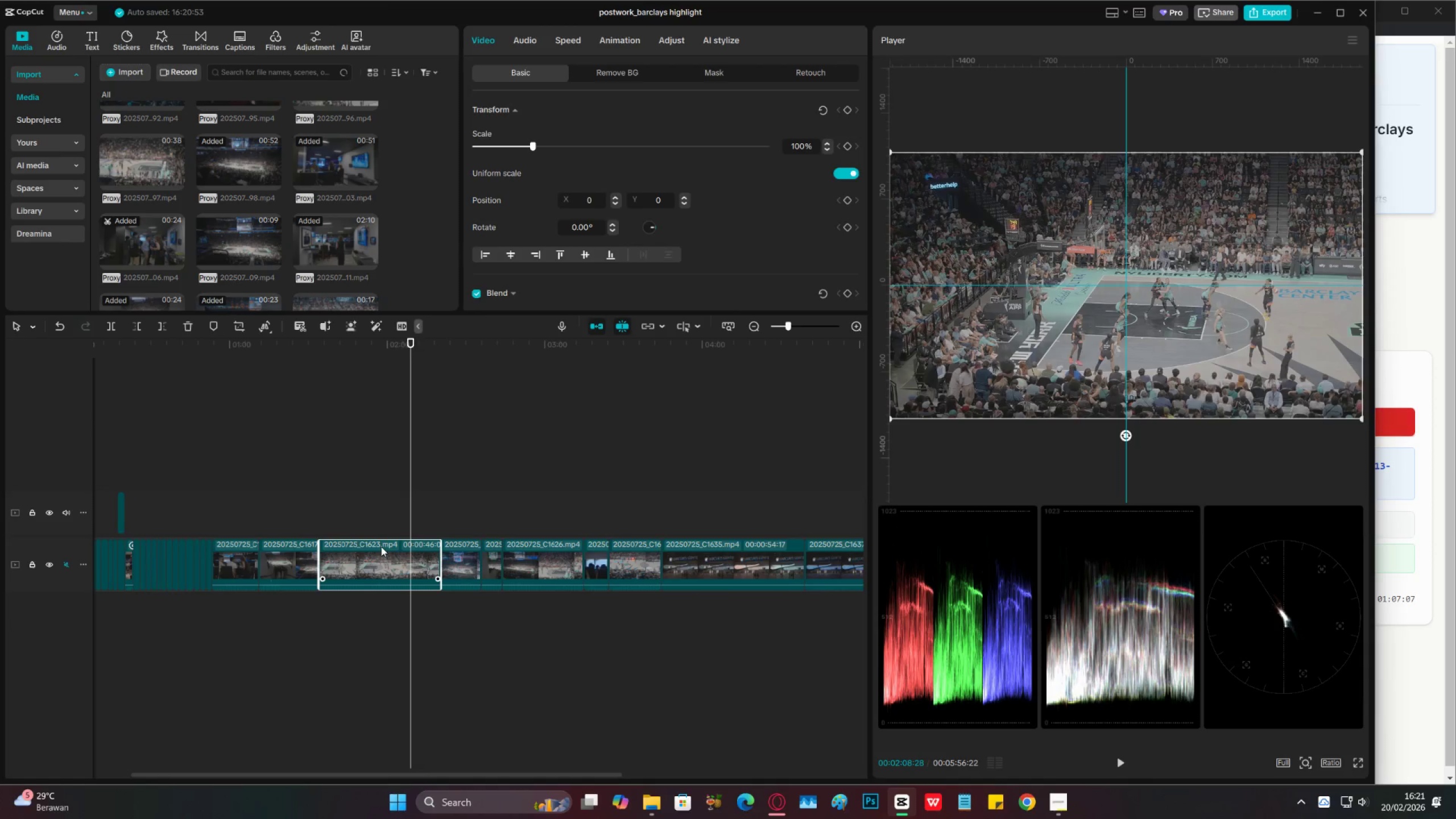 
key(X)
 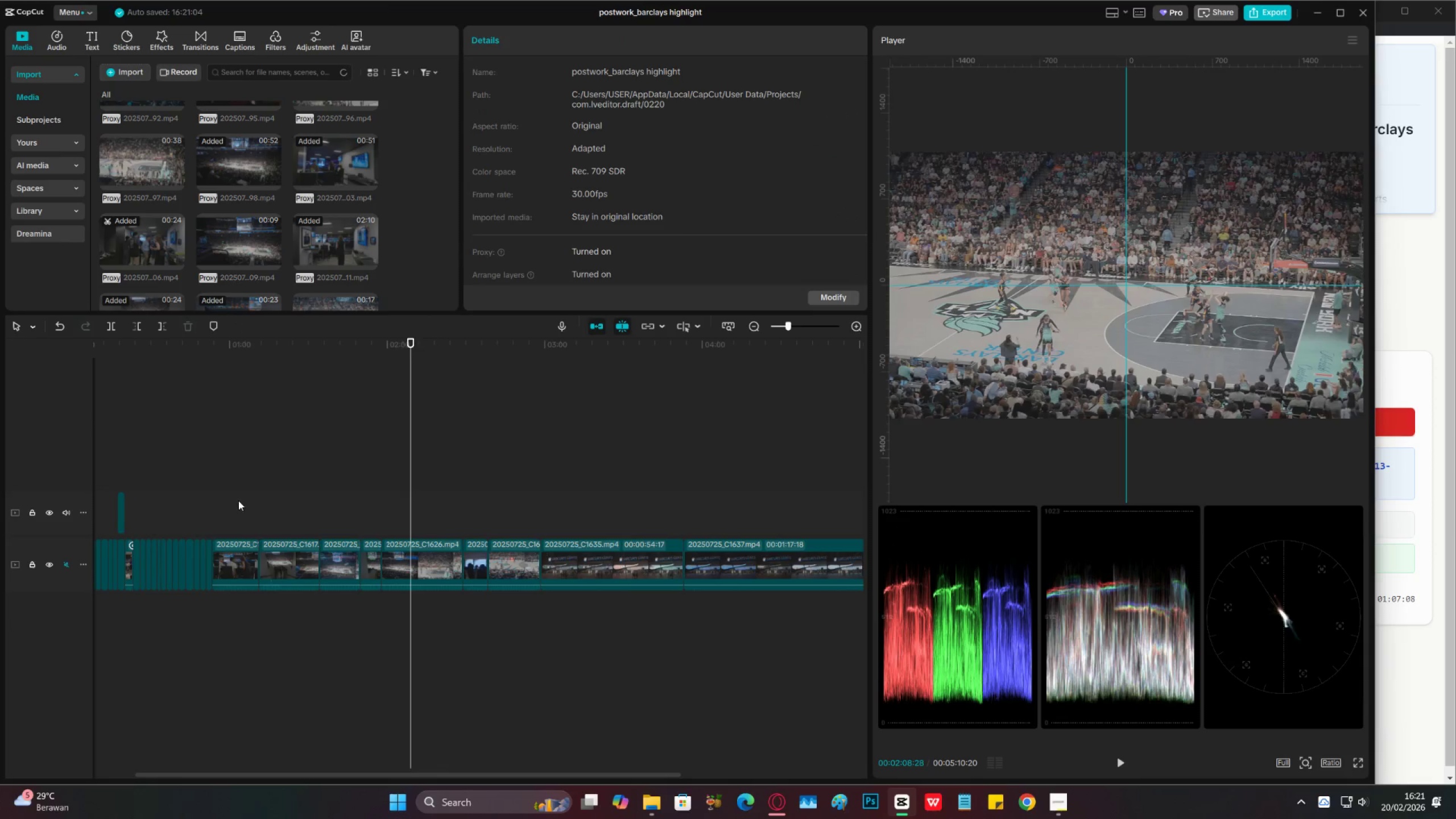 
left_click([238, 500])
 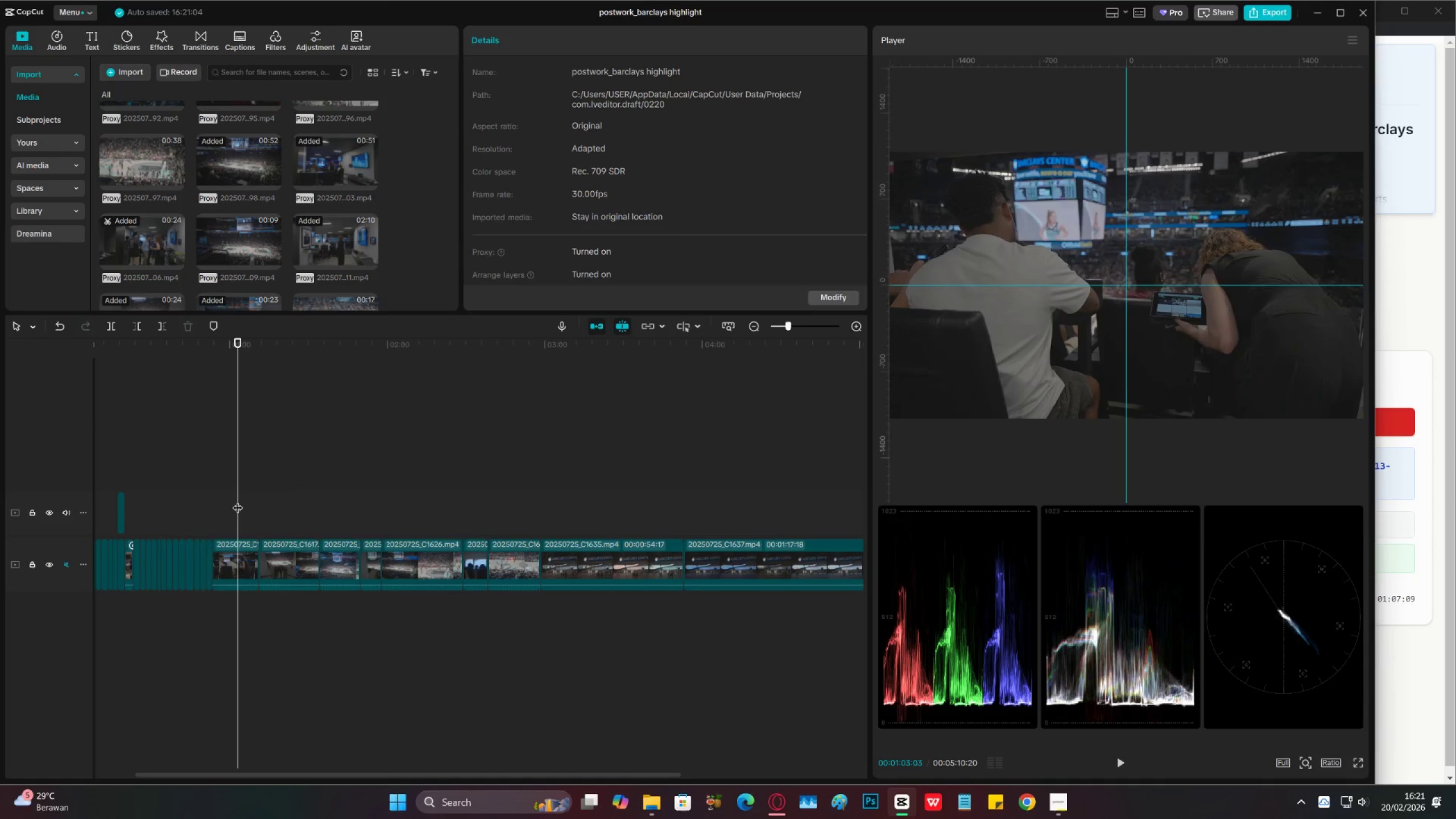 
left_click_drag(start_coordinate=[236, 500], to_coordinate=[232, 502])
 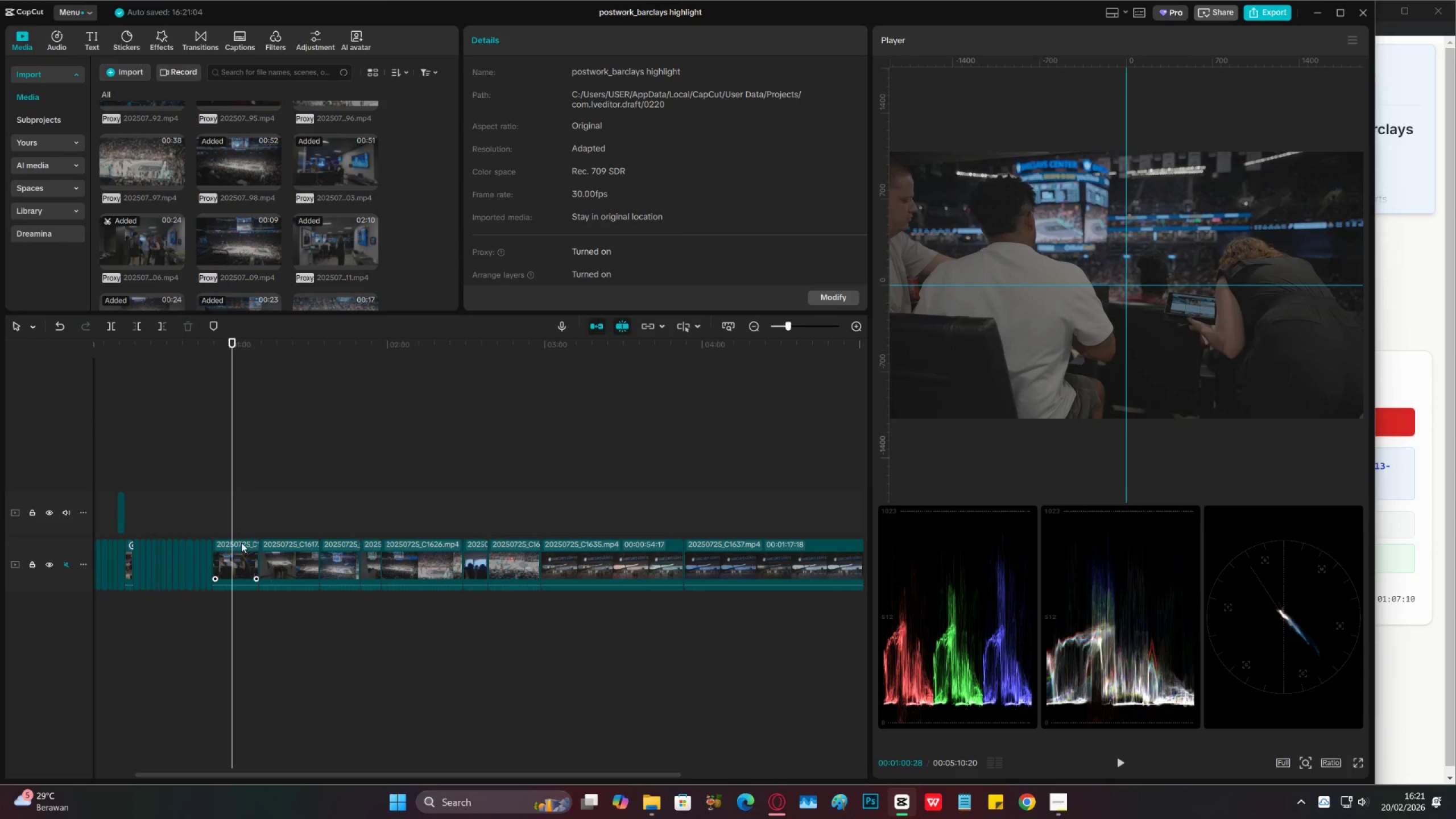 
left_click([241, 543])
 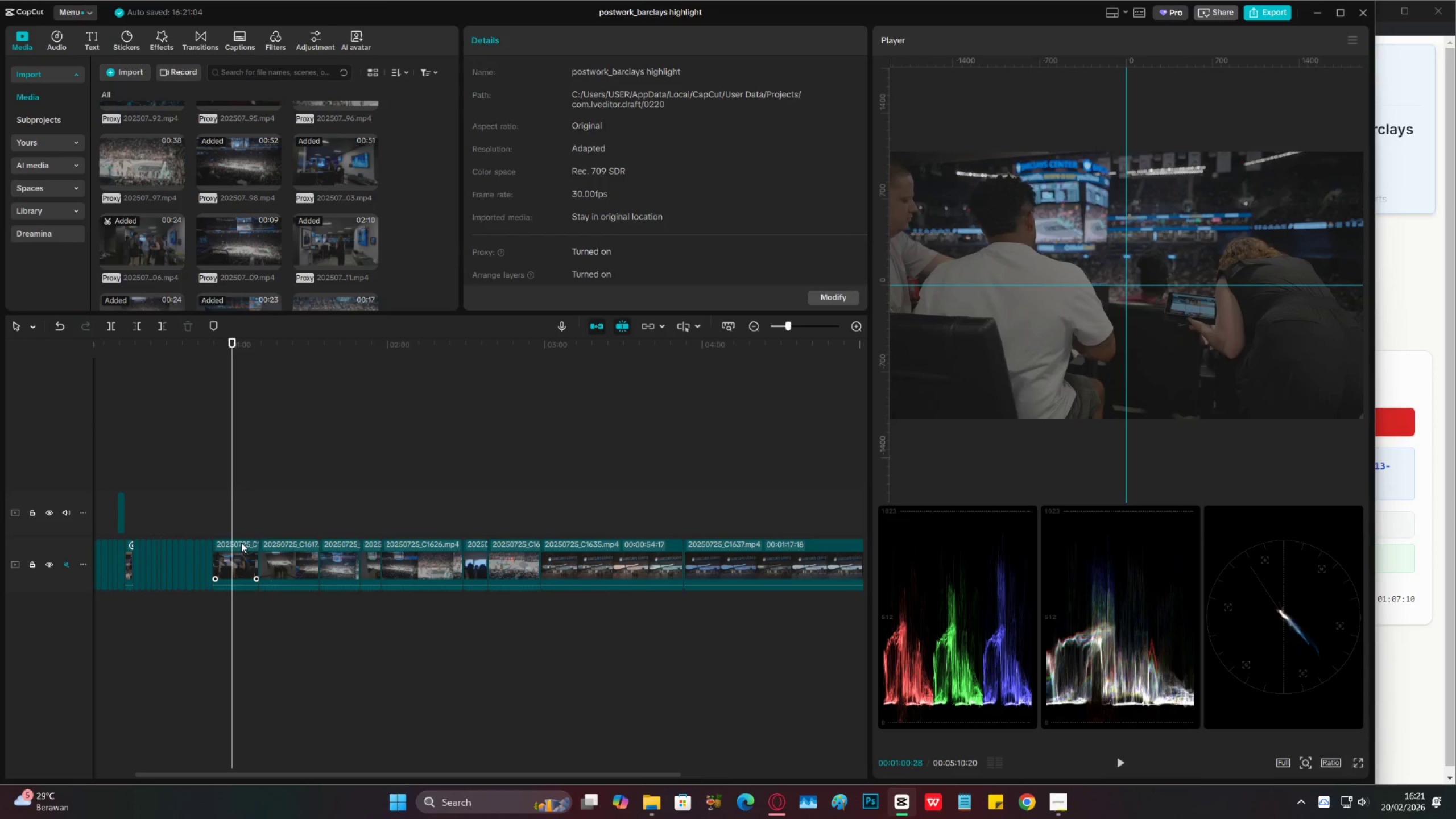 
key(X)
 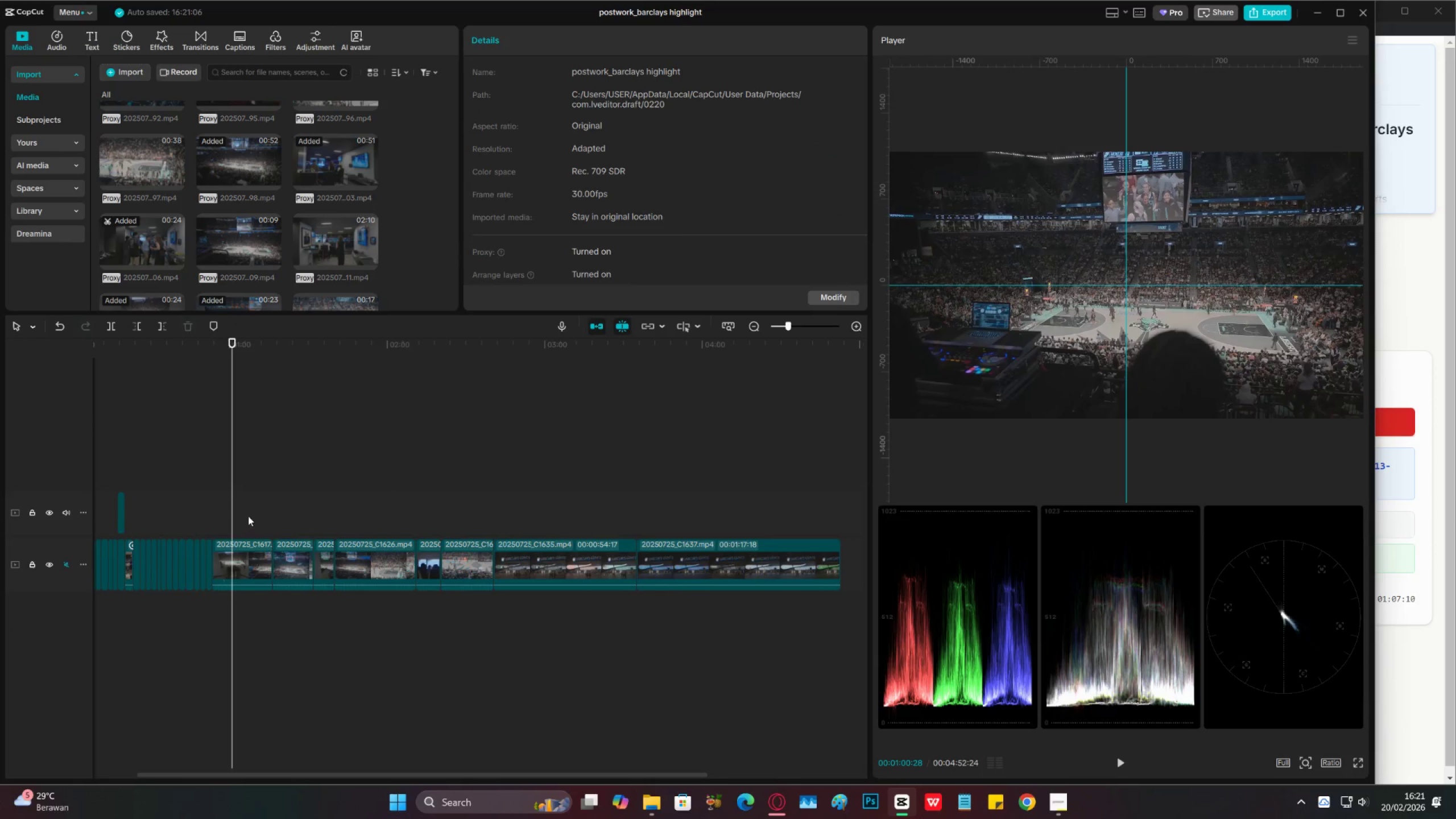 
left_click_drag(start_coordinate=[236, 513], to_coordinate=[295, 523])
 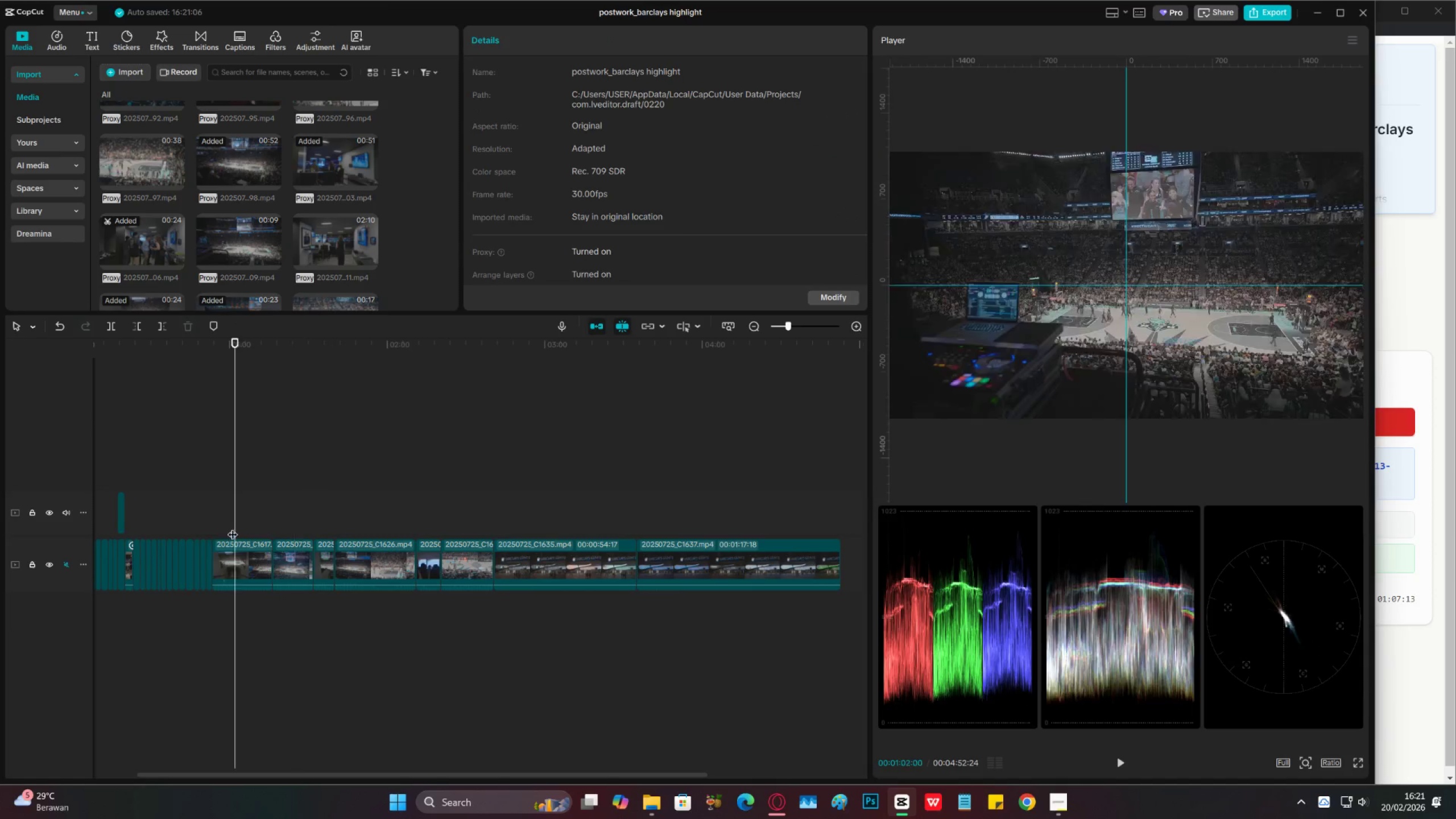 
double_click([212, 528])
 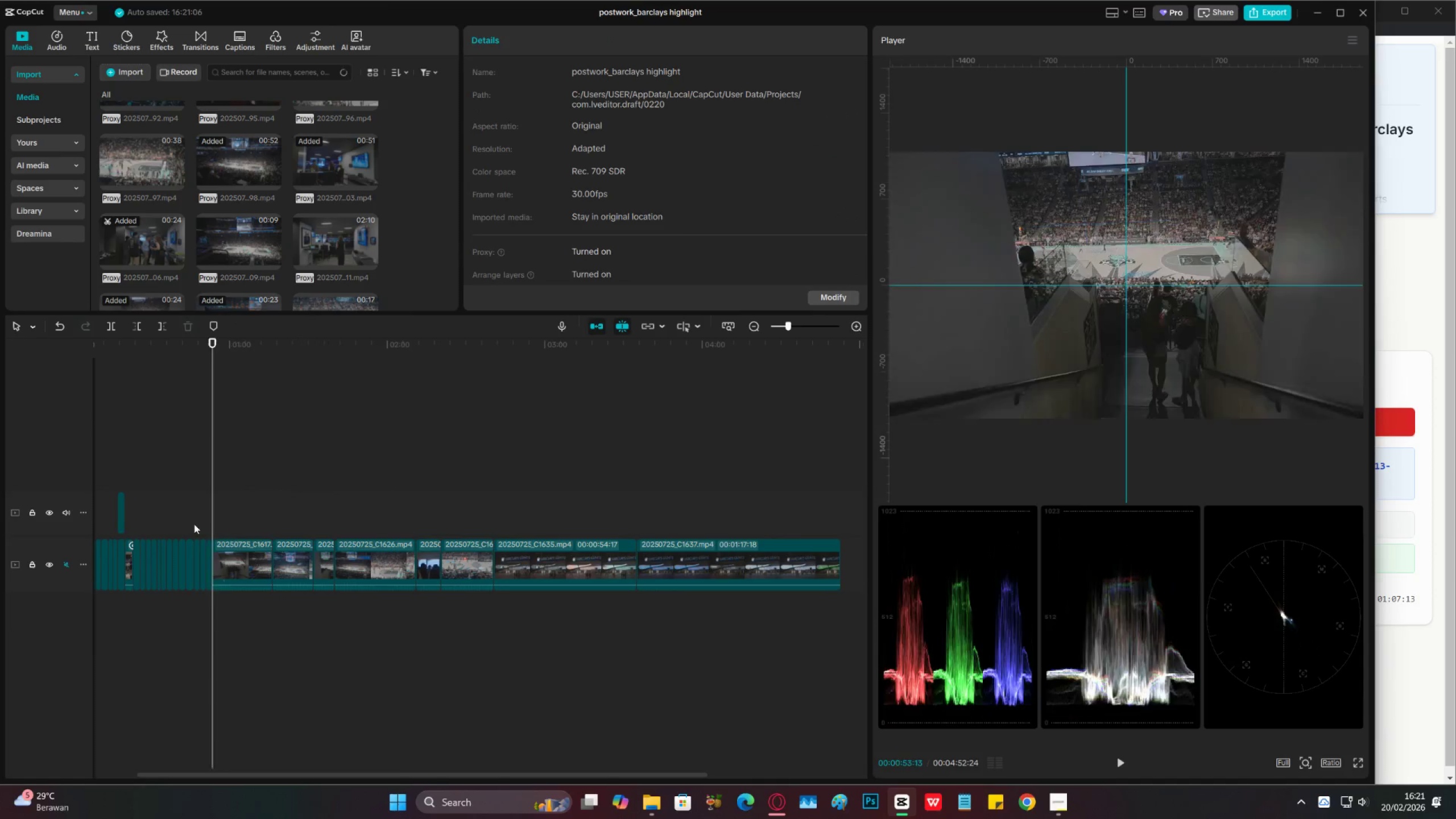 
triple_click([171, 520])
 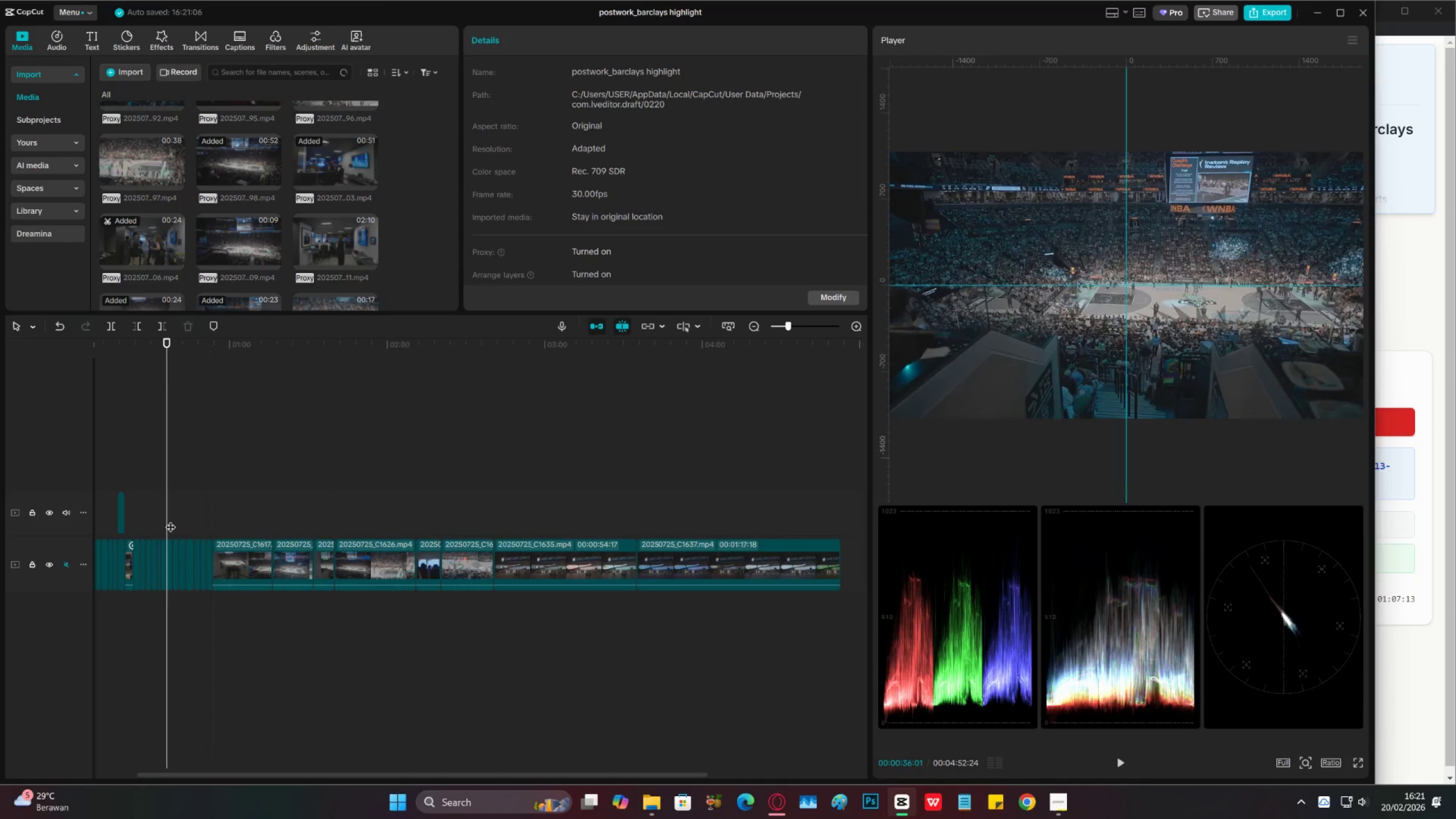 
key(Control+S)
 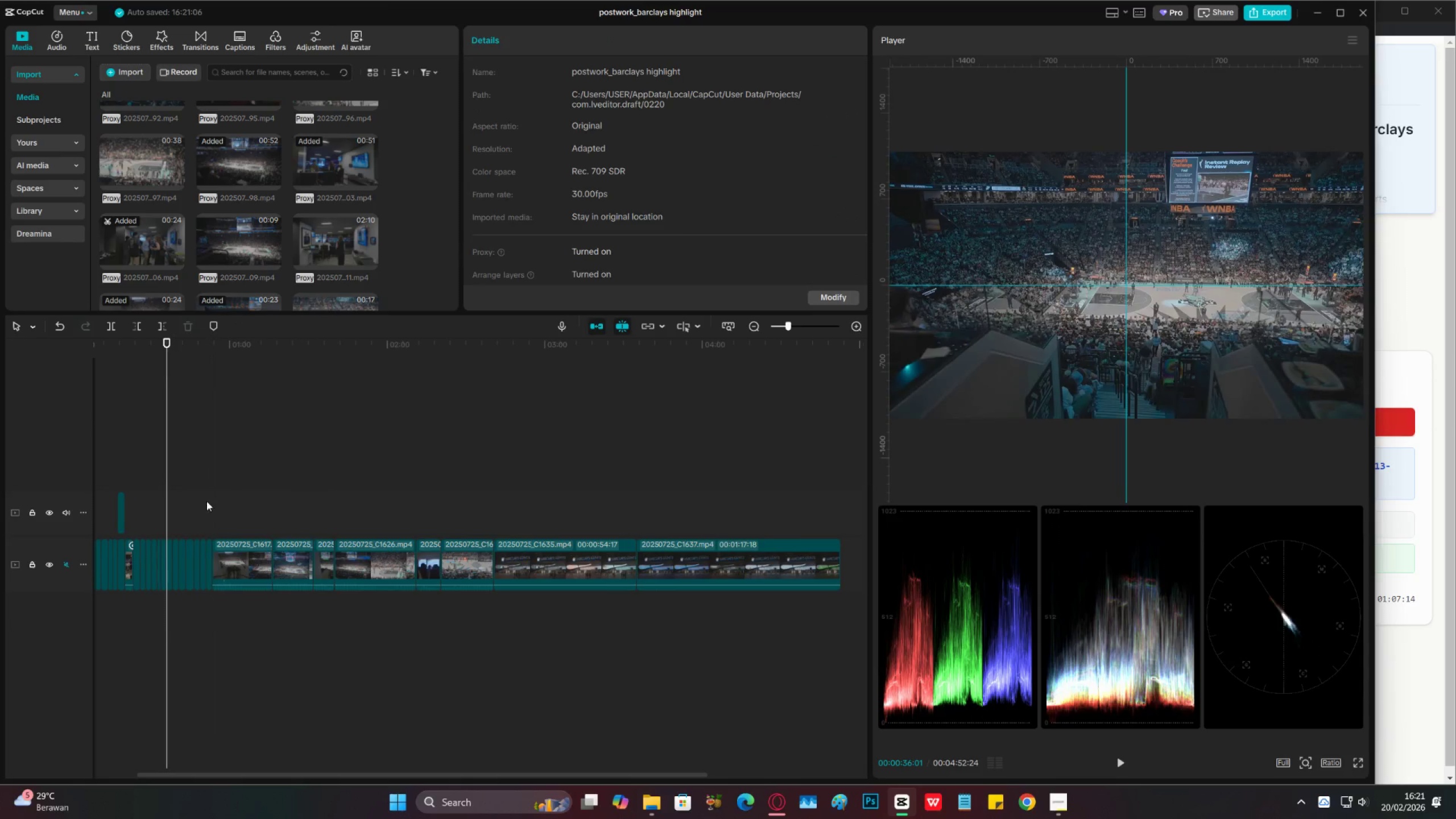 
left_click([209, 499])
 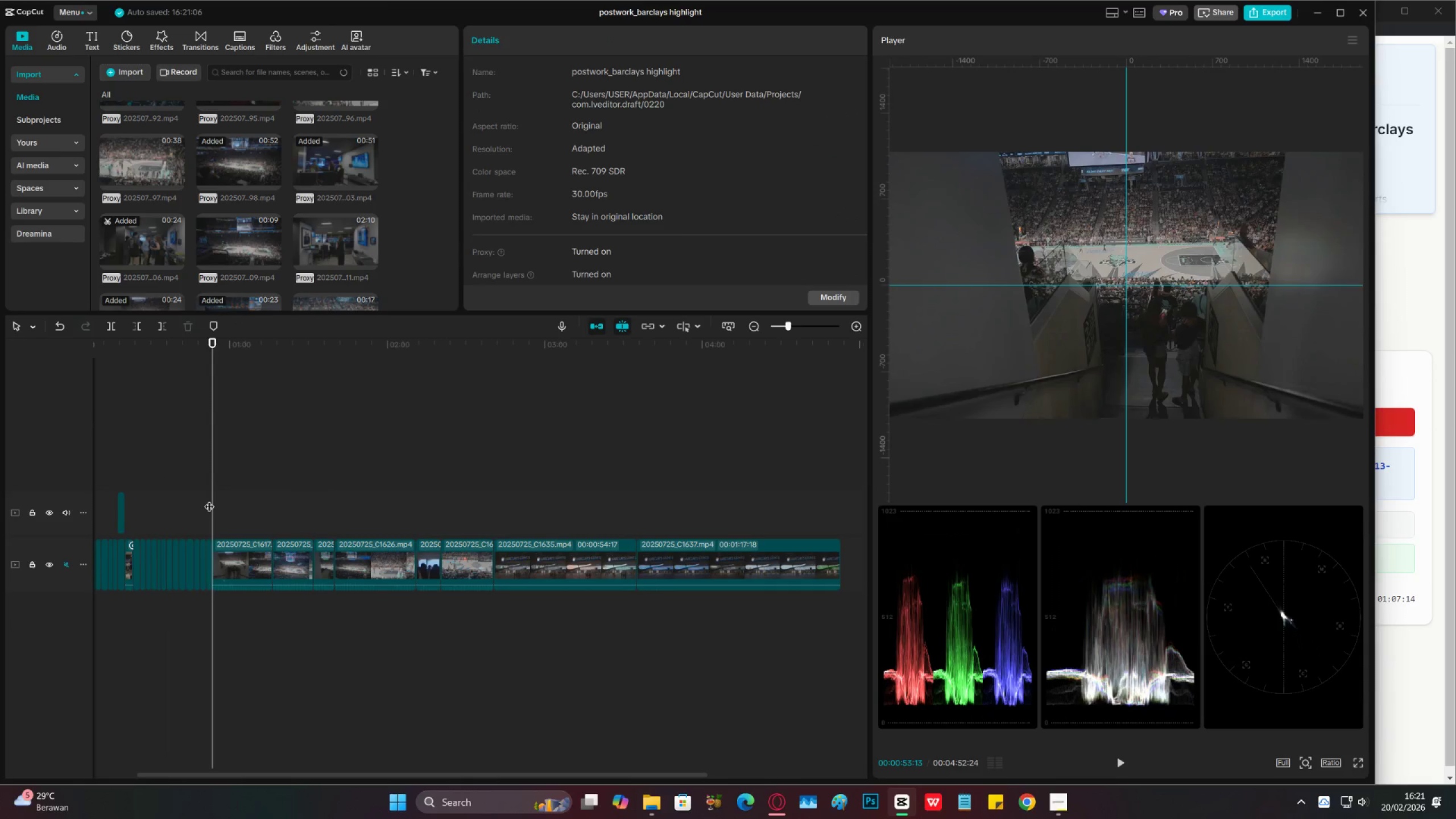 
left_click_drag(start_coordinate=[209, 499], to_coordinate=[70, 522])
 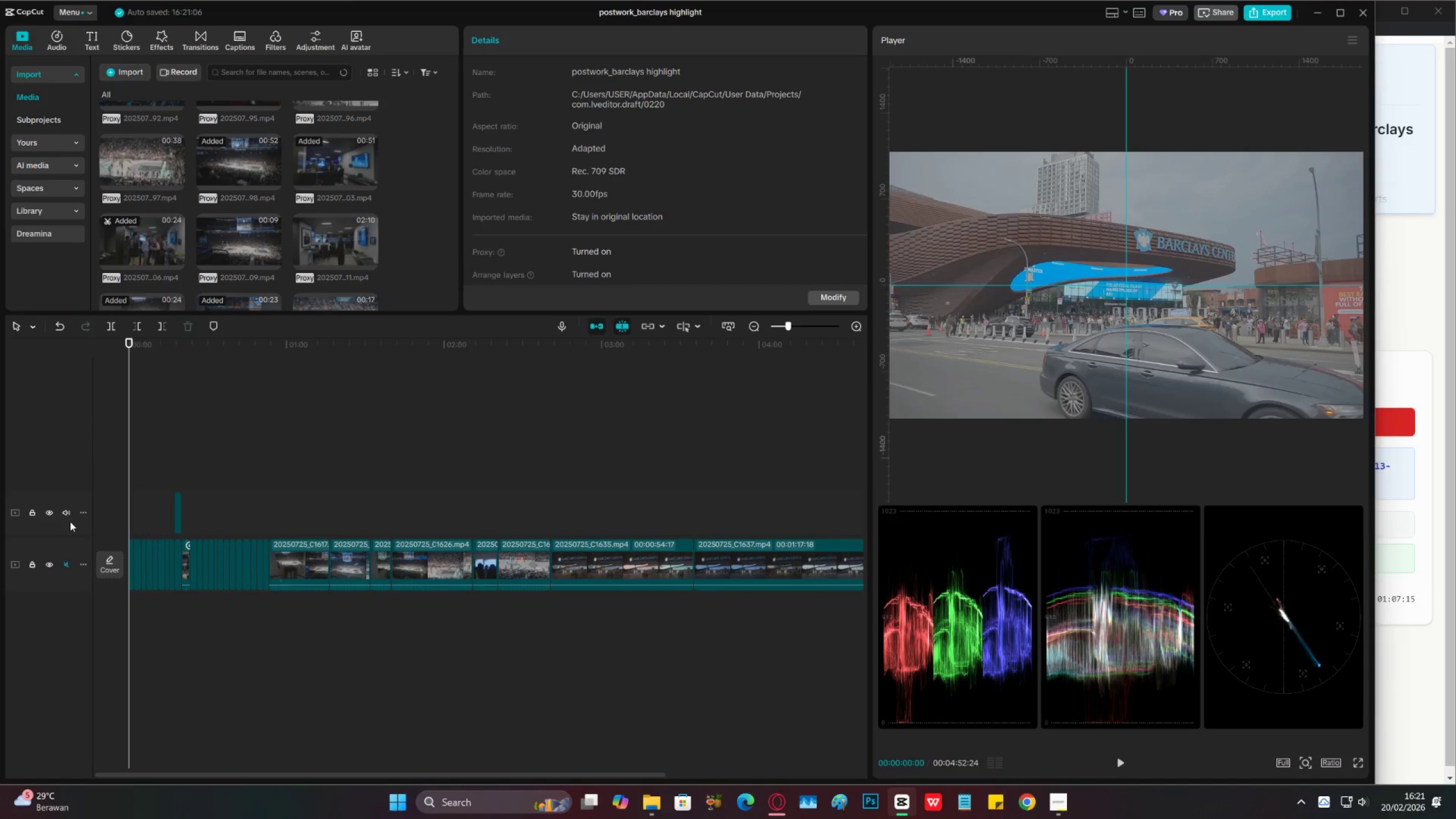 
key(Space)
 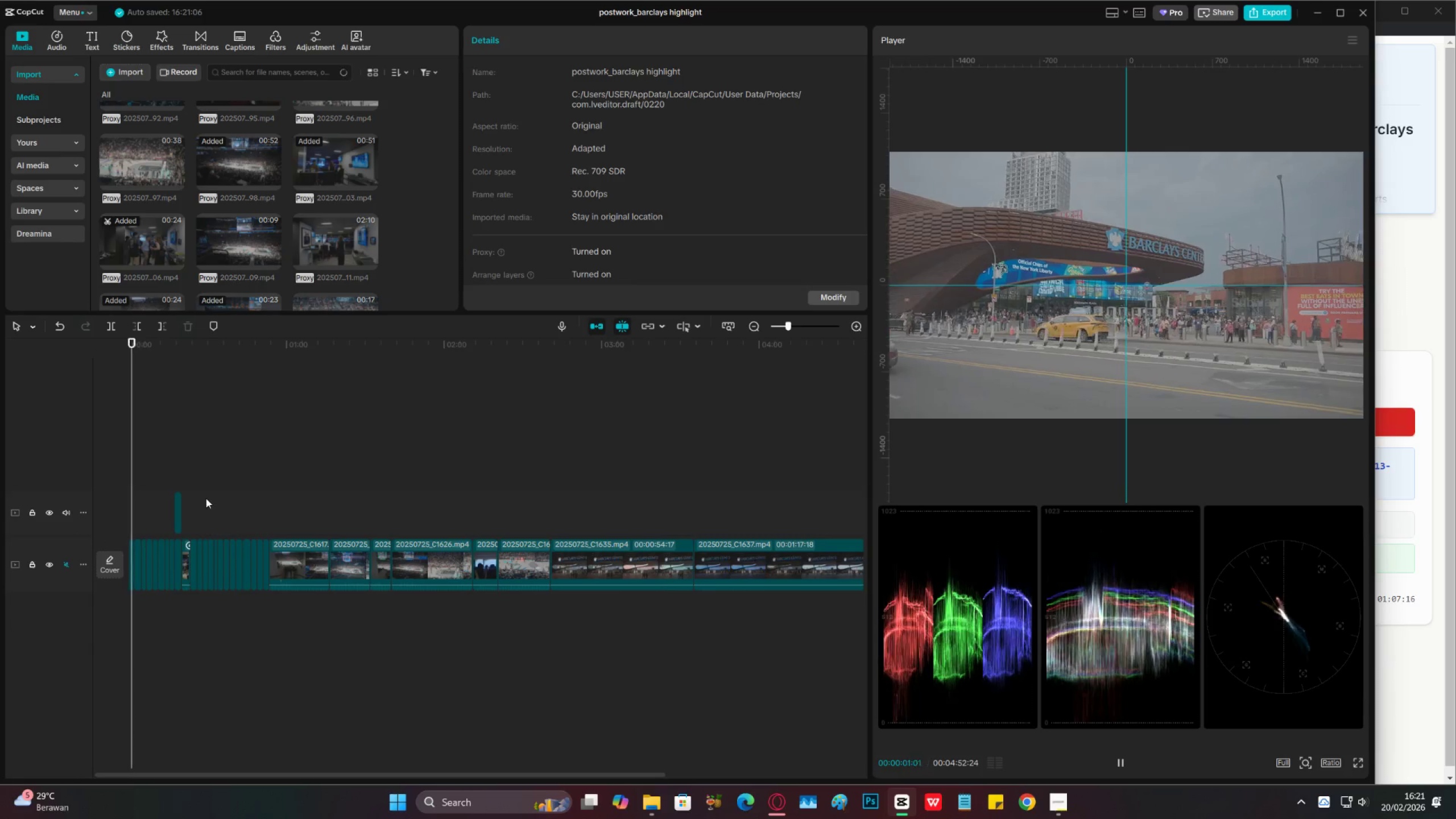 
key(Space)
 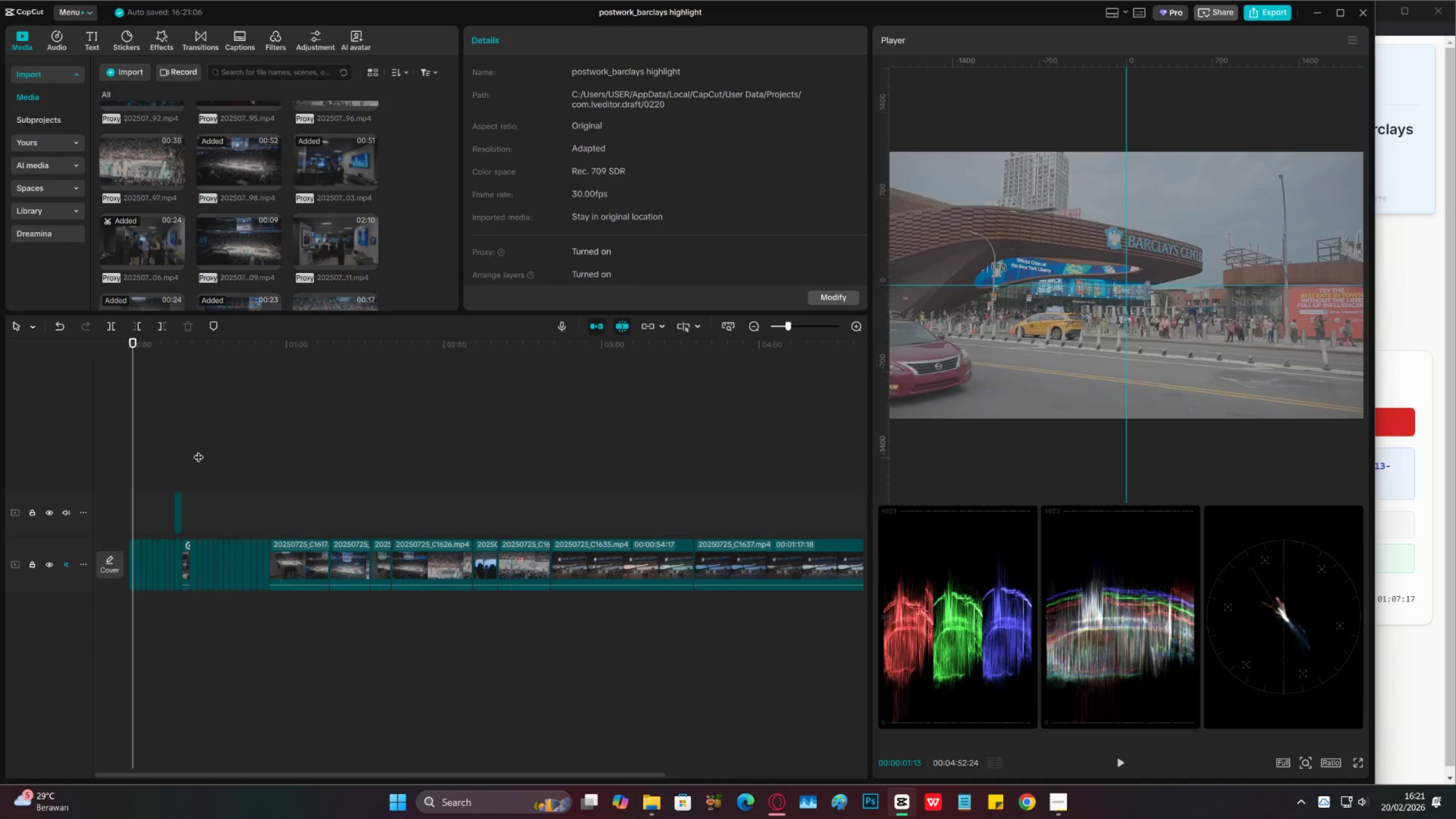 
key(Control+ControlLeft)
 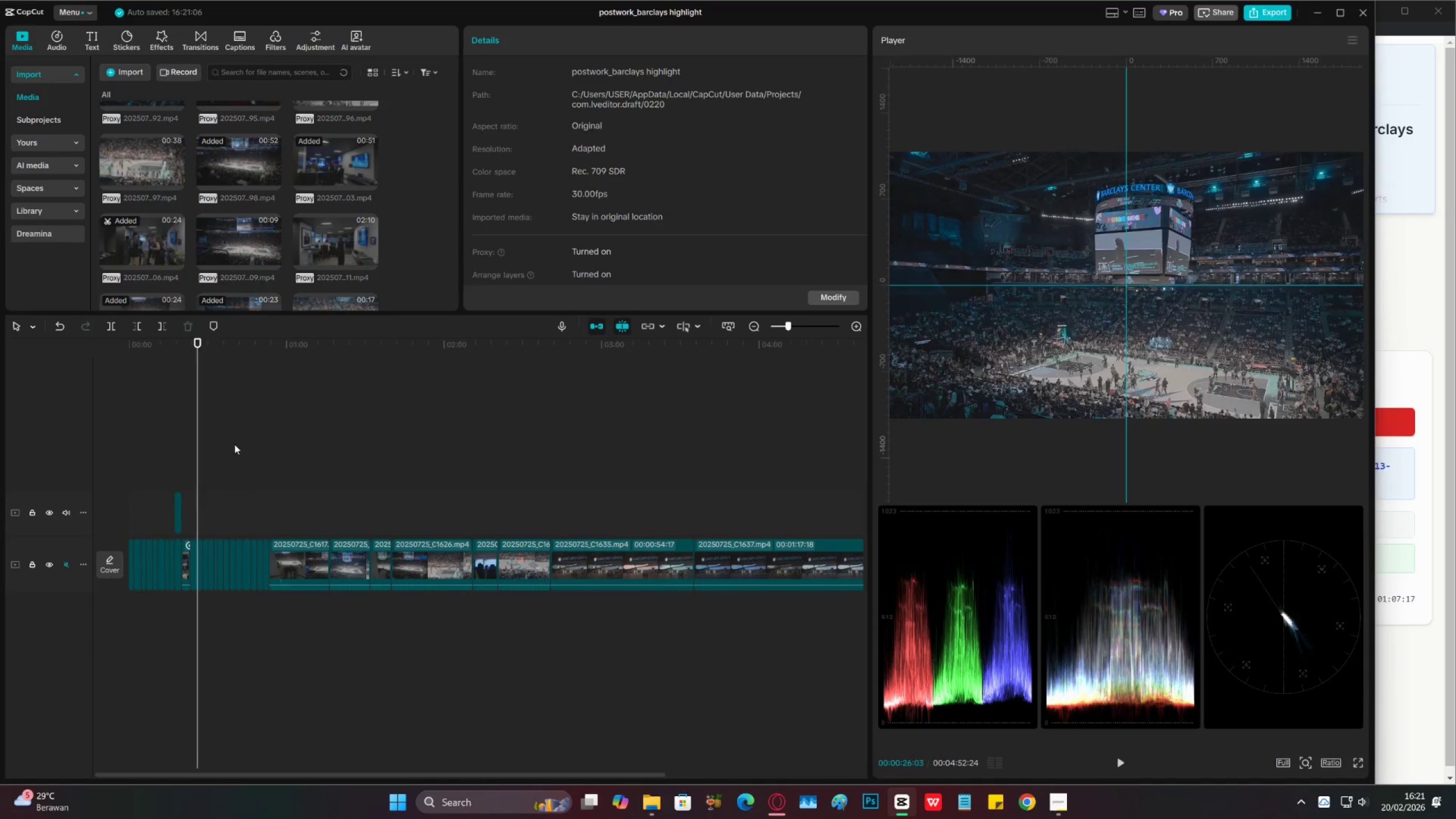 
key(Control+S)
 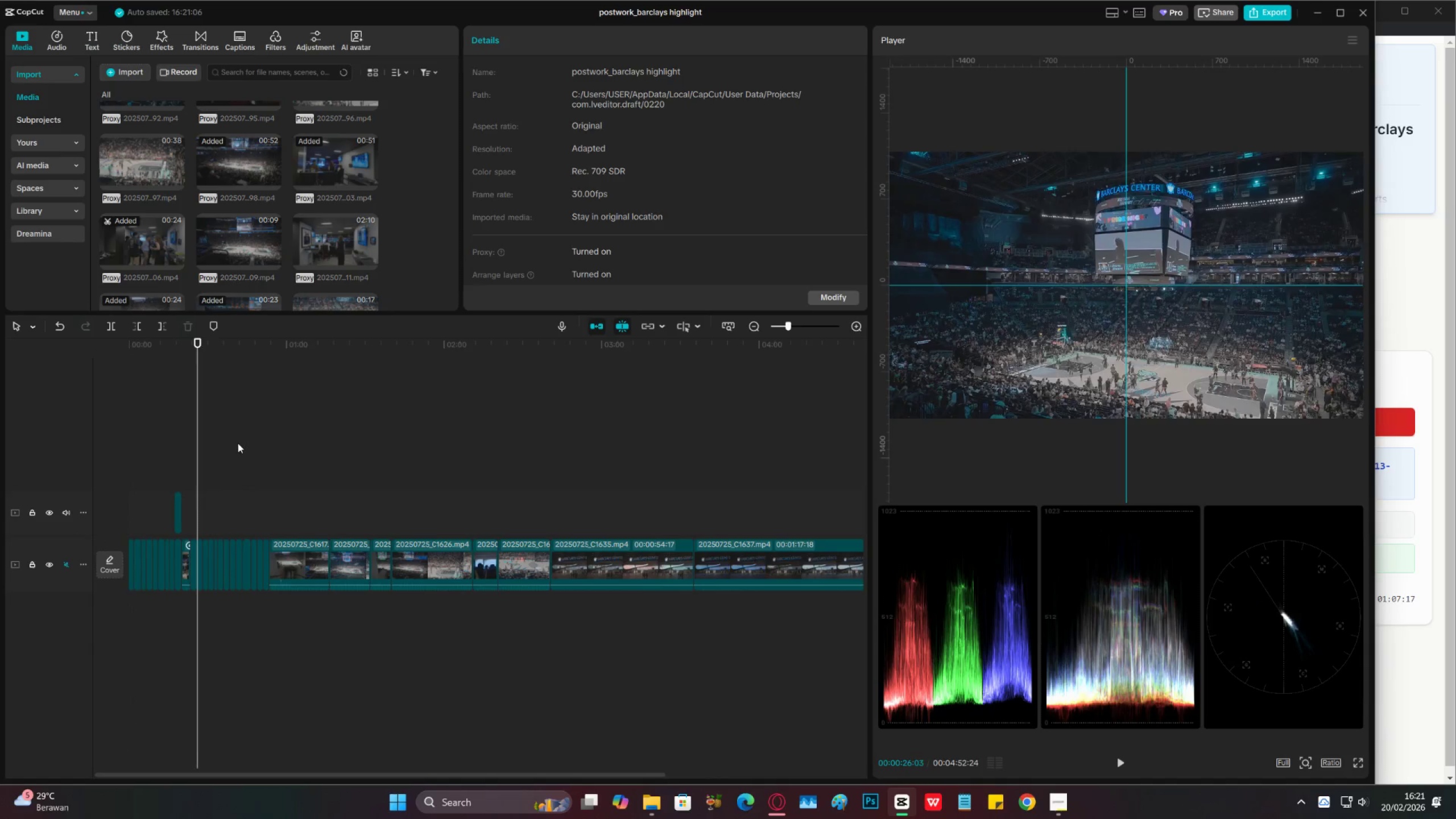 
double_click([238, 443])
 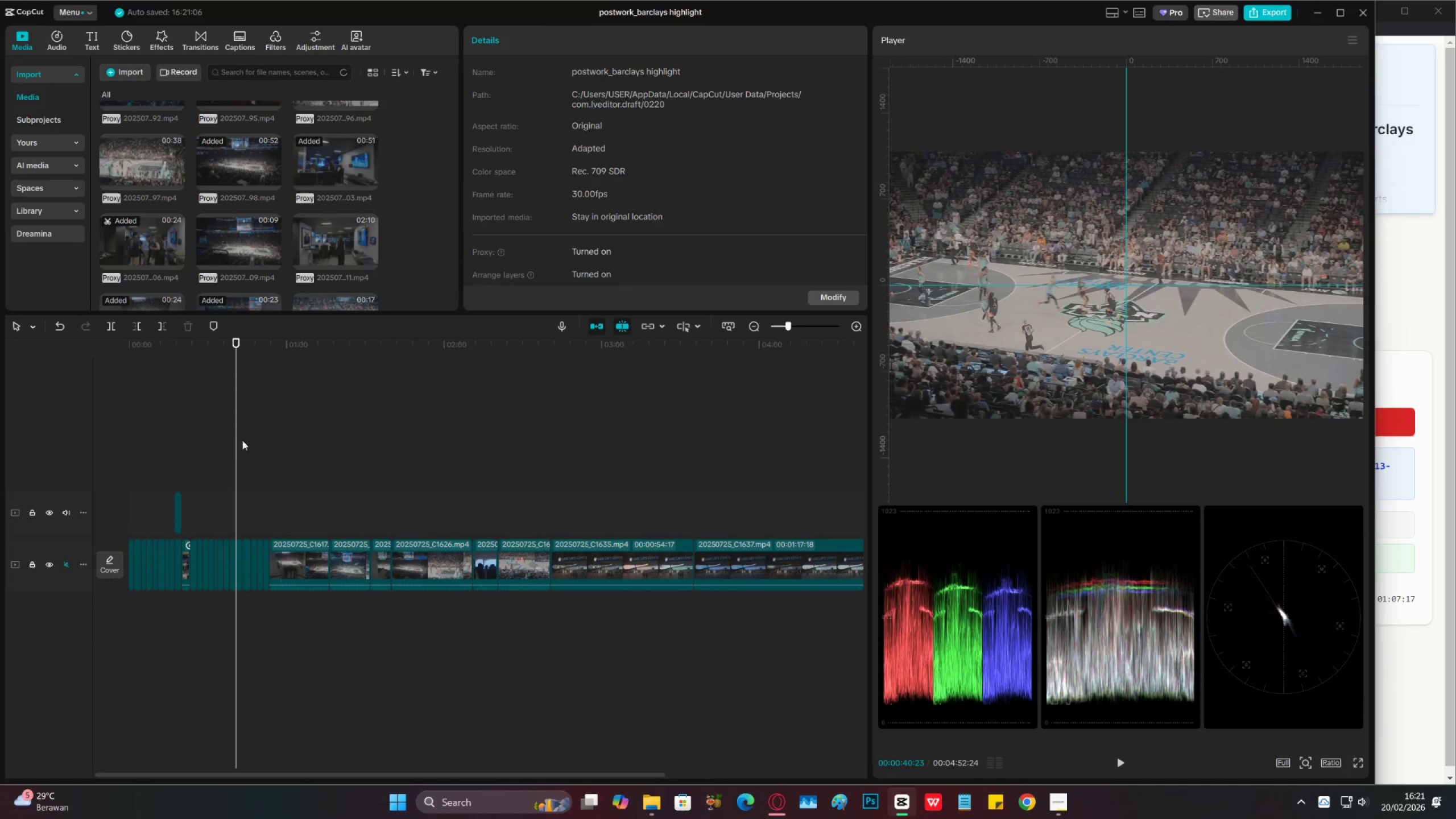 
key(Space)
 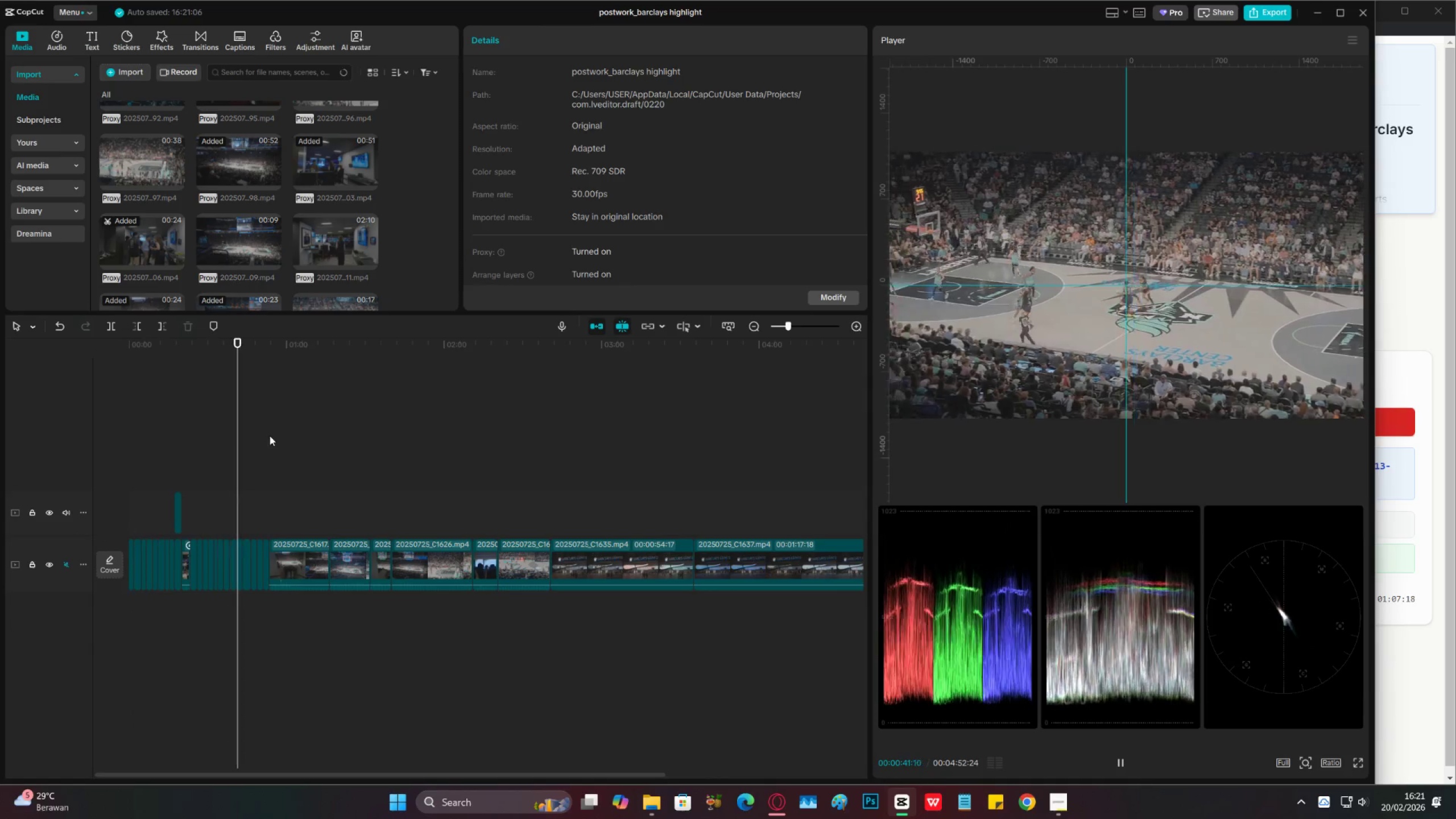 
key(Space)
 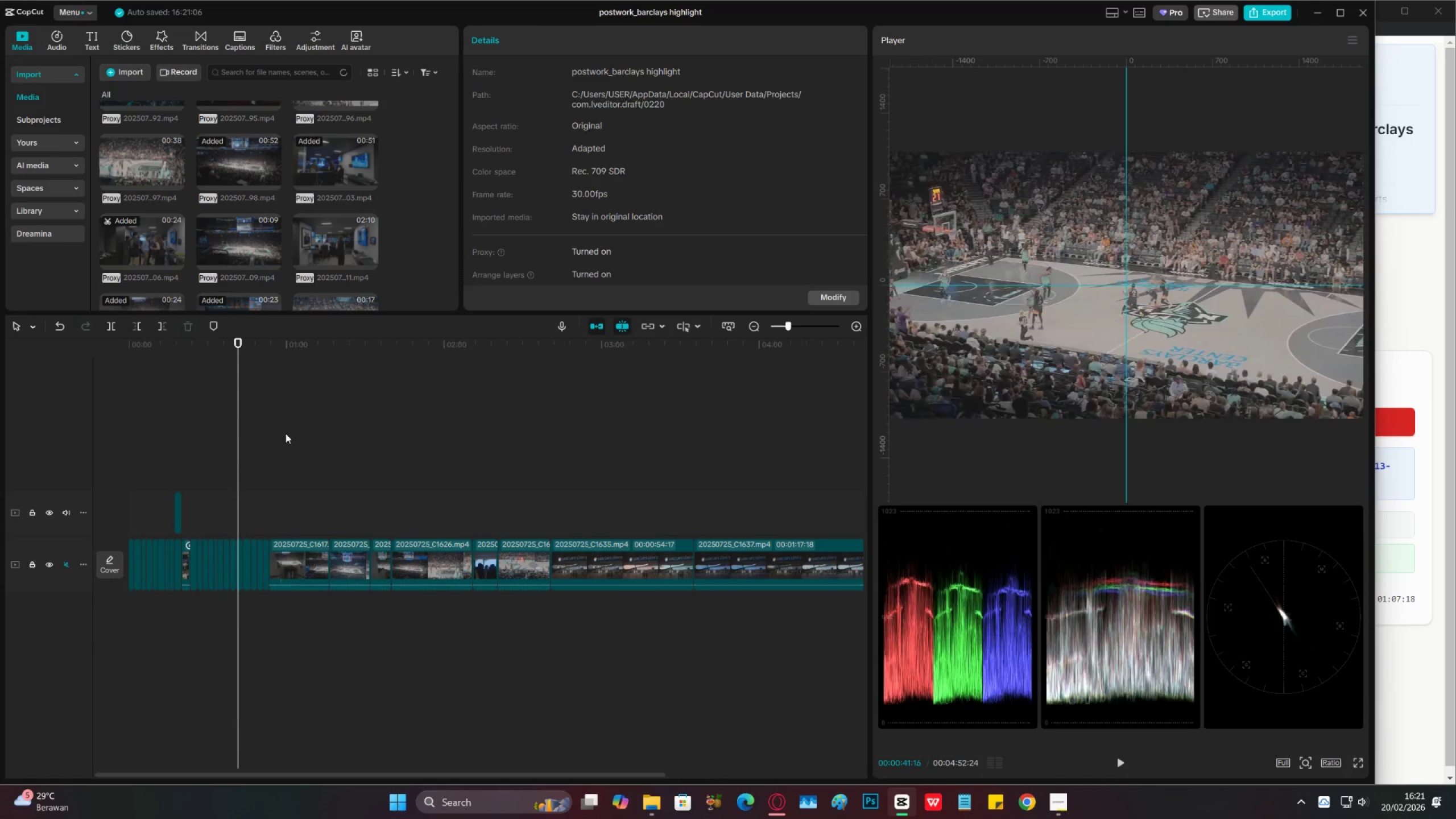 
left_click([286, 433])
 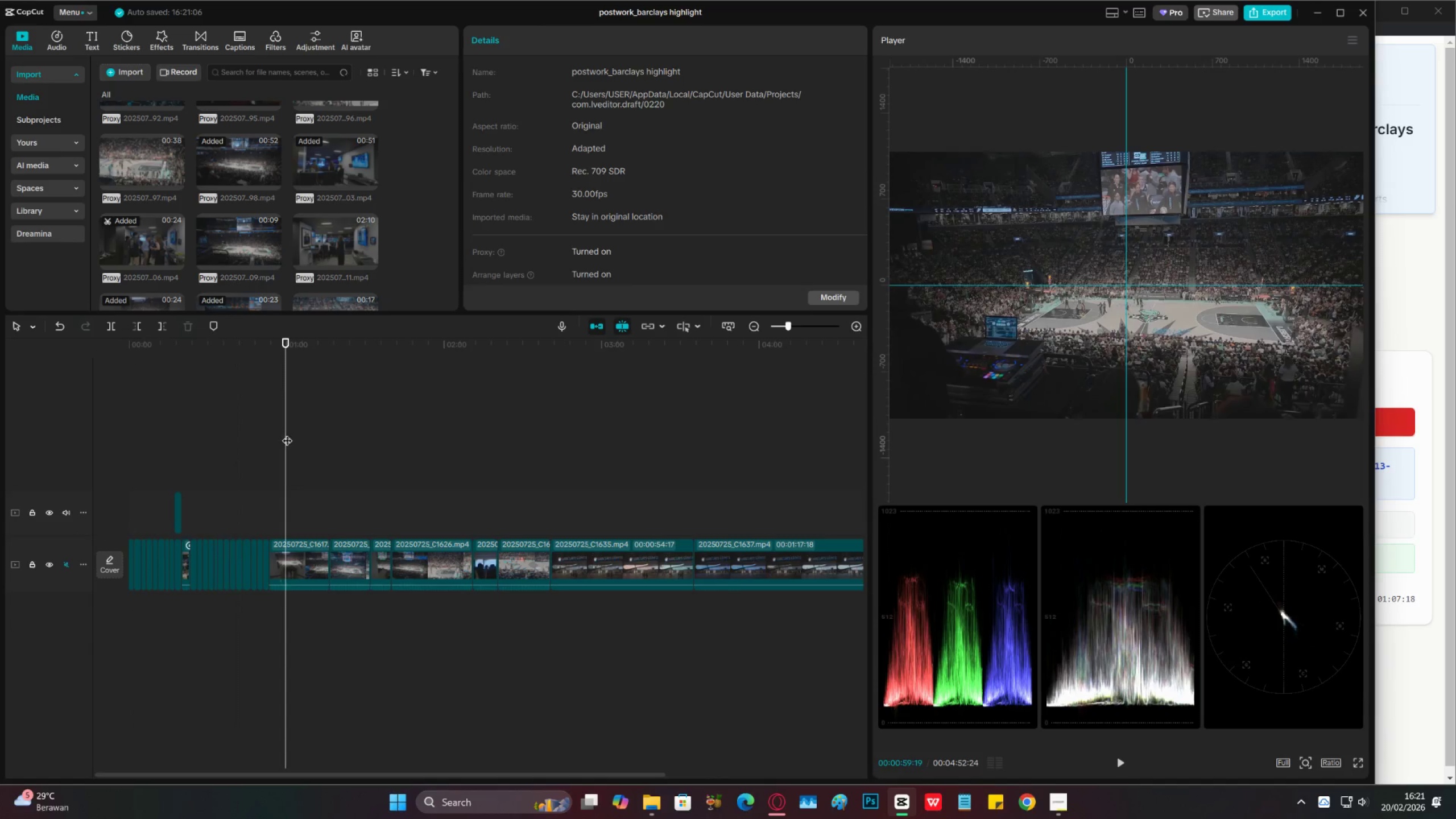 
left_click_drag(start_coordinate=[287, 433], to_coordinate=[309, 445])
 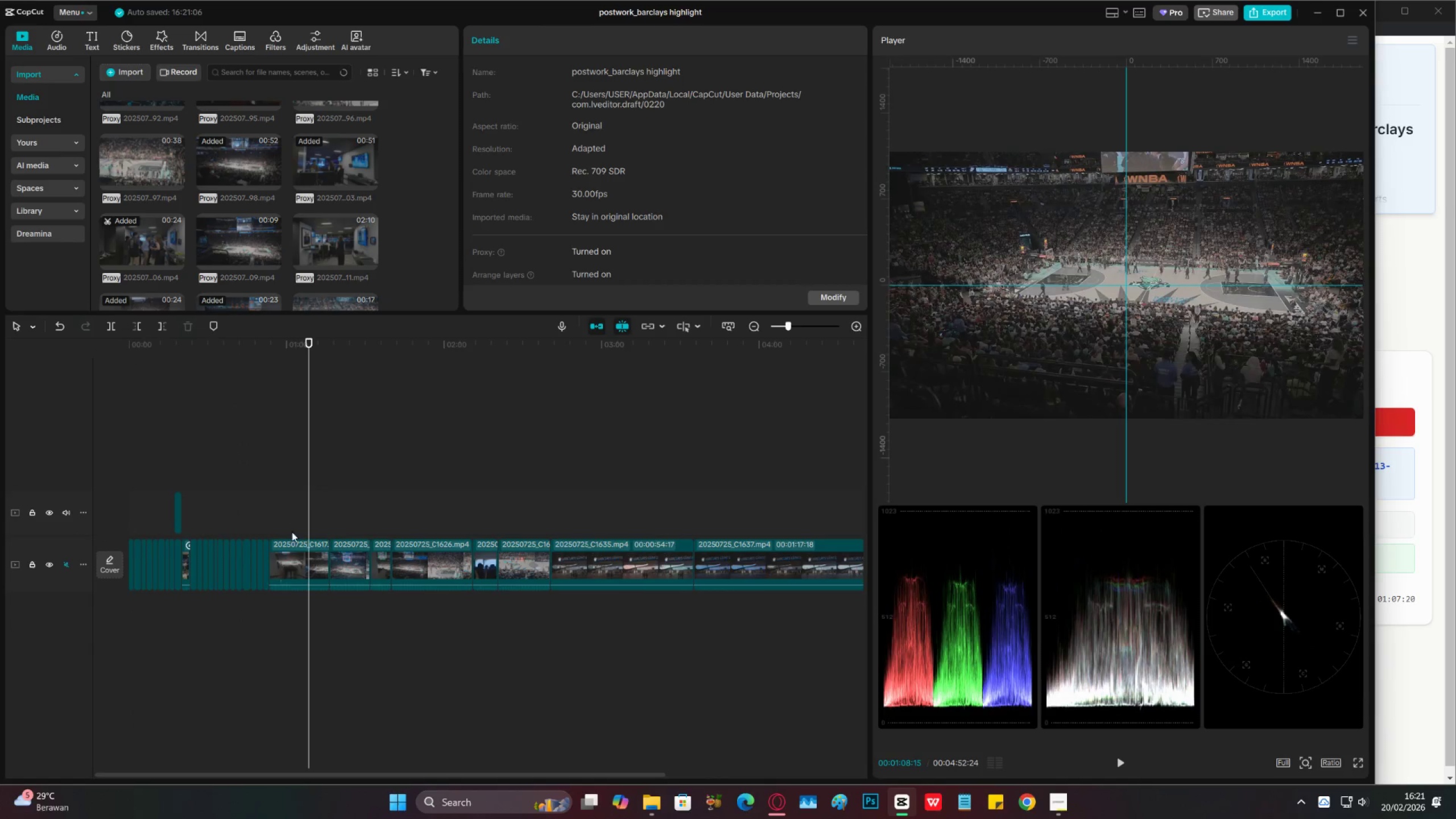 
left_click([297, 544])
 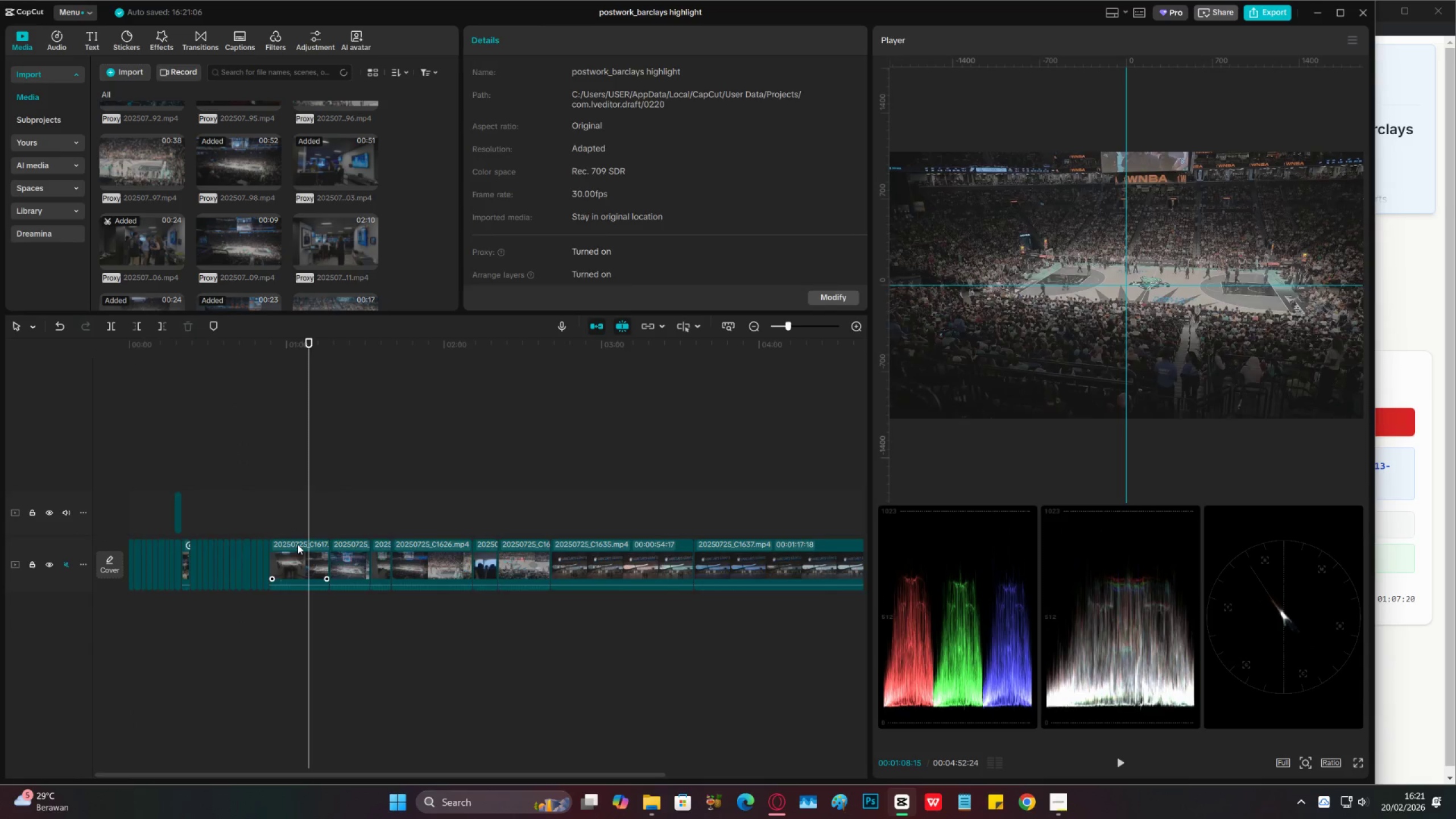 
key(X)
 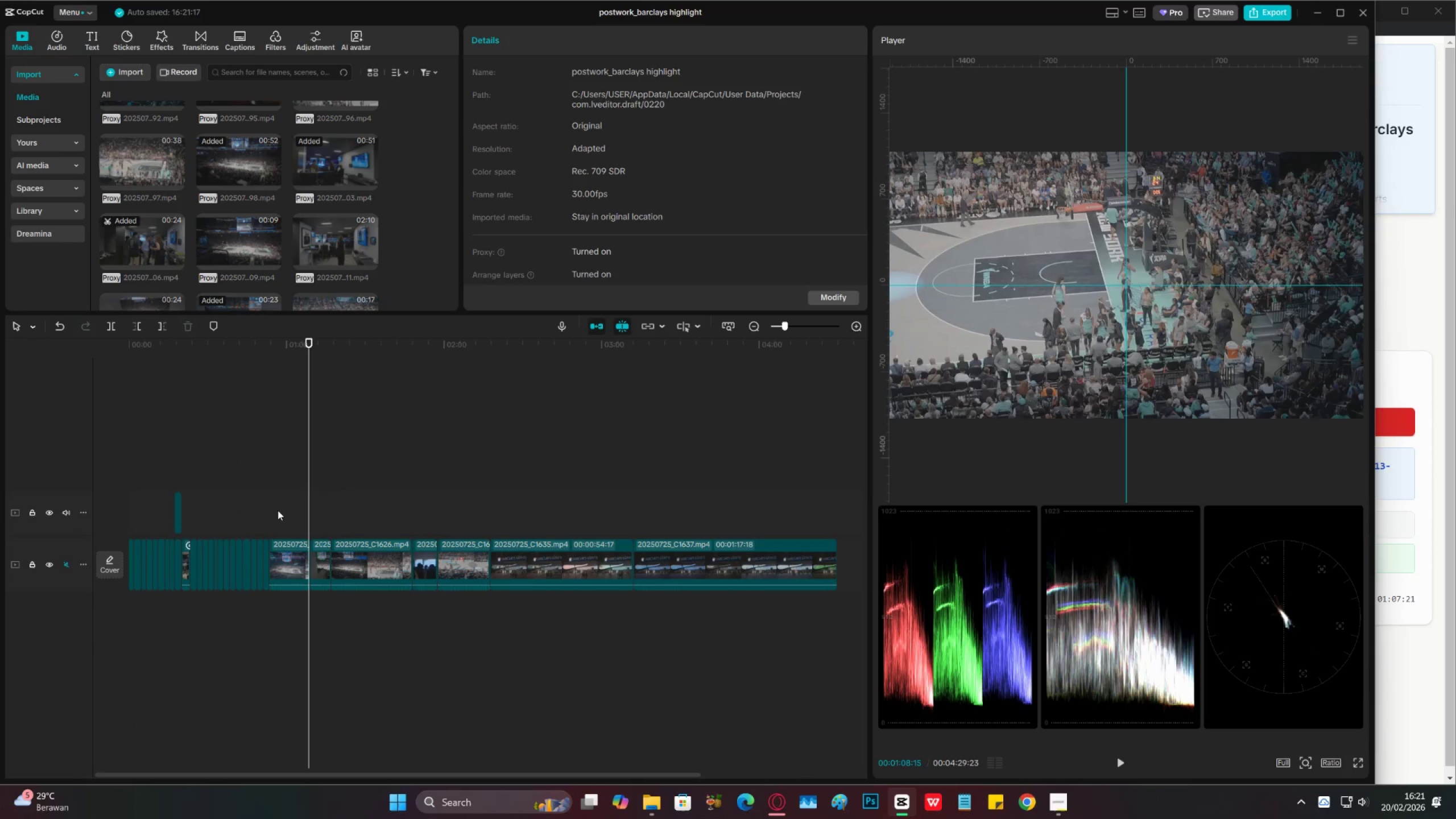 
left_click([276, 509])
 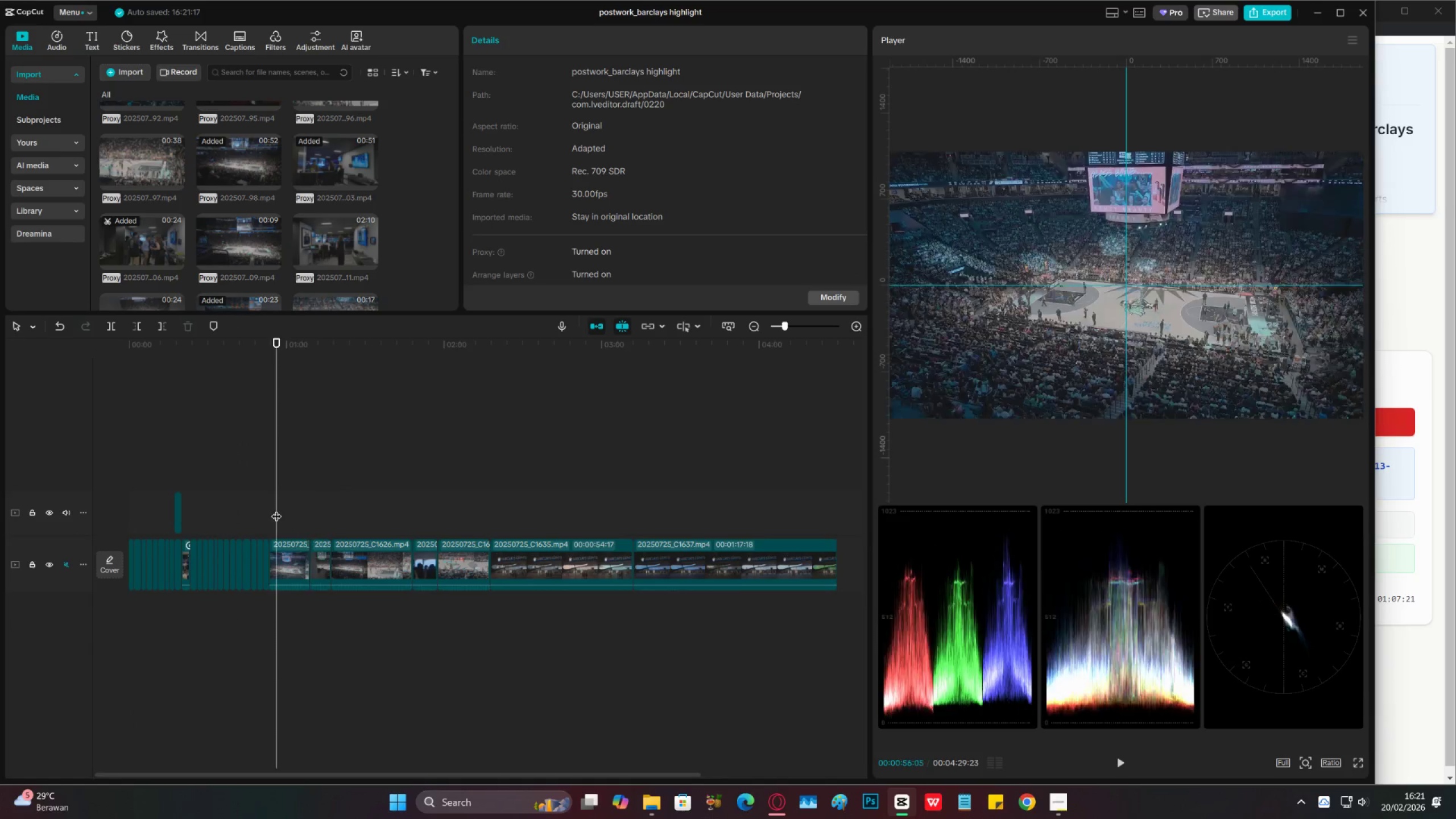 
key(Space)
 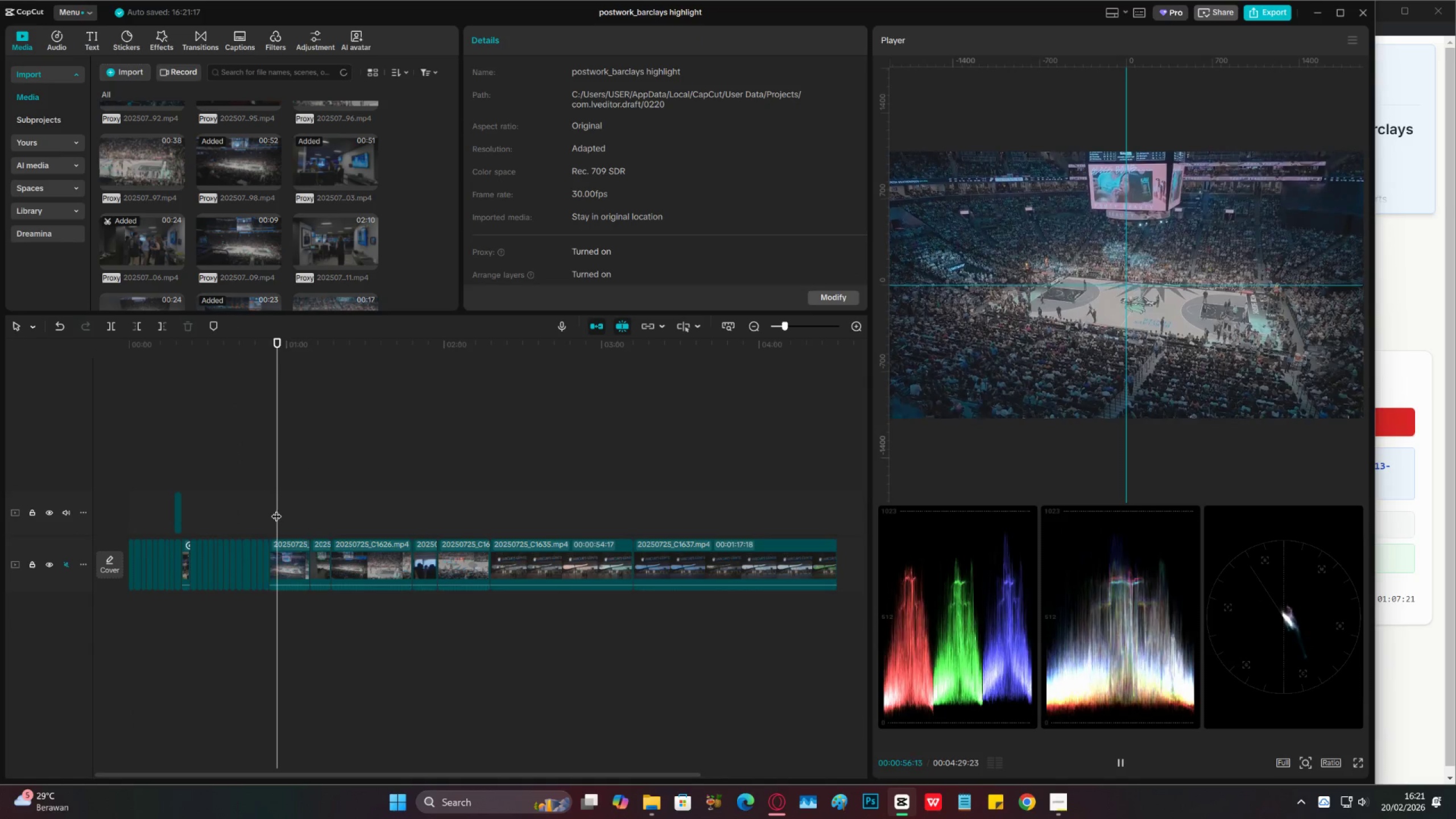 
left_click_drag(start_coordinate=[276, 509], to_coordinate=[292, 512])
 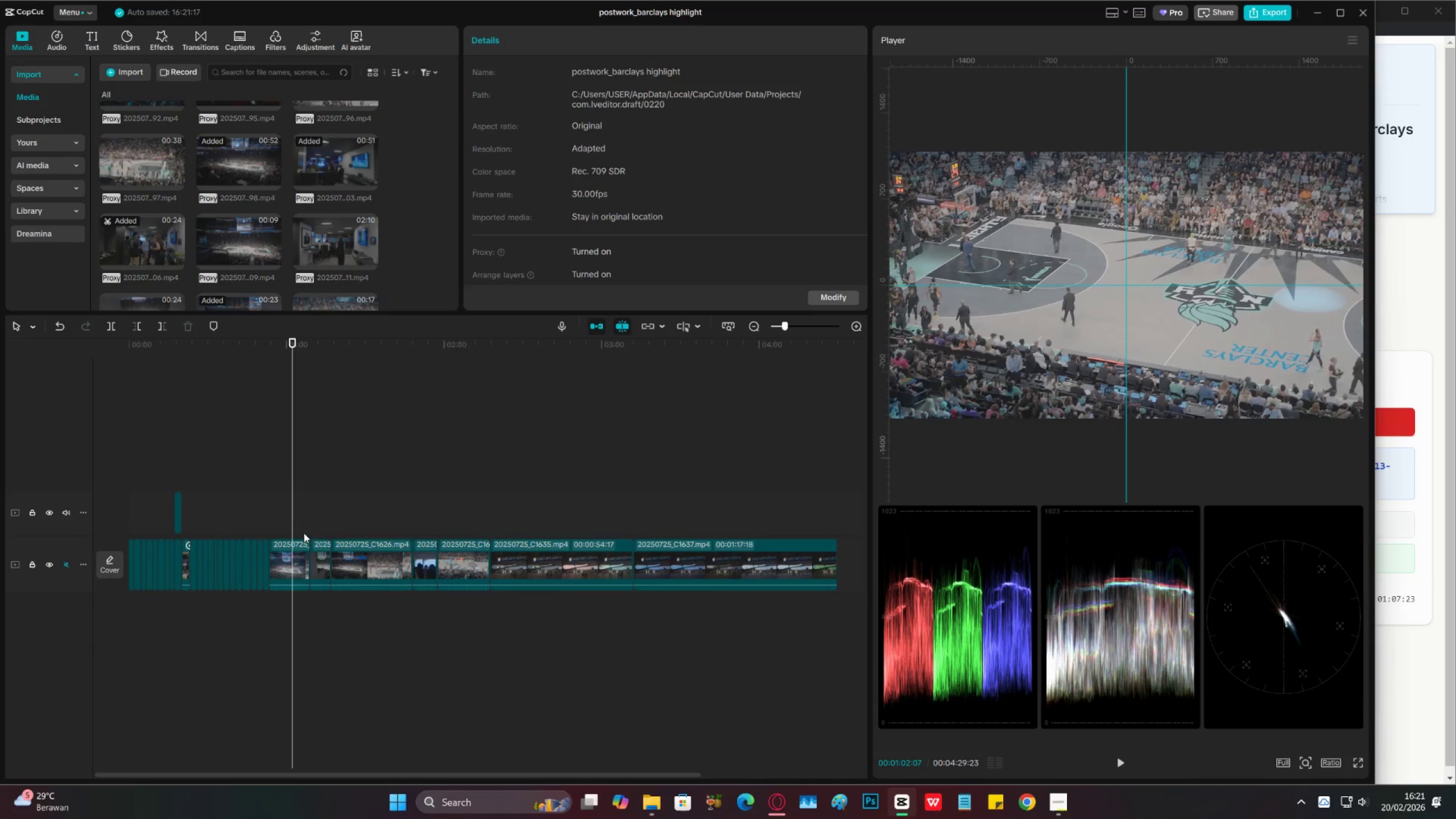 
left_click_drag(start_coordinate=[304, 532], to_coordinate=[315, 544])
 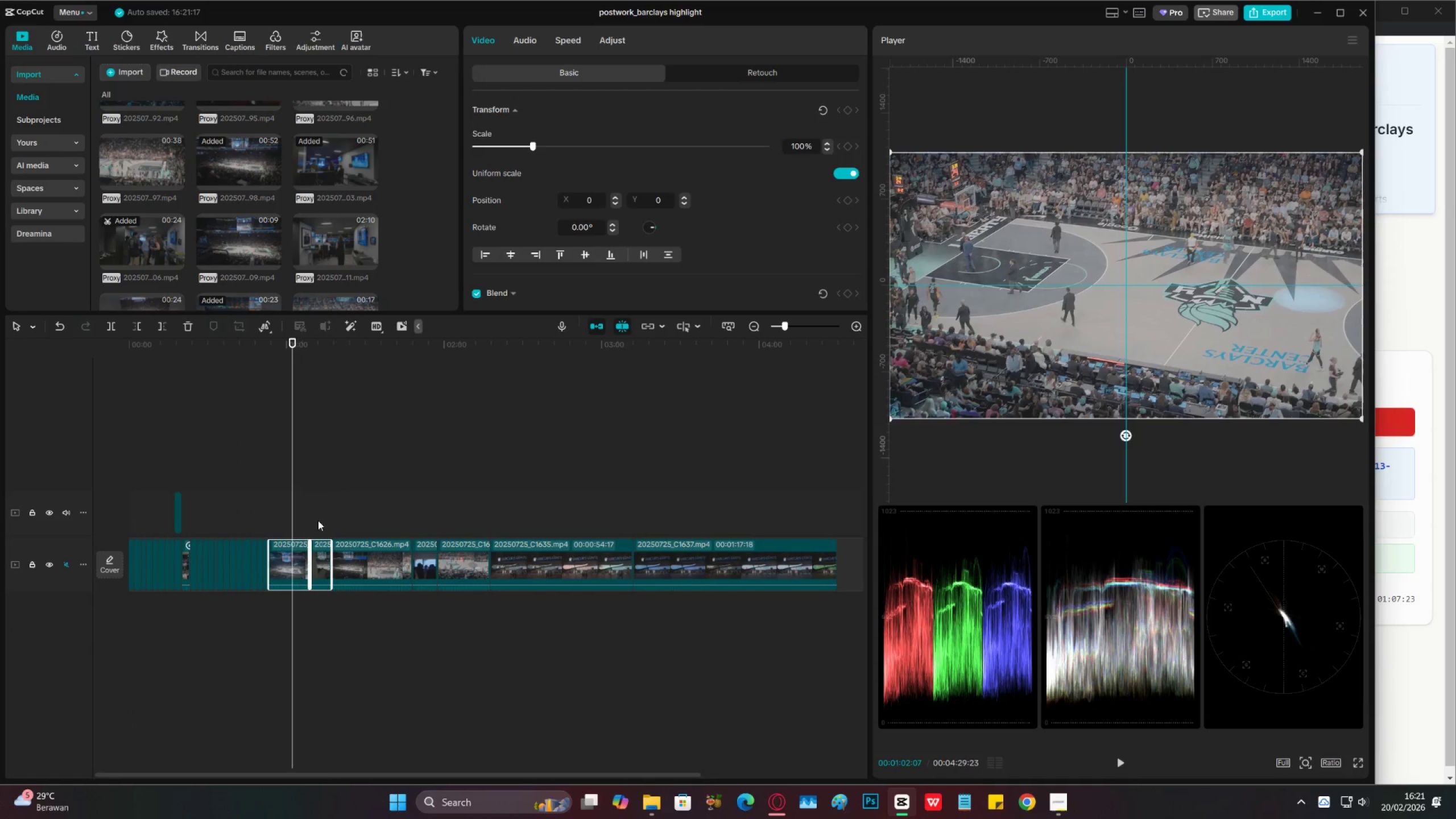 
left_click([318, 515])
 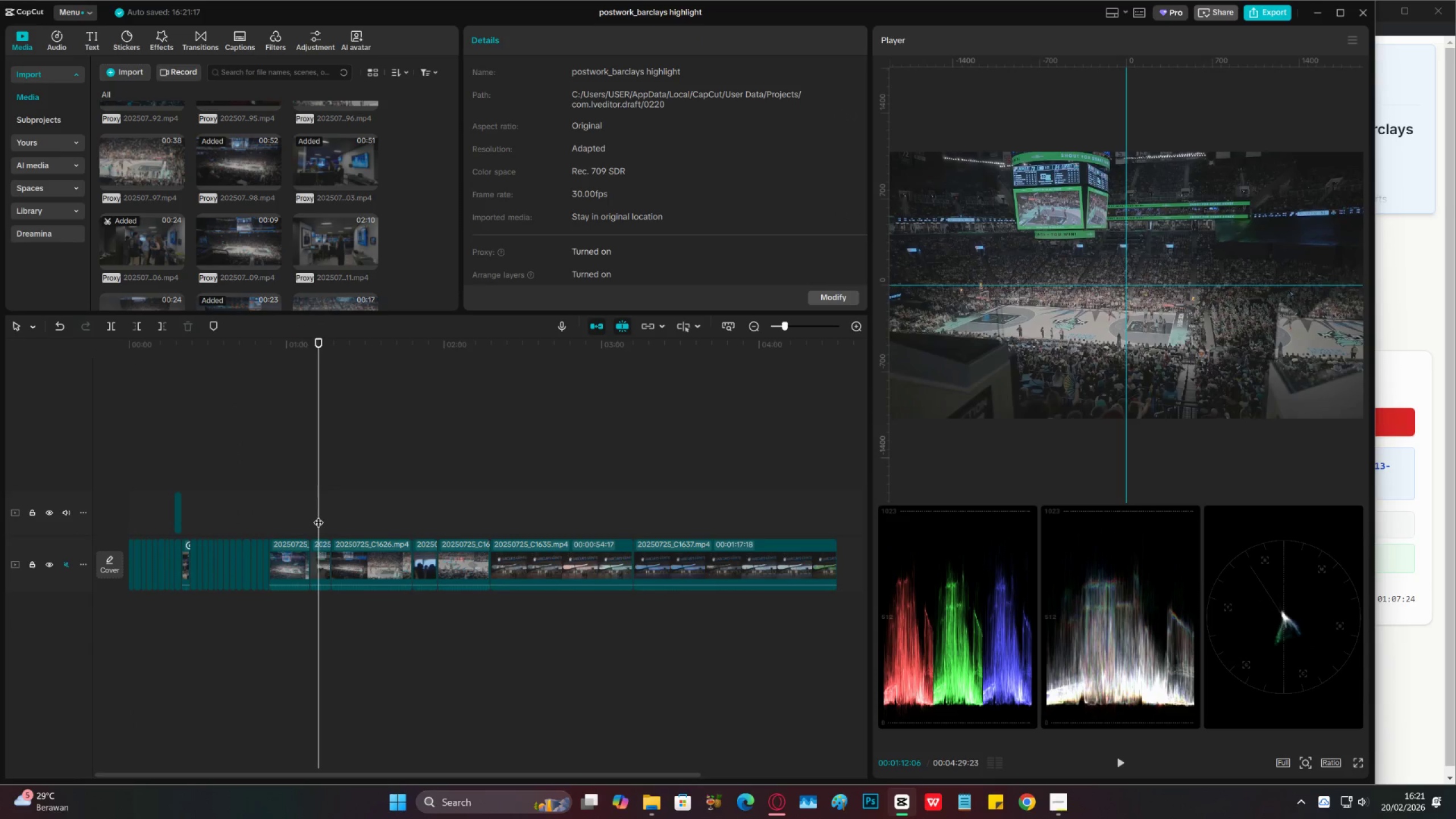 
left_click_drag(start_coordinate=[318, 515], to_coordinate=[321, 523])
 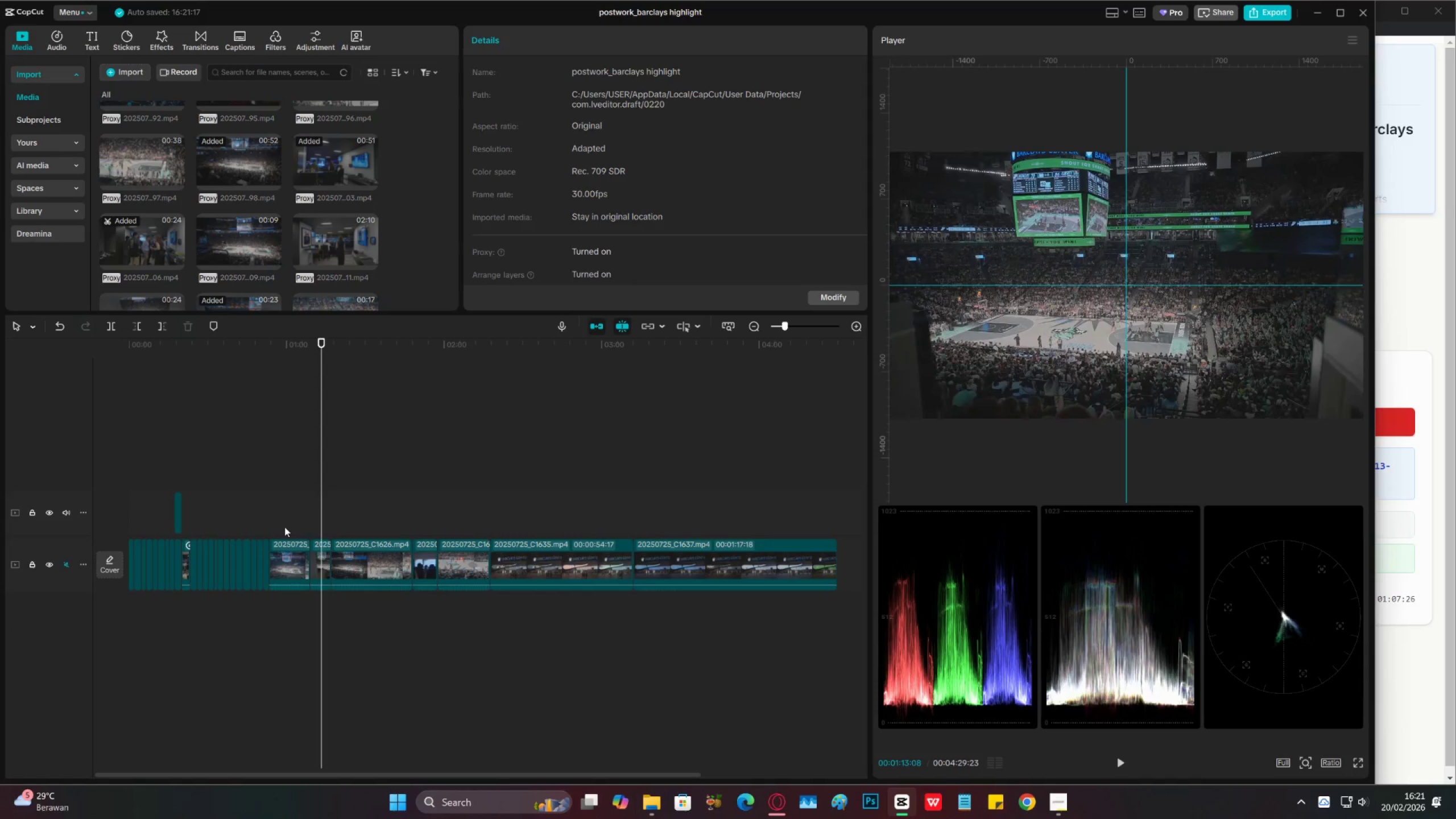 
left_click_drag(start_coordinate=[283, 523], to_coordinate=[313, 549])
 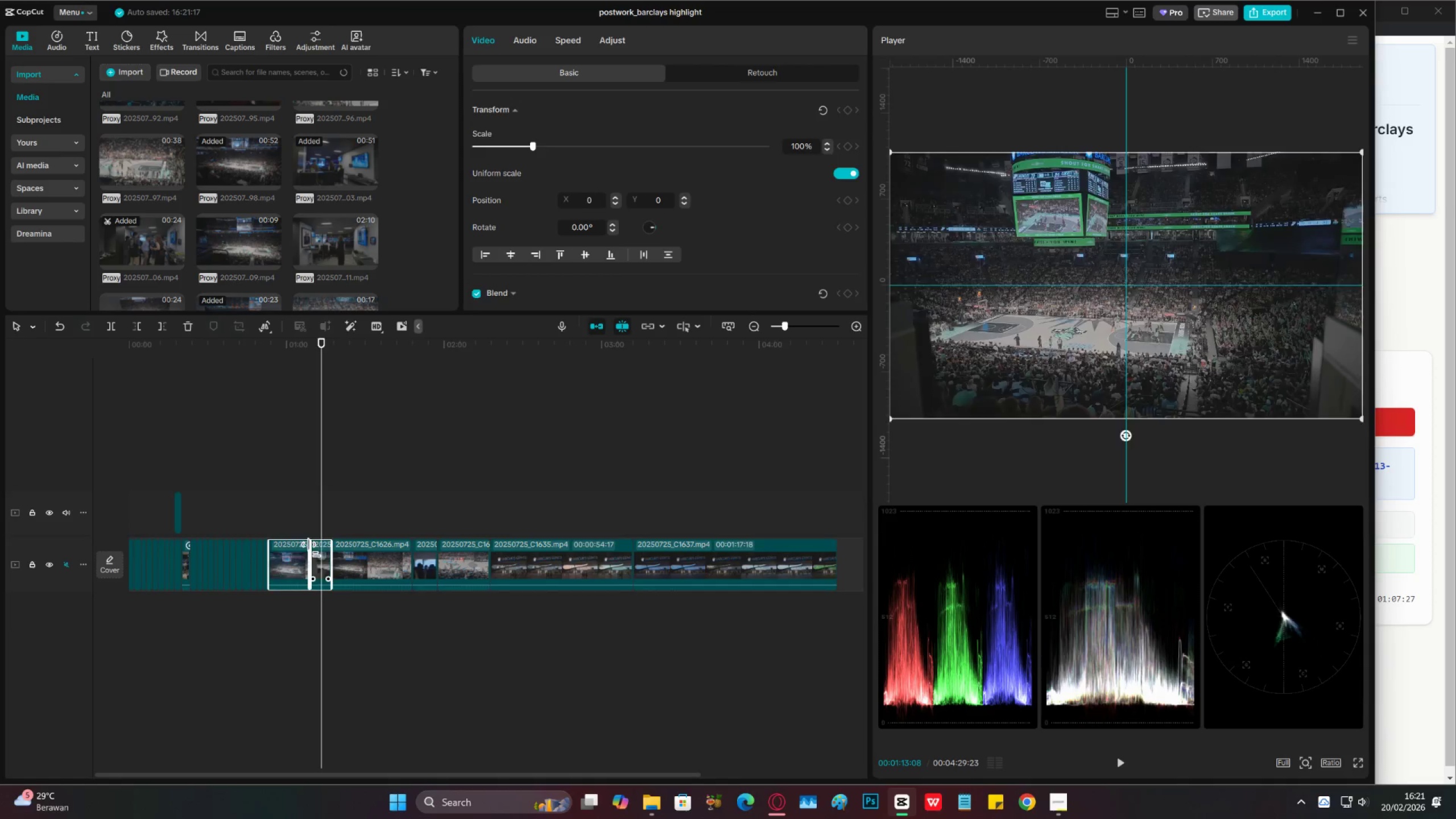 
key(X)
 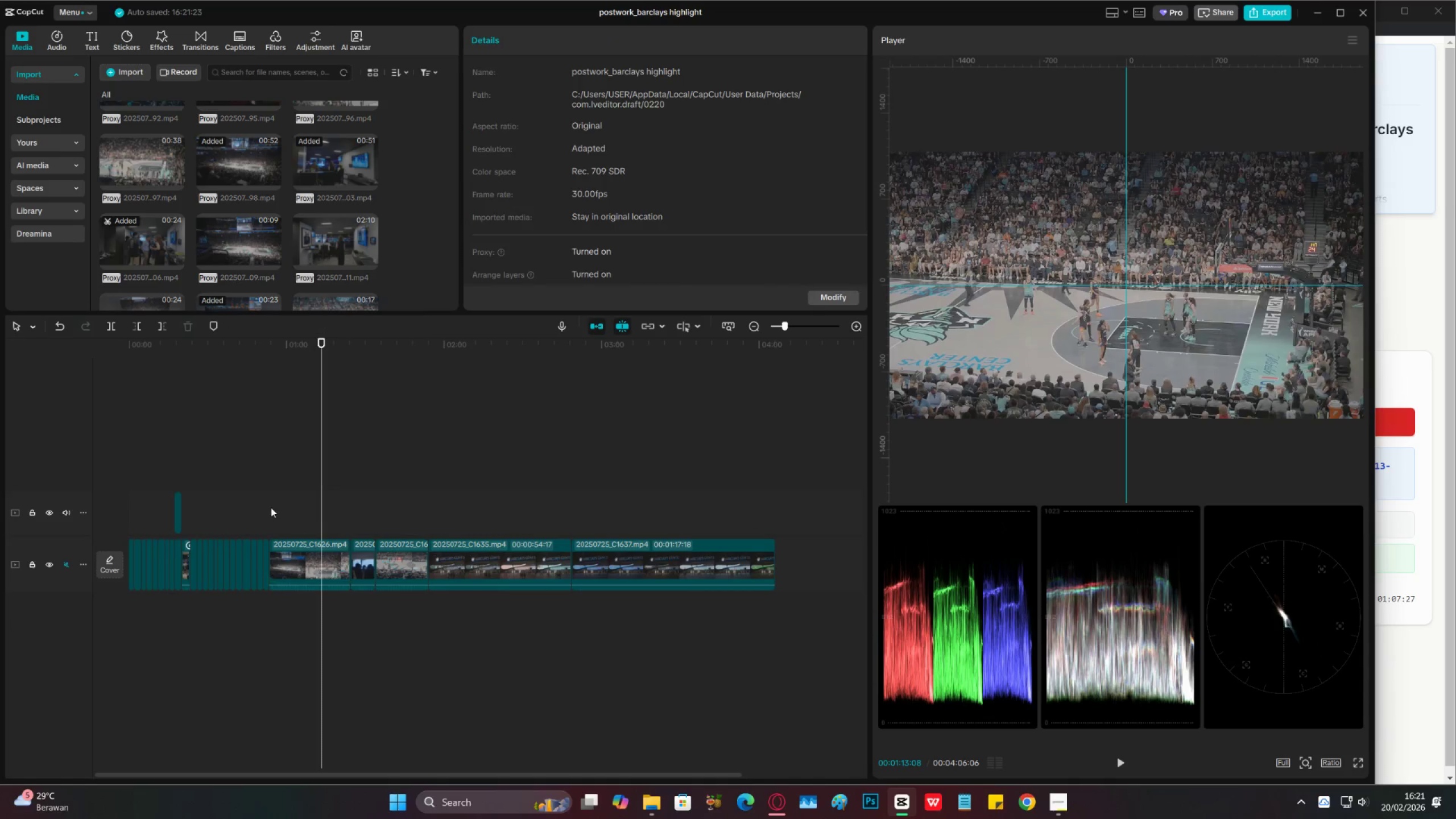 
left_click([271, 507])
 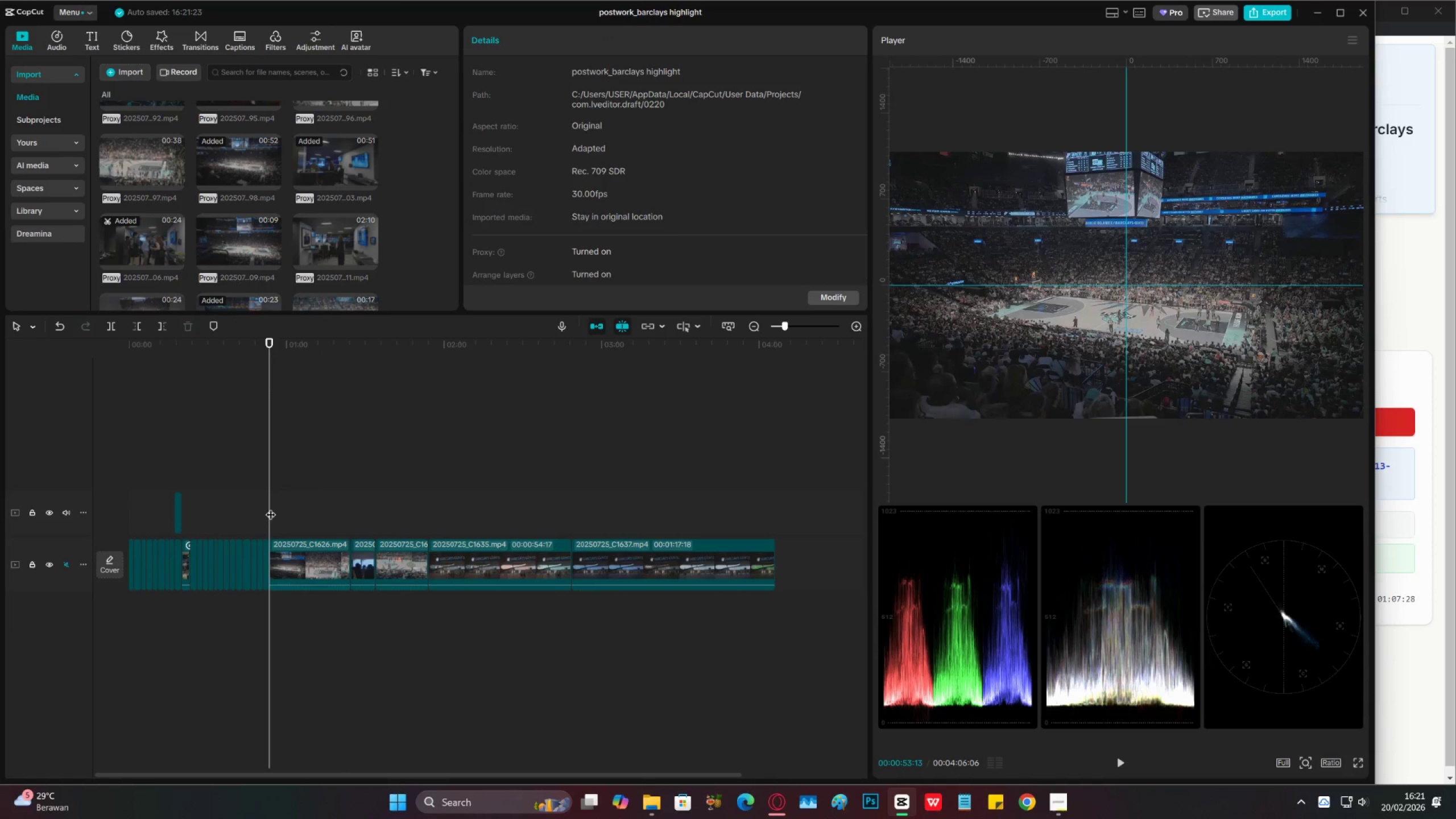 
left_click_drag(start_coordinate=[271, 507], to_coordinate=[363, 516])
 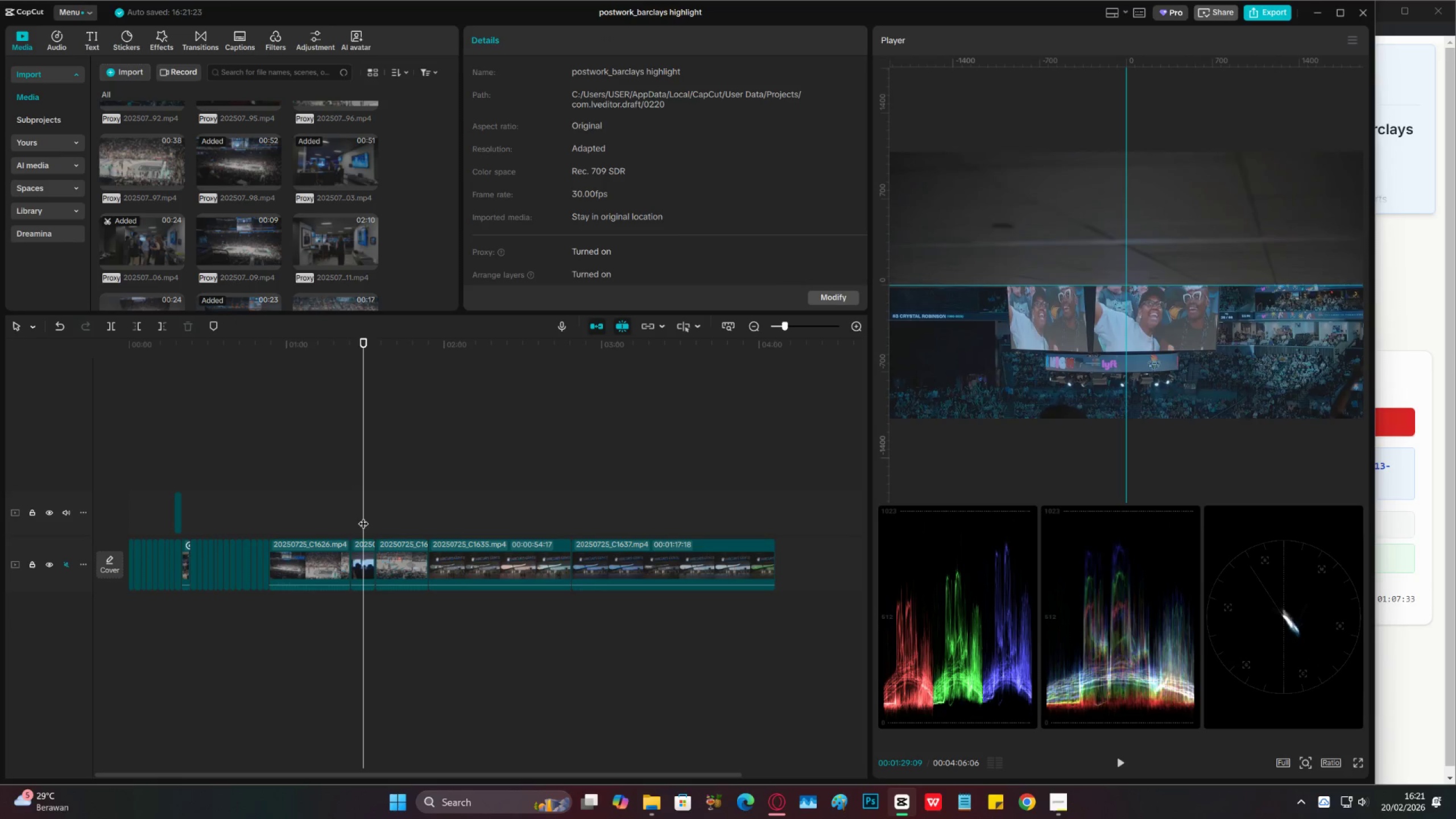 
key(Space)
 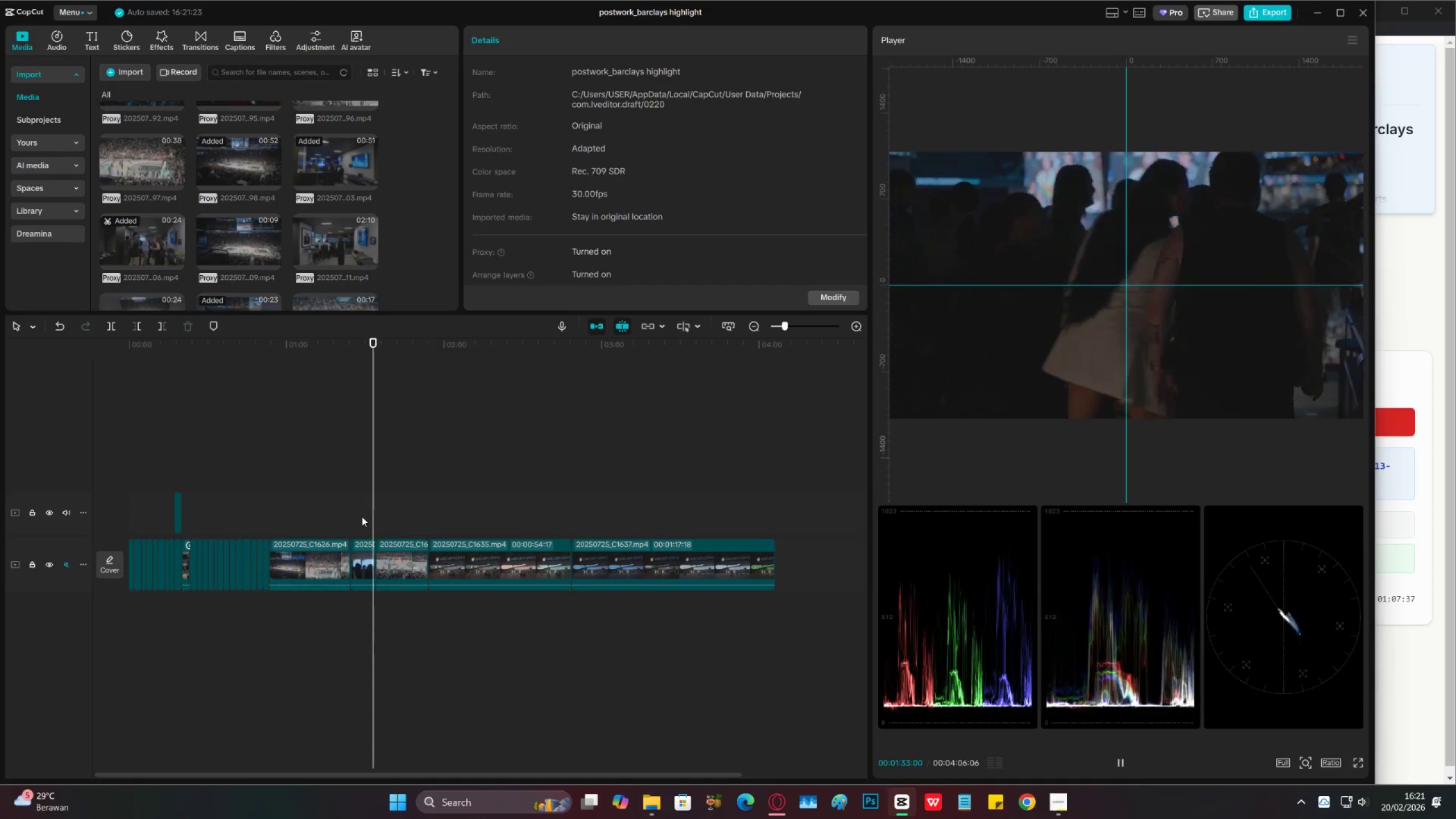 
wait(5.02)
 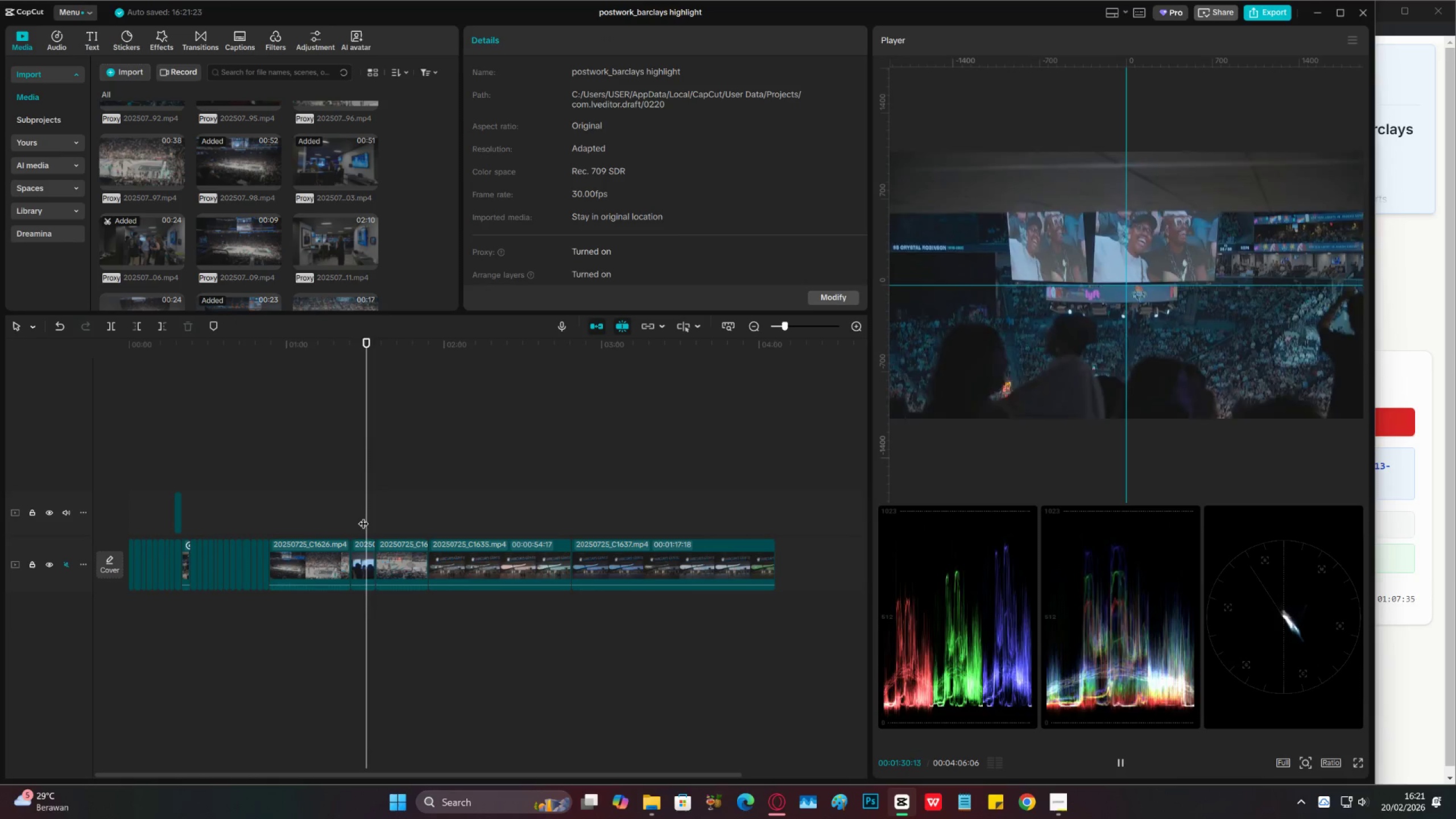 
left_click([366, 520])
 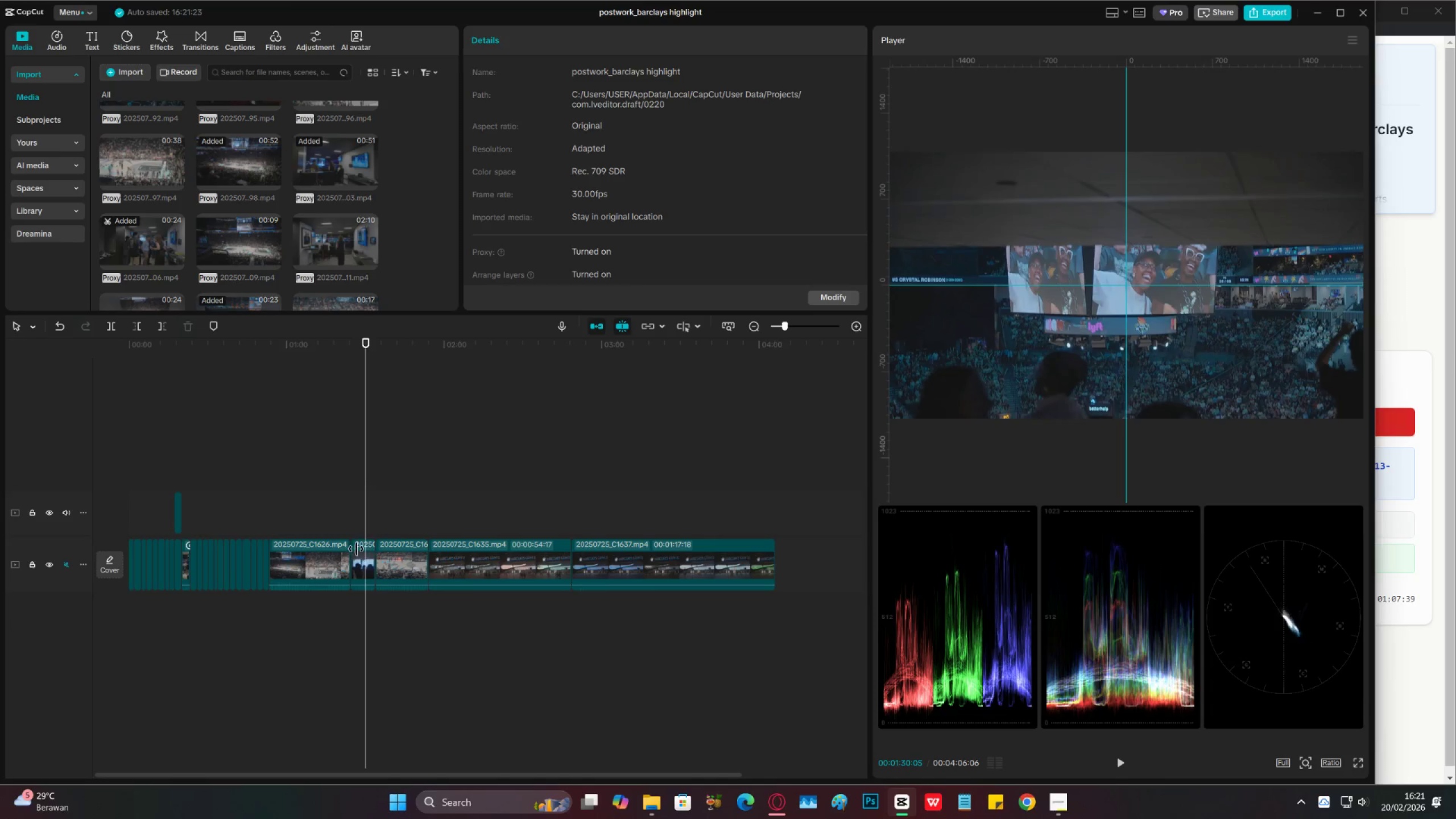 
left_click([260, 504])
 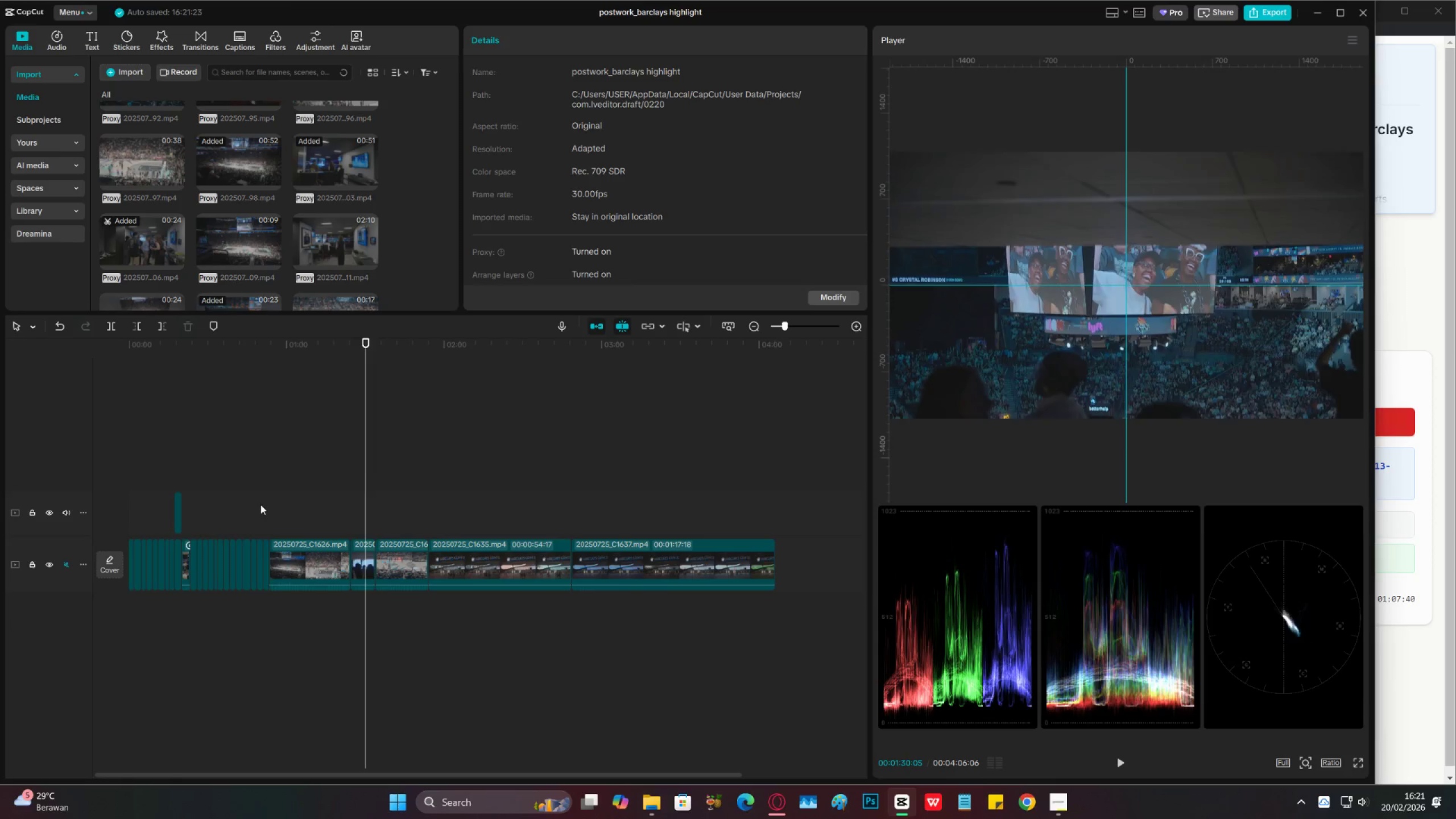 
key(Space)
 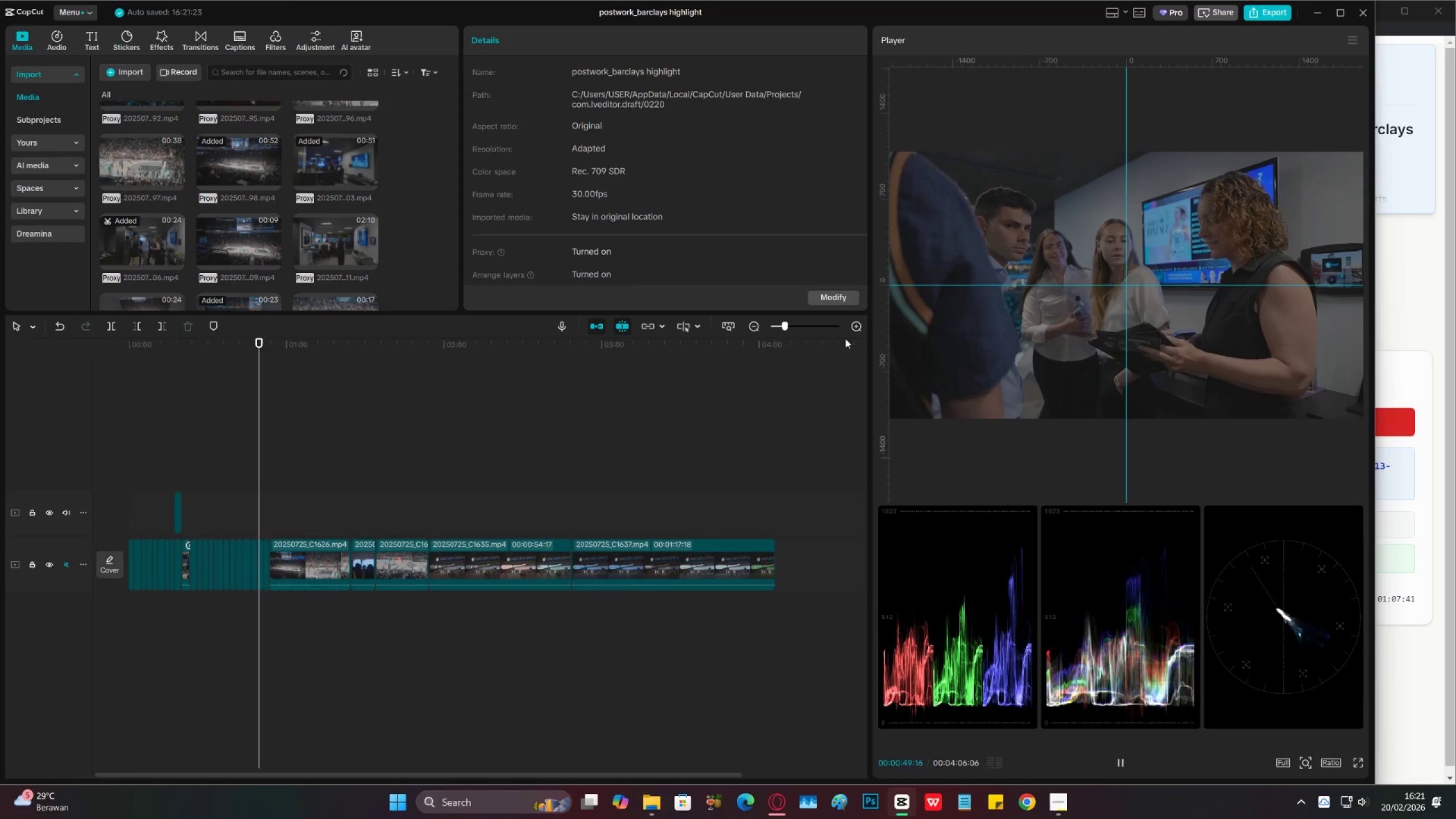 
left_click([860, 325])
 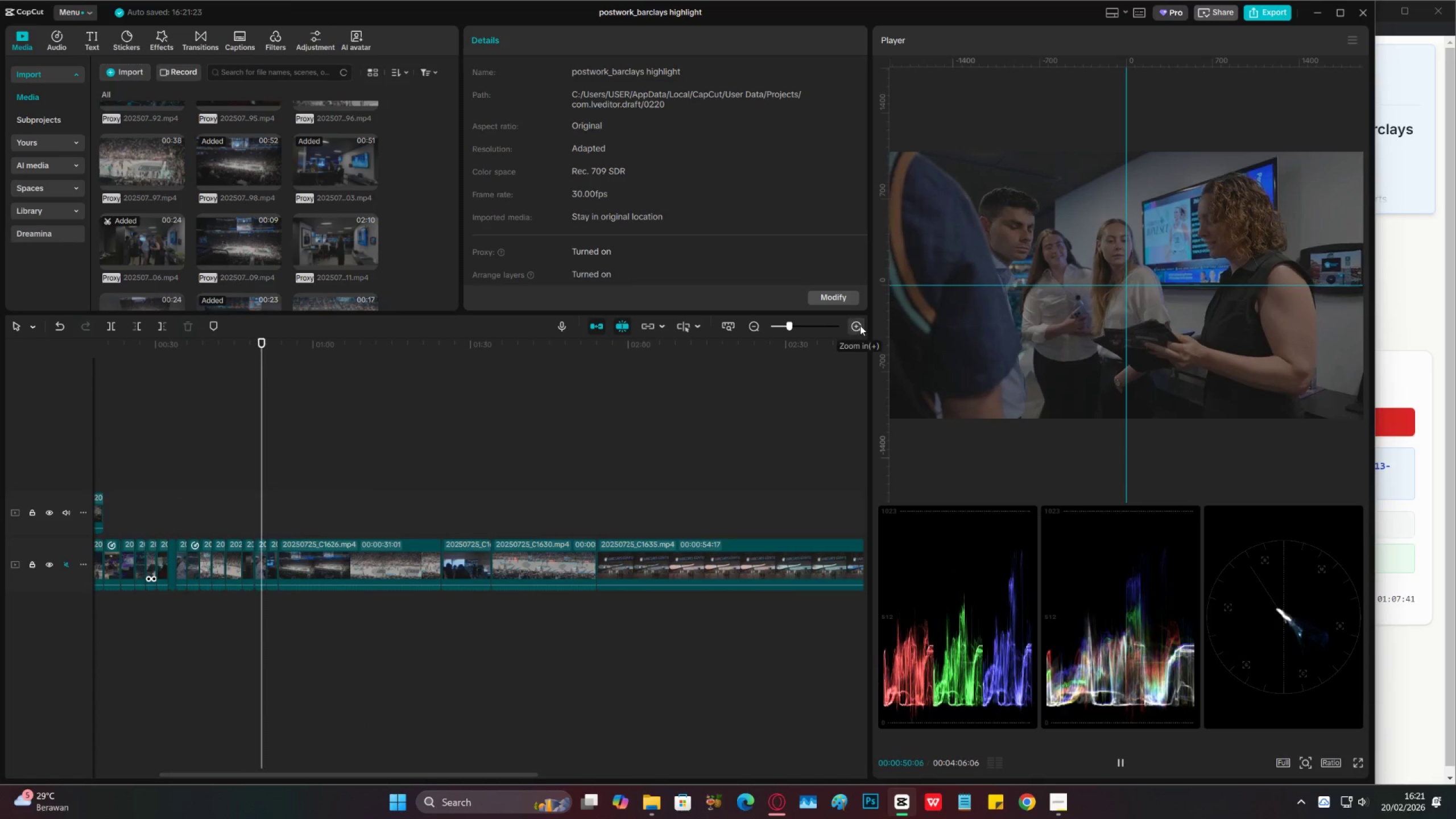 
left_click([860, 325])
 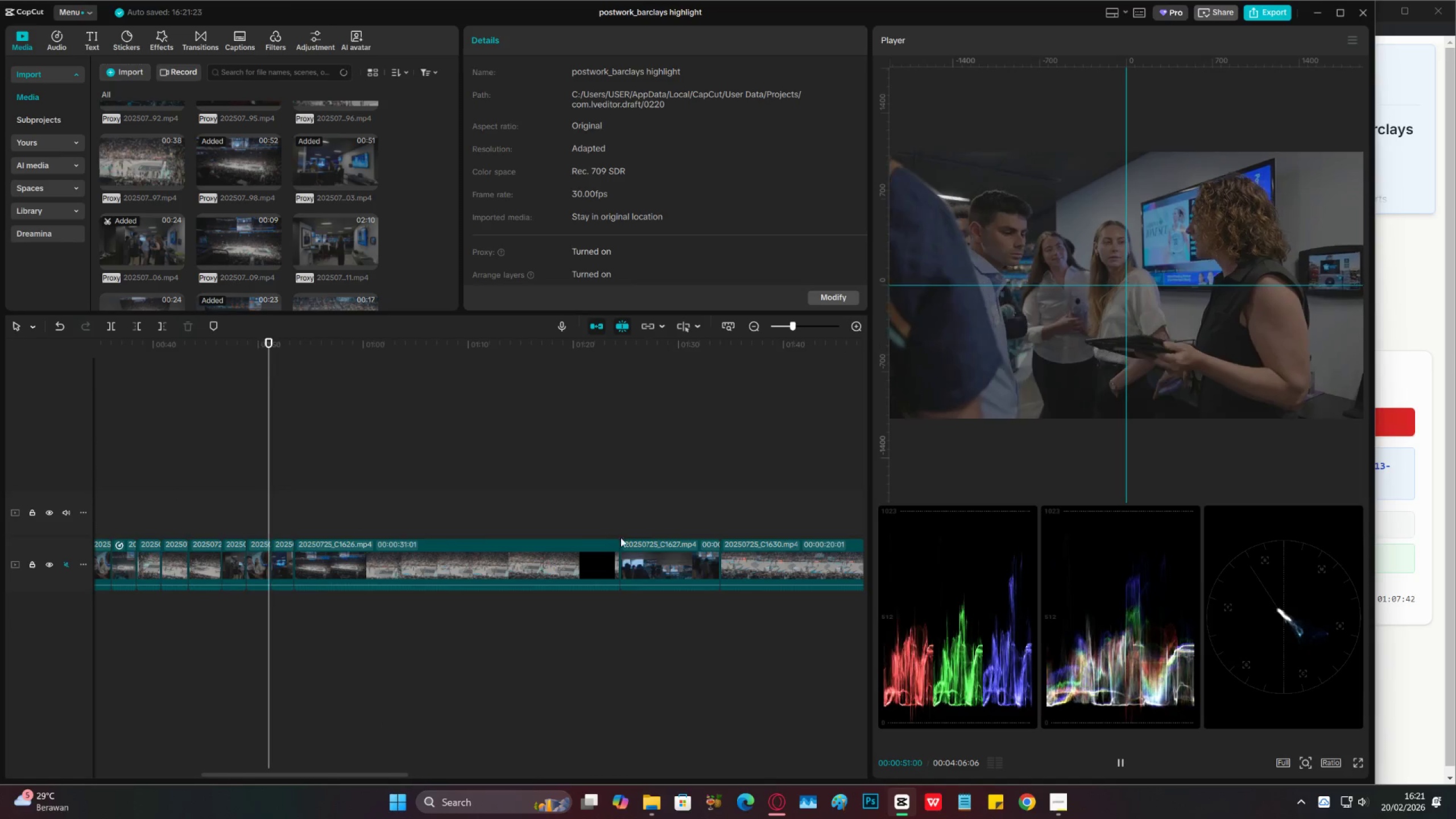 
key(Space)
 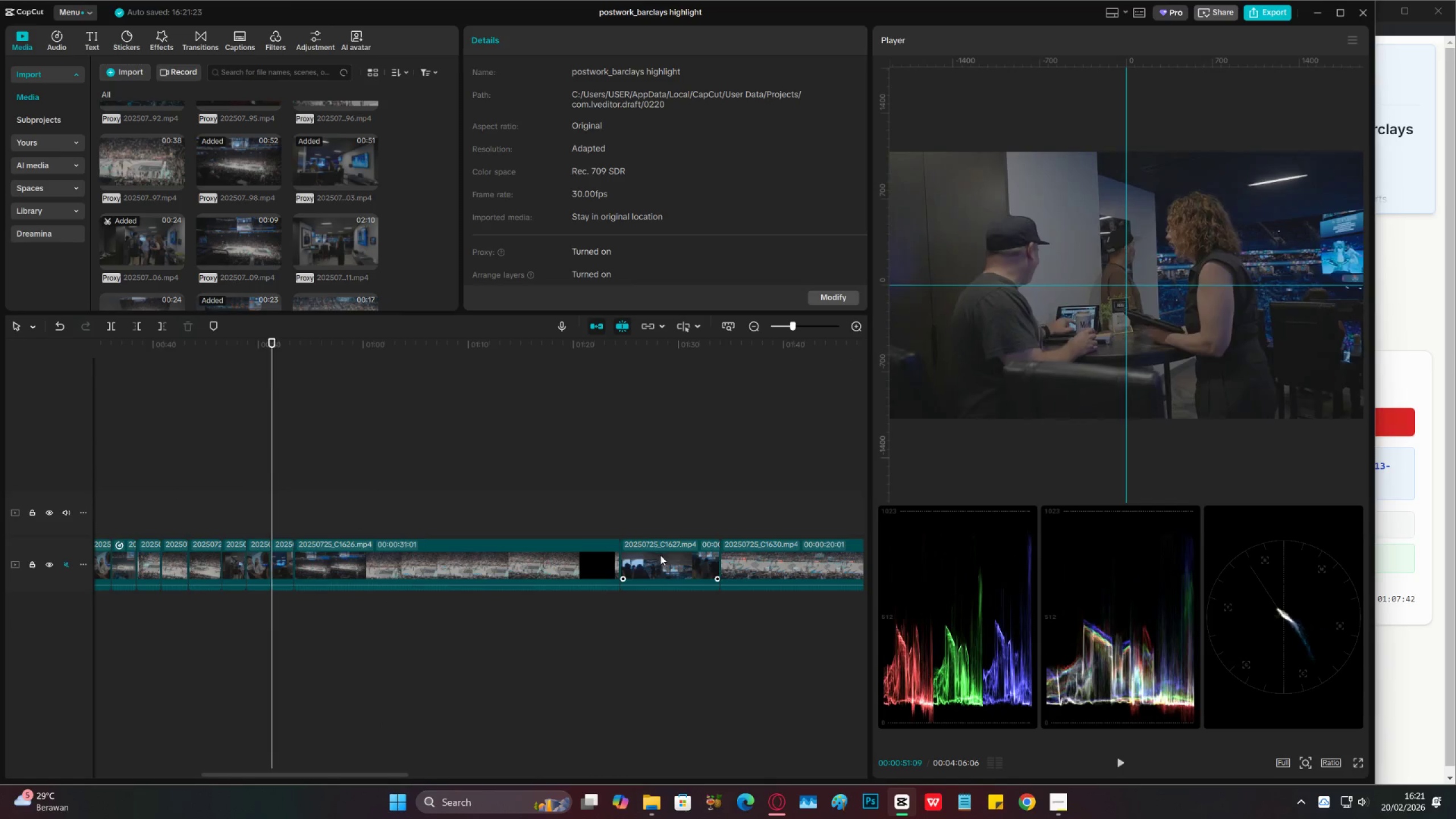 
left_click_drag(start_coordinate=[663, 556], to_coordinate=[332, 561])
 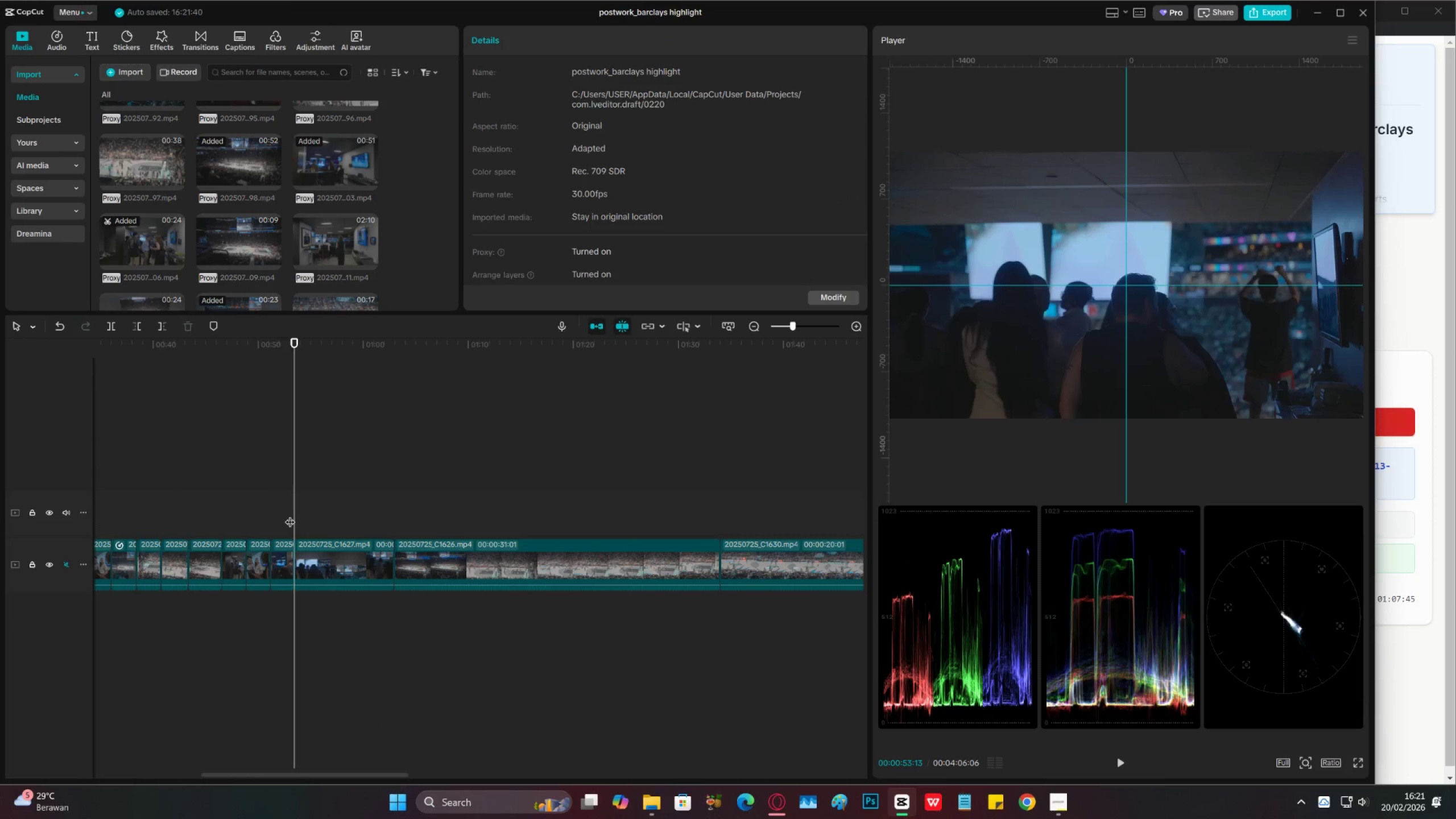 
left_click([229, 515])
 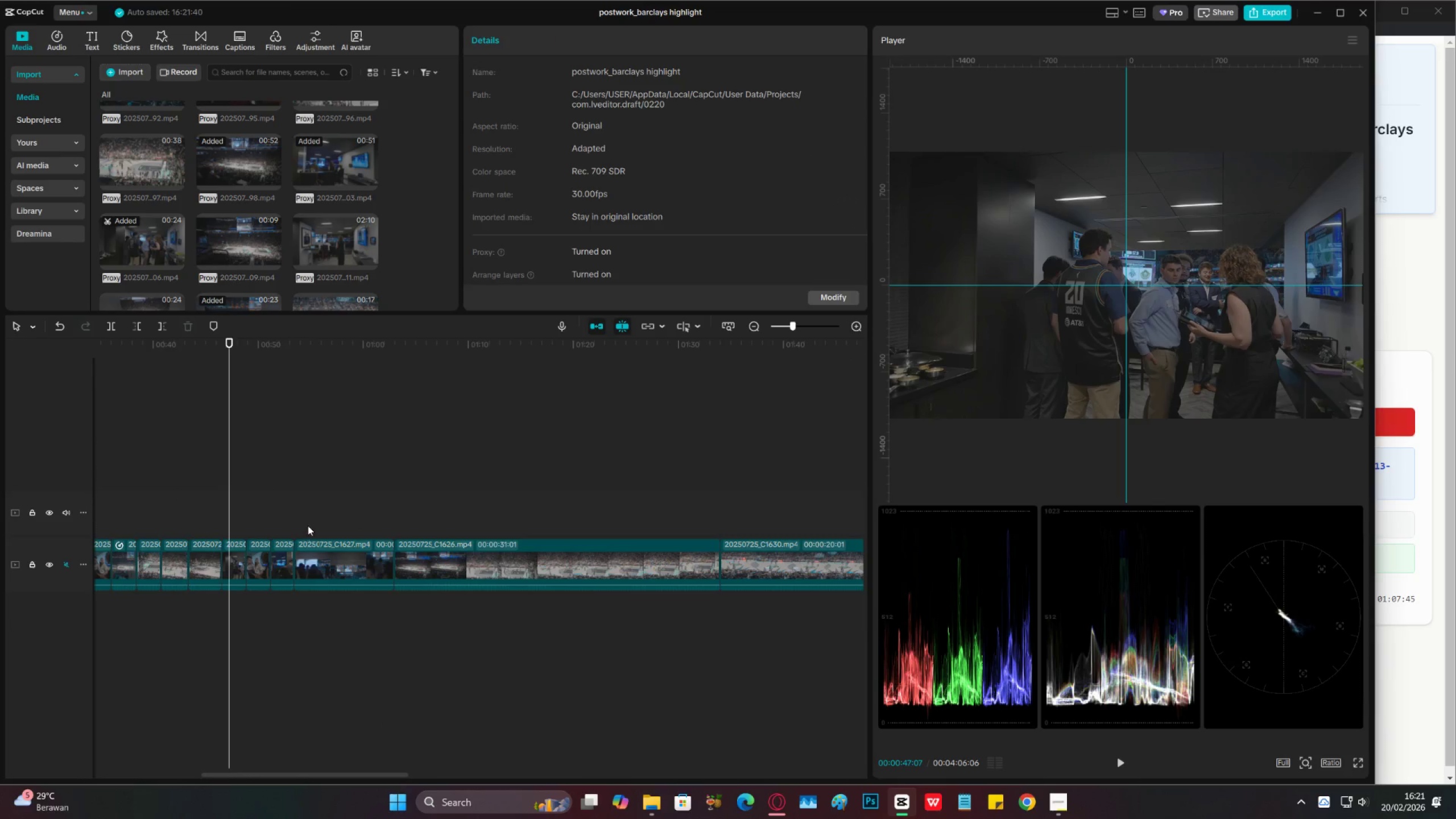 
left_click([315, 518])
 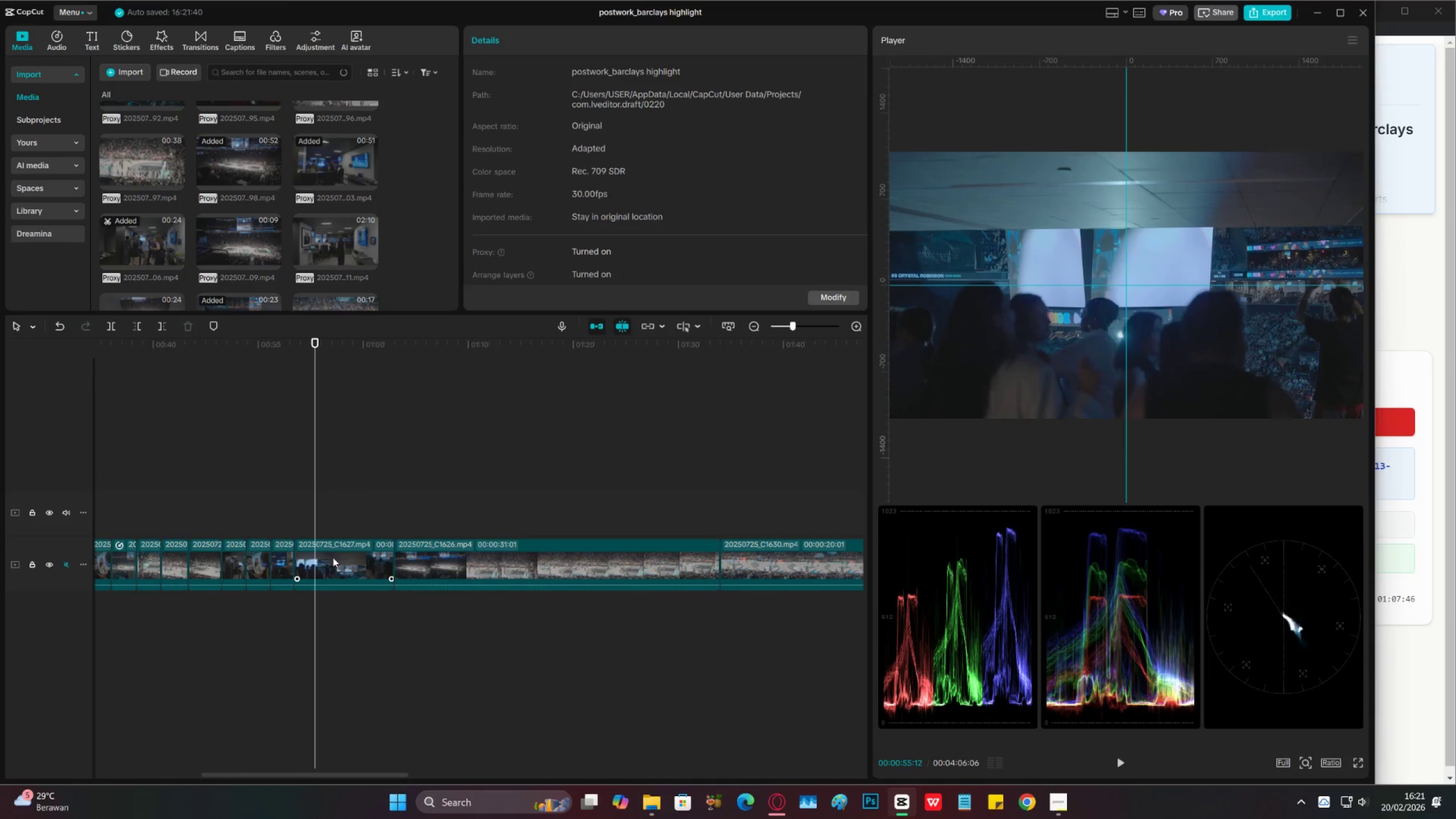 
left_click_drag(start_coordinate=[336, 561], to_coordinate=[629, 568])
 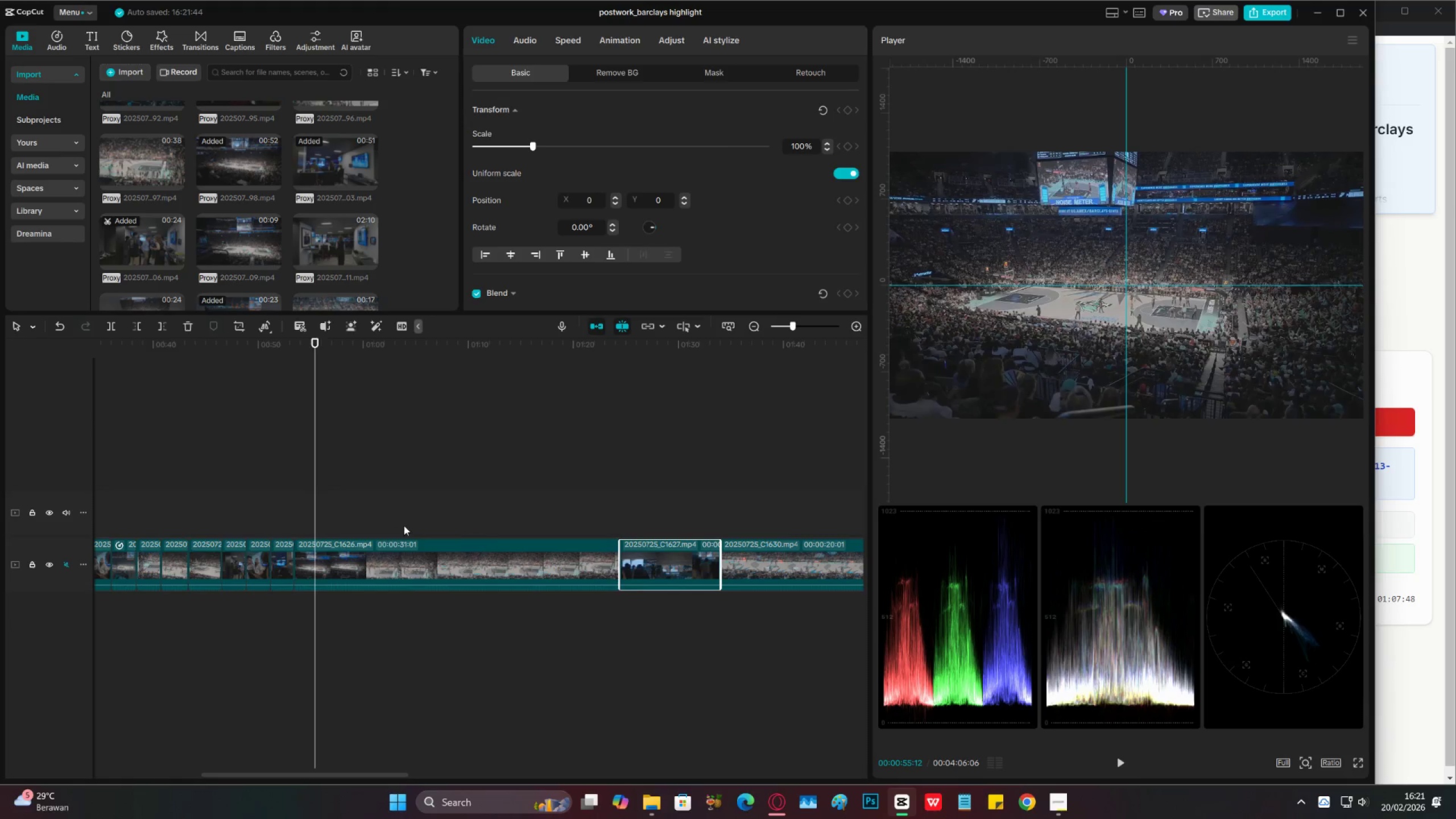 
left_click([400, 522])
 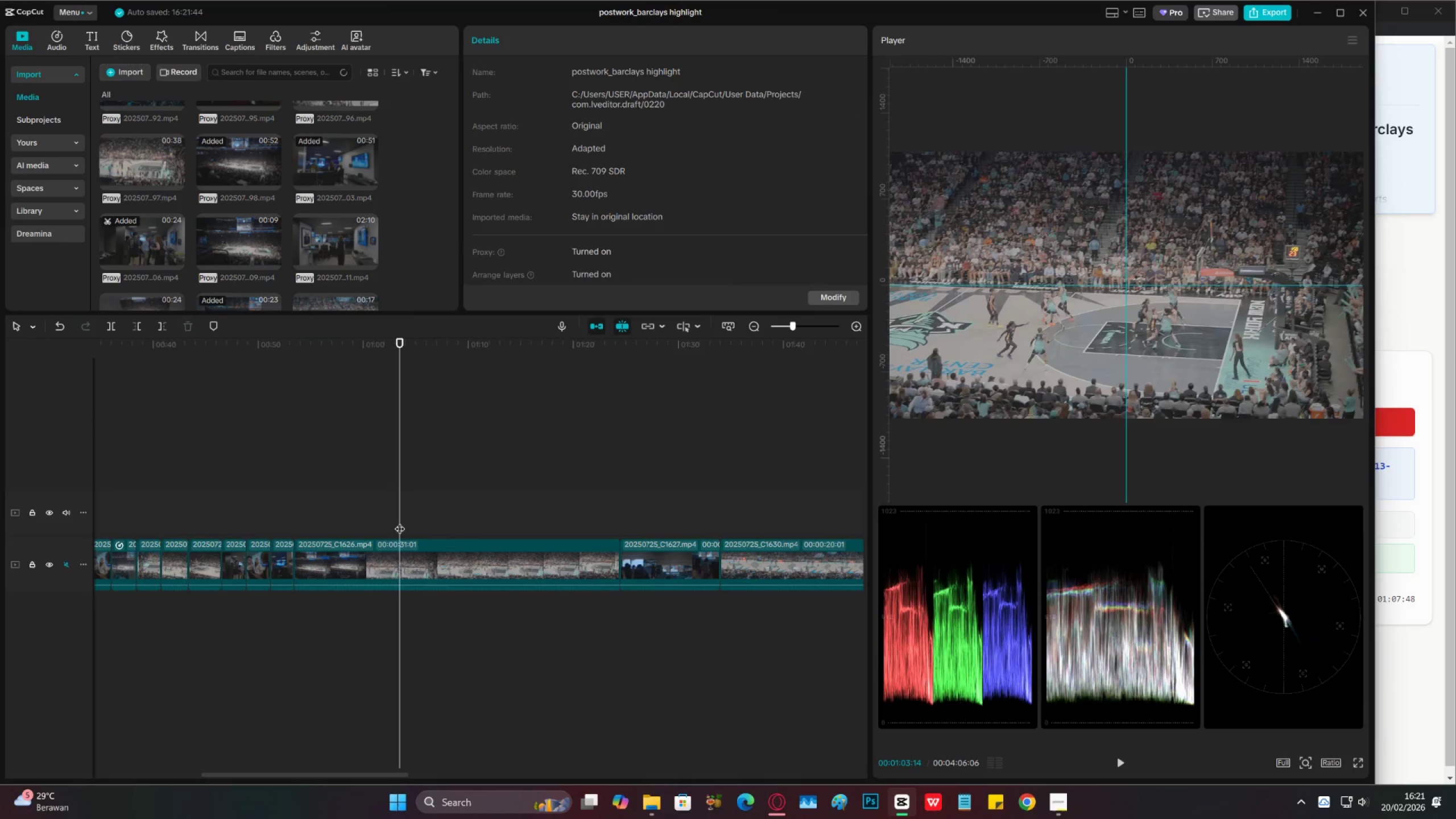 
left_click_drag(start_coordinate=[400, 522], to_coordinate=[490, 532])
 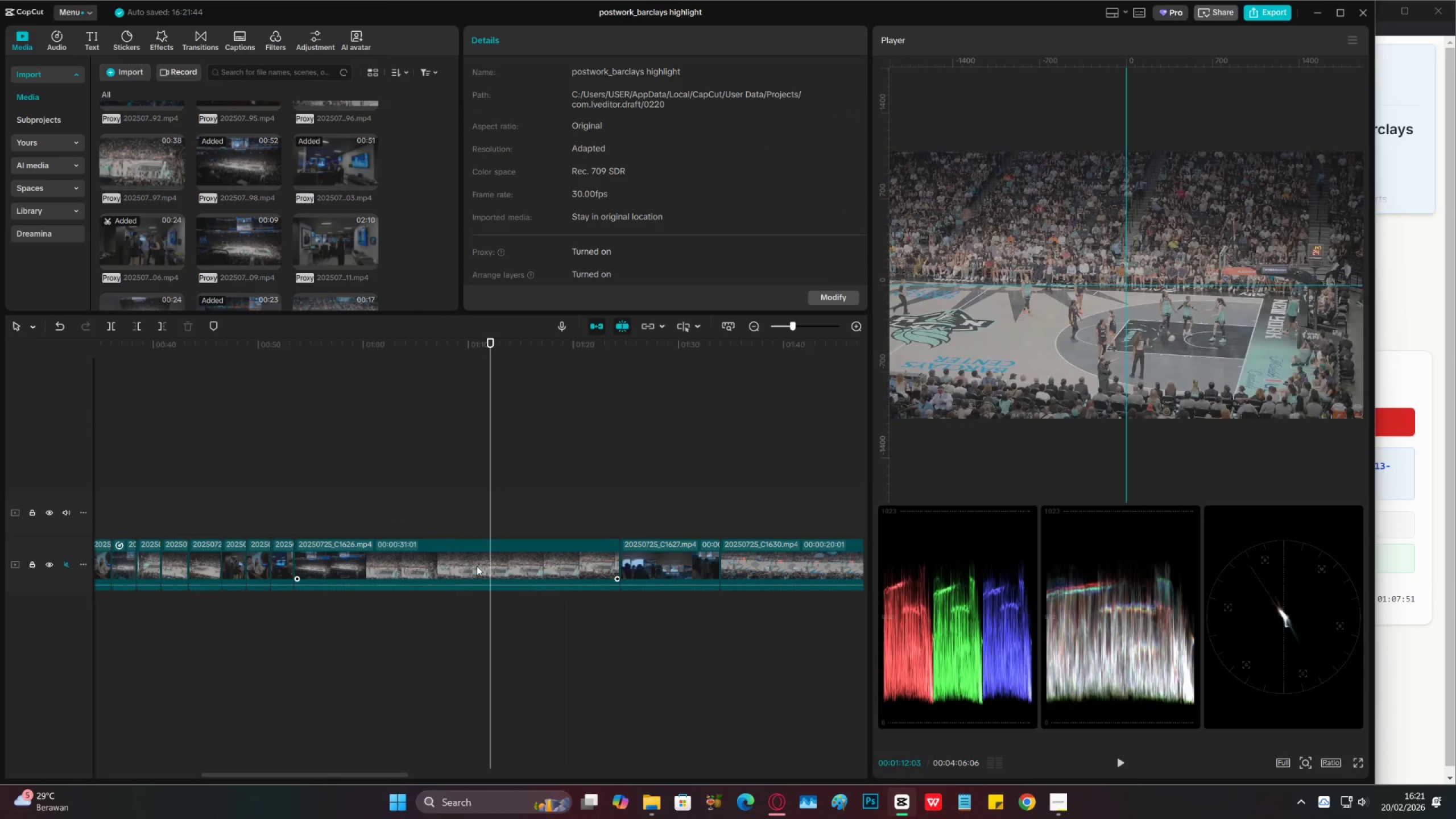 
left_click([475, 569])
 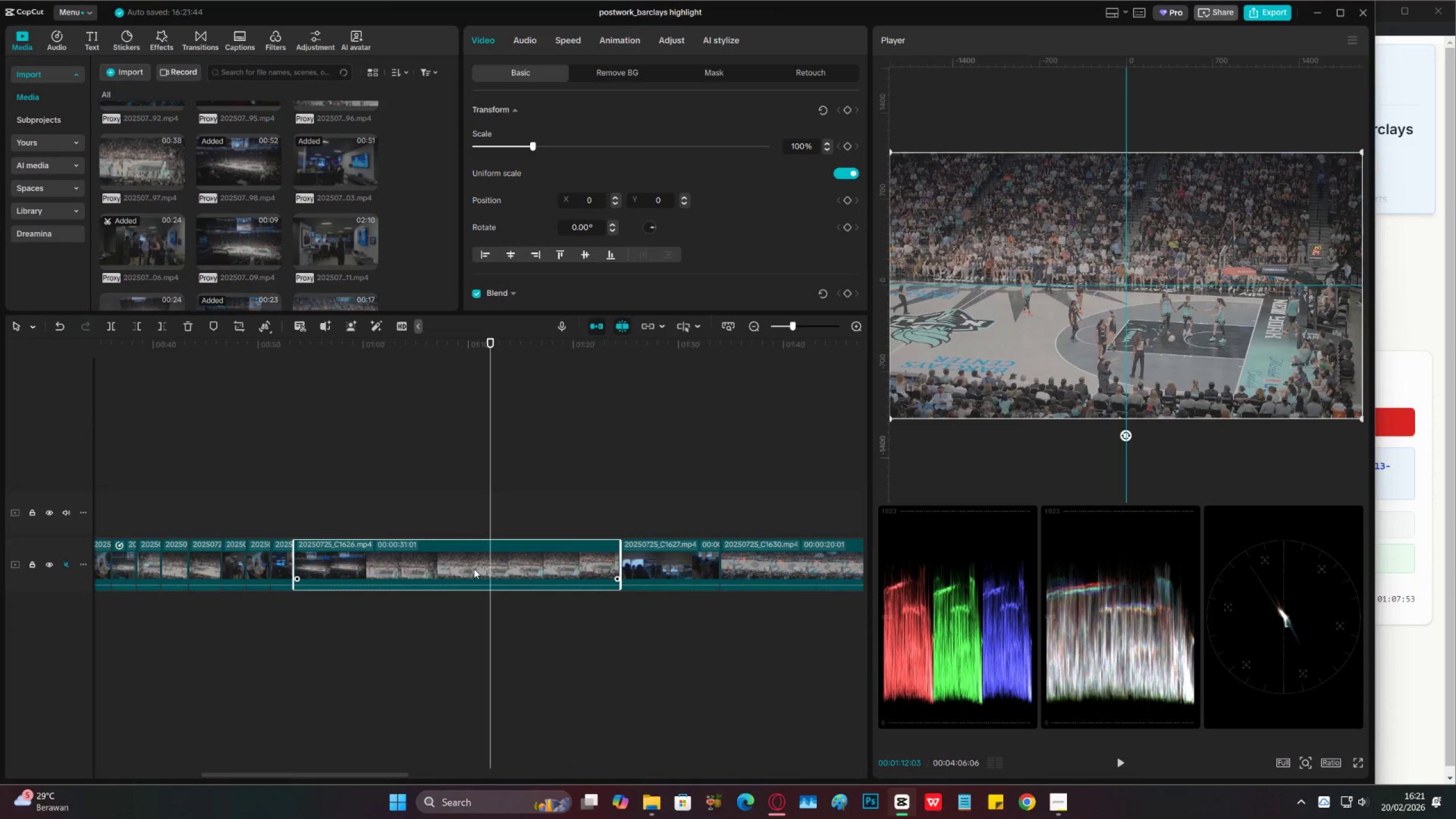 
key(Control+Z)
 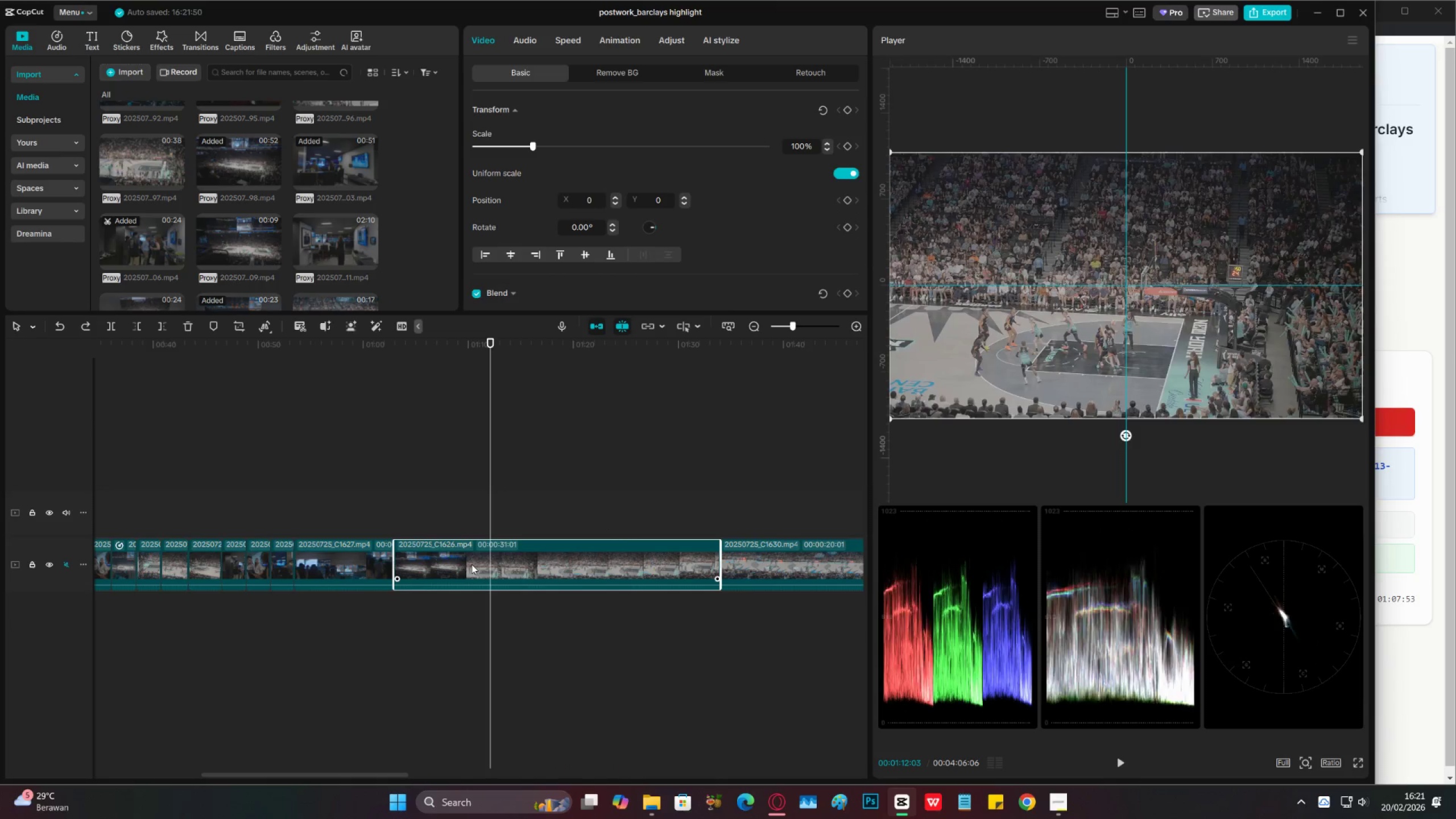 
key(Control+Z)
 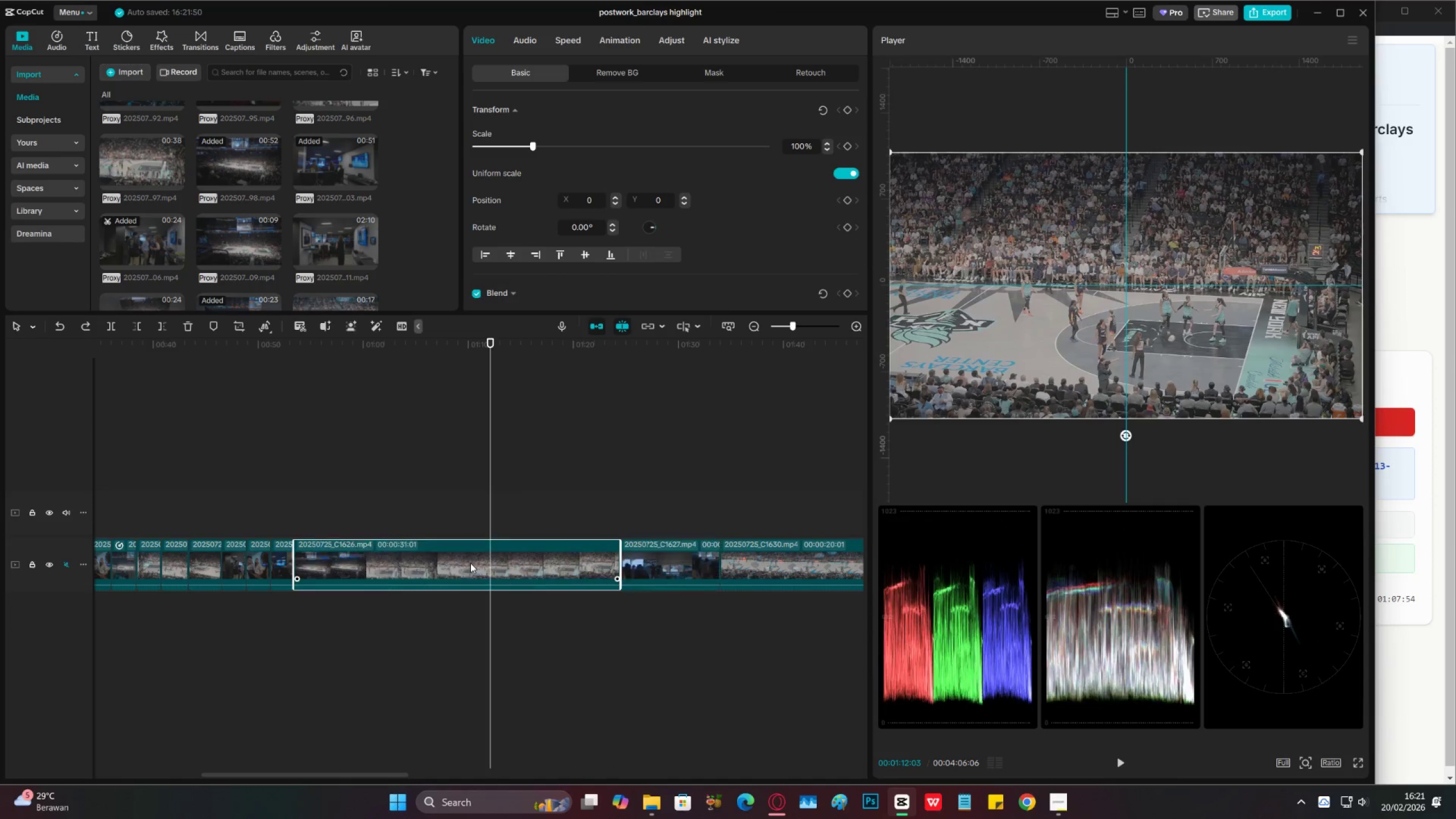 
key(Control+Z)
 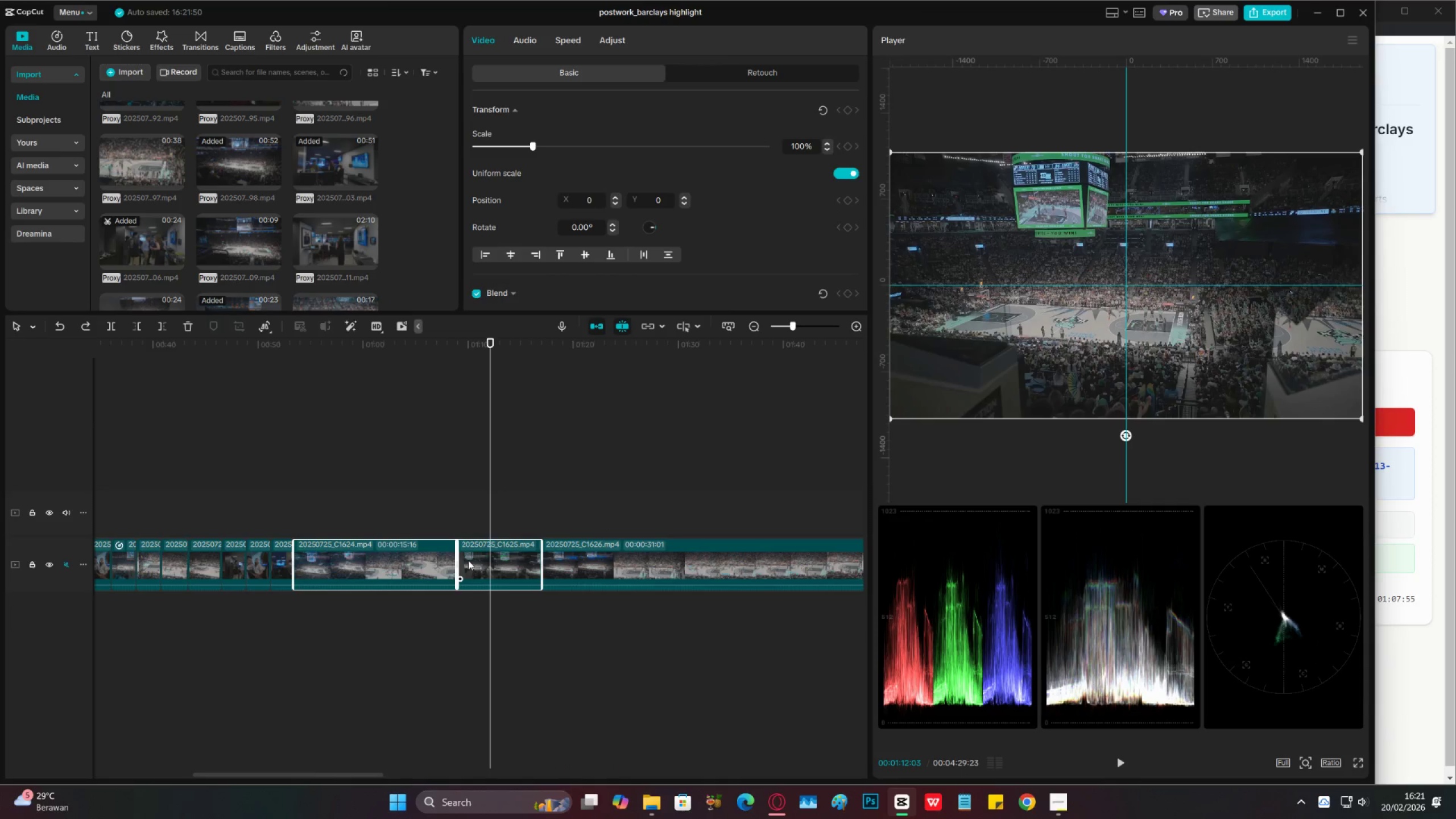 
left_click([417, 500])
 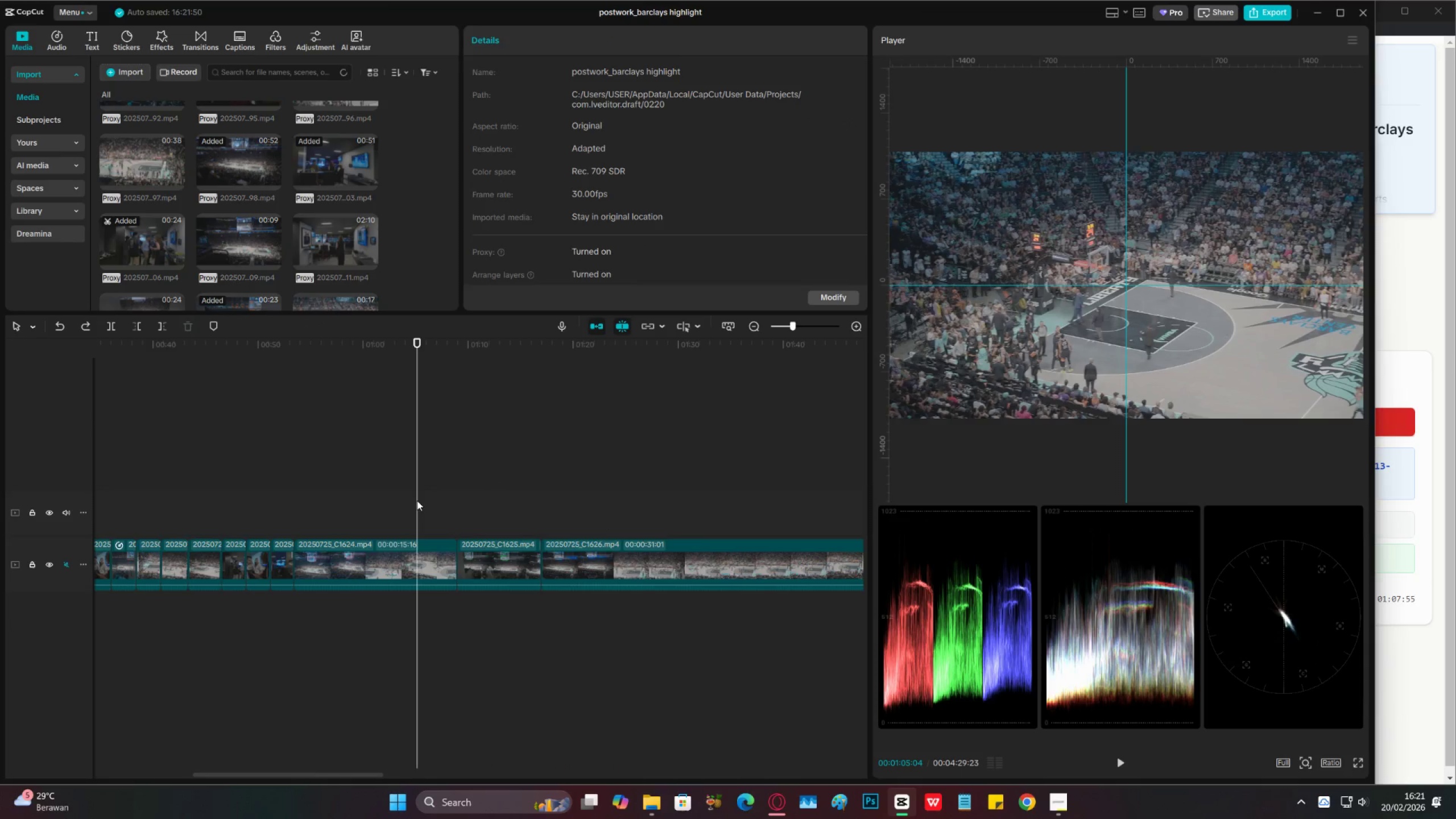 
left_click_drag(start_coordinate=[417, 500], to_coordinate=[364, 512])
 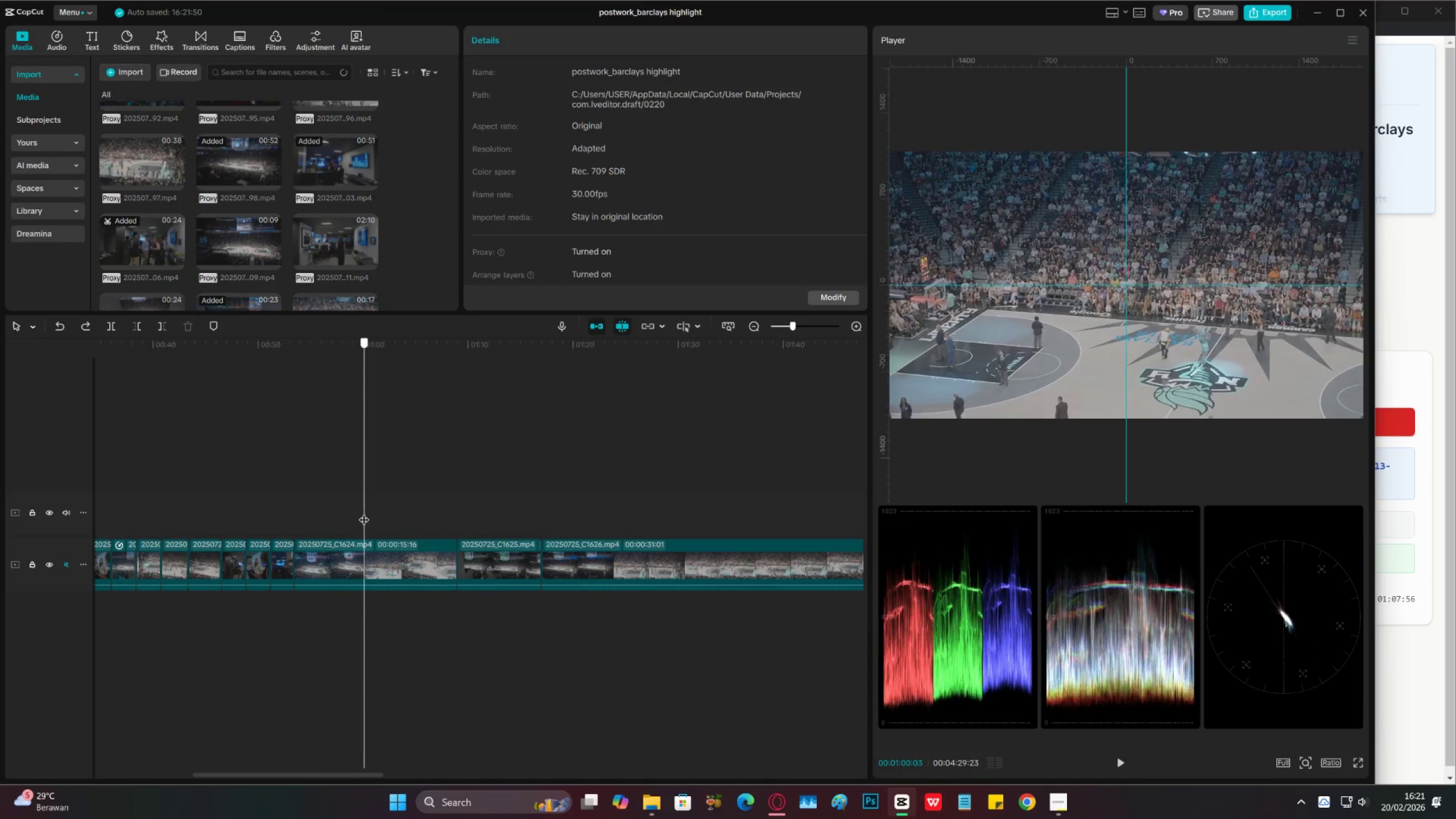 
key(Control+Z)
 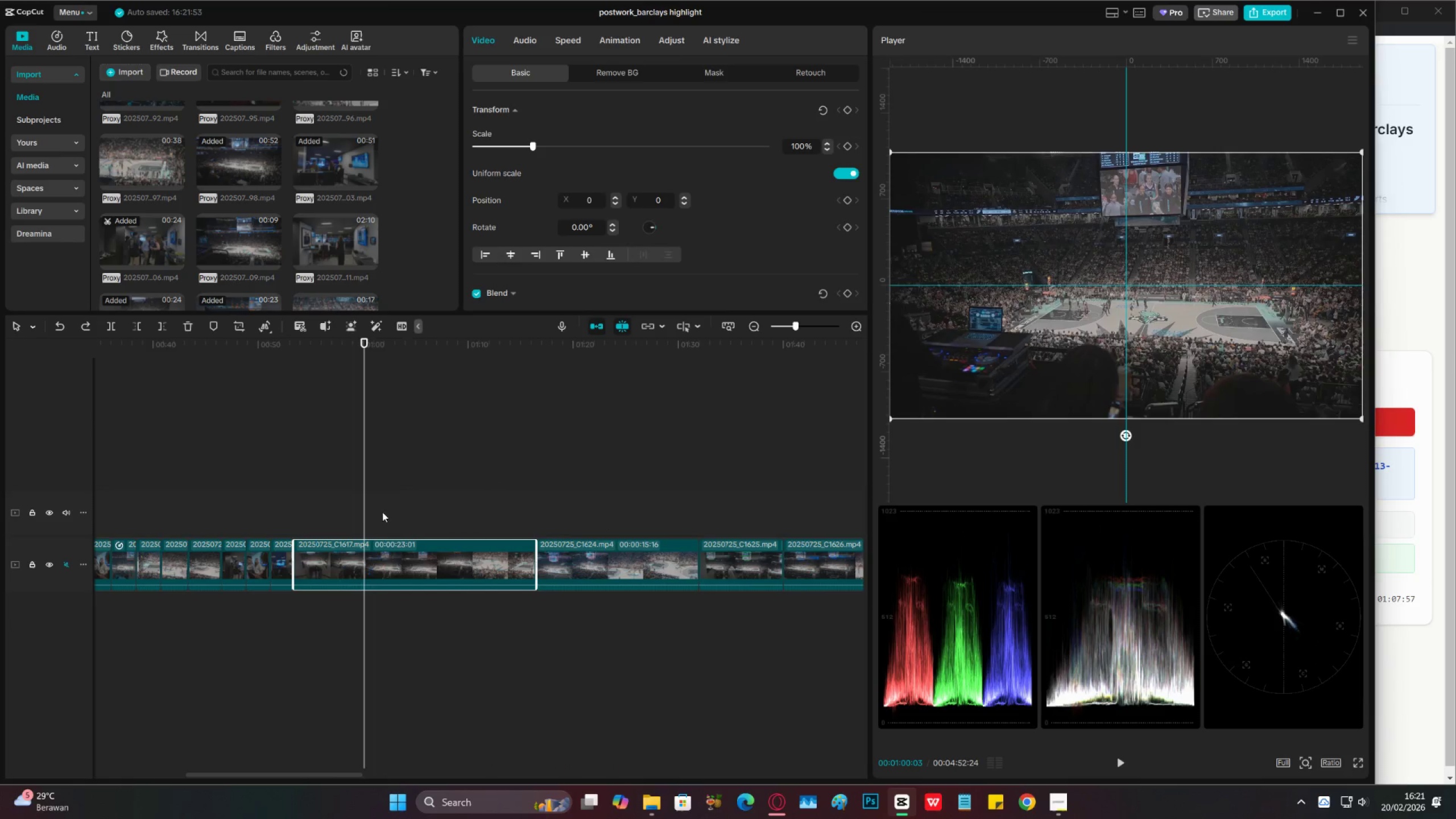 
left_click([429, 510])
 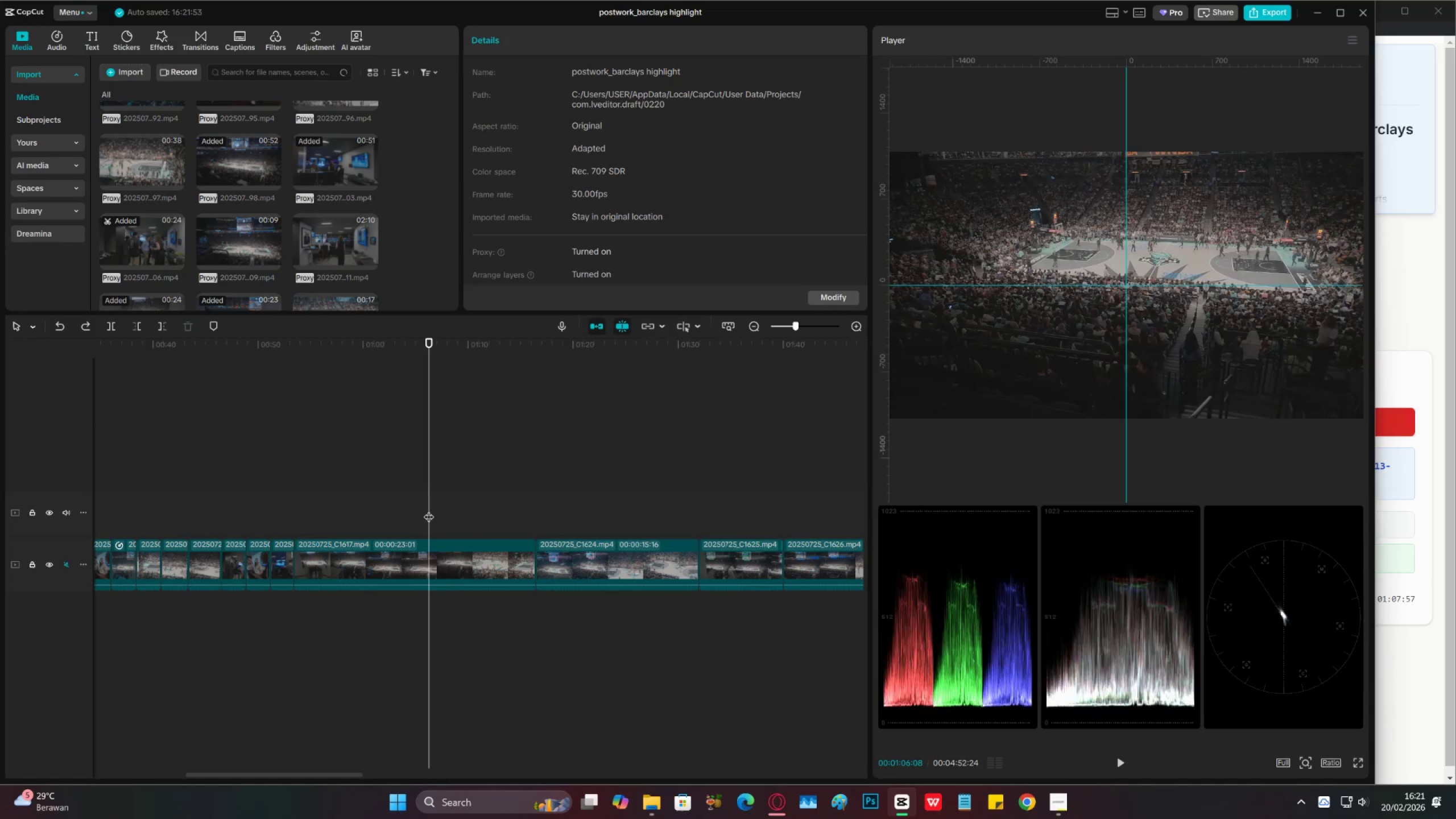 
left_click_drag(start_coordinate=[429, 510], to_coordinate=[465, 510])
 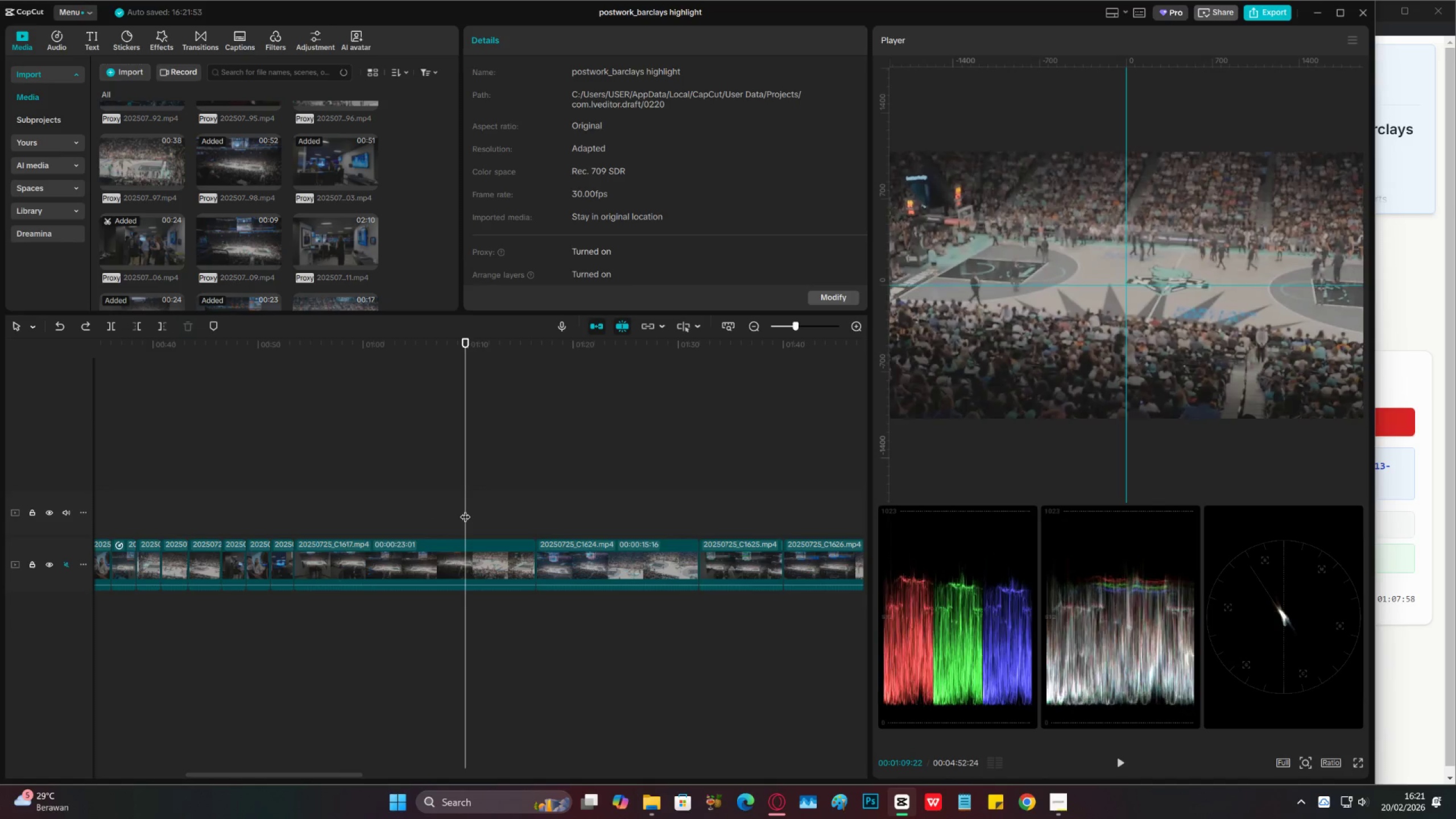 
key(Control+Z)
 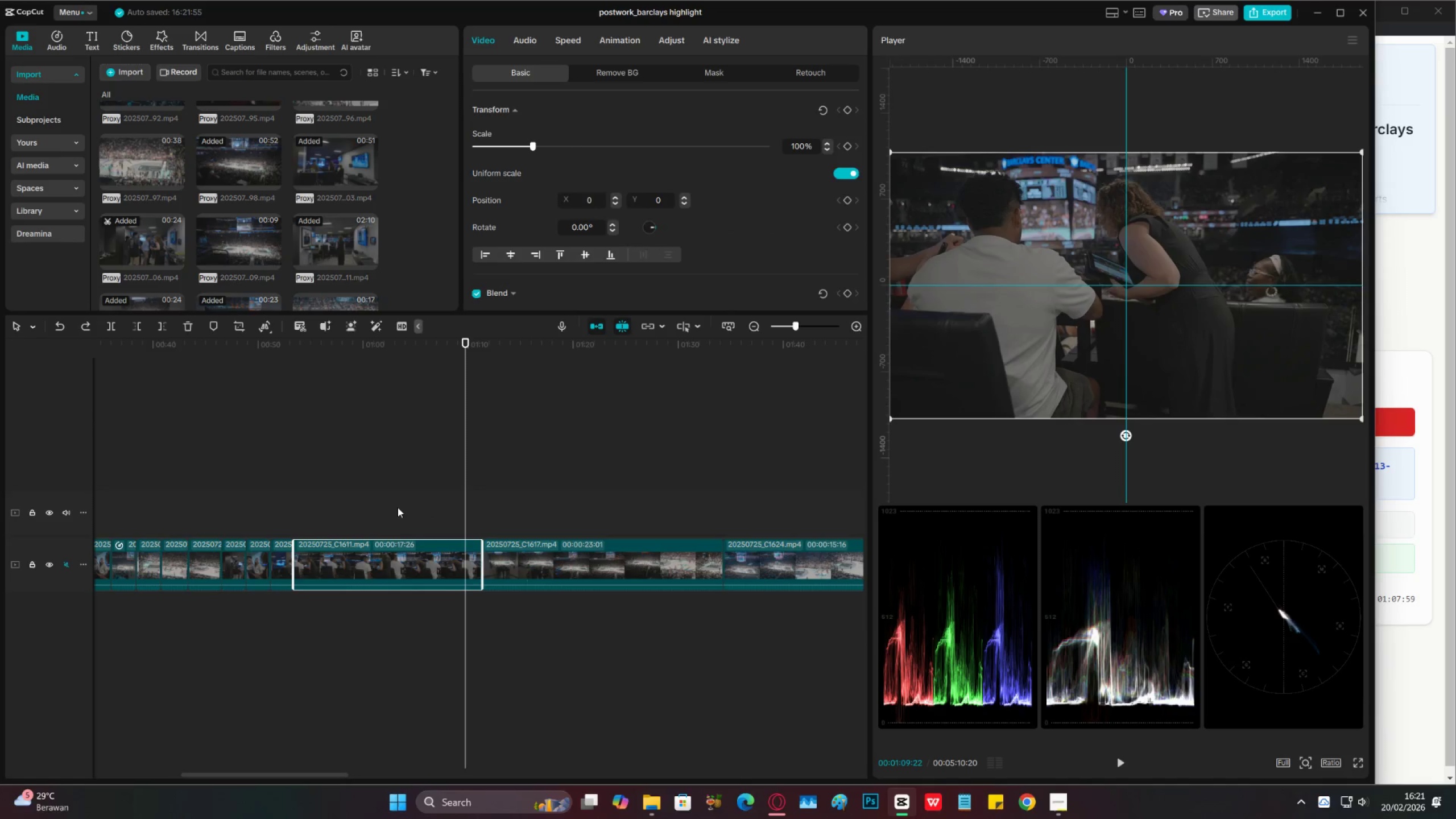 
left_click([398, 507])
 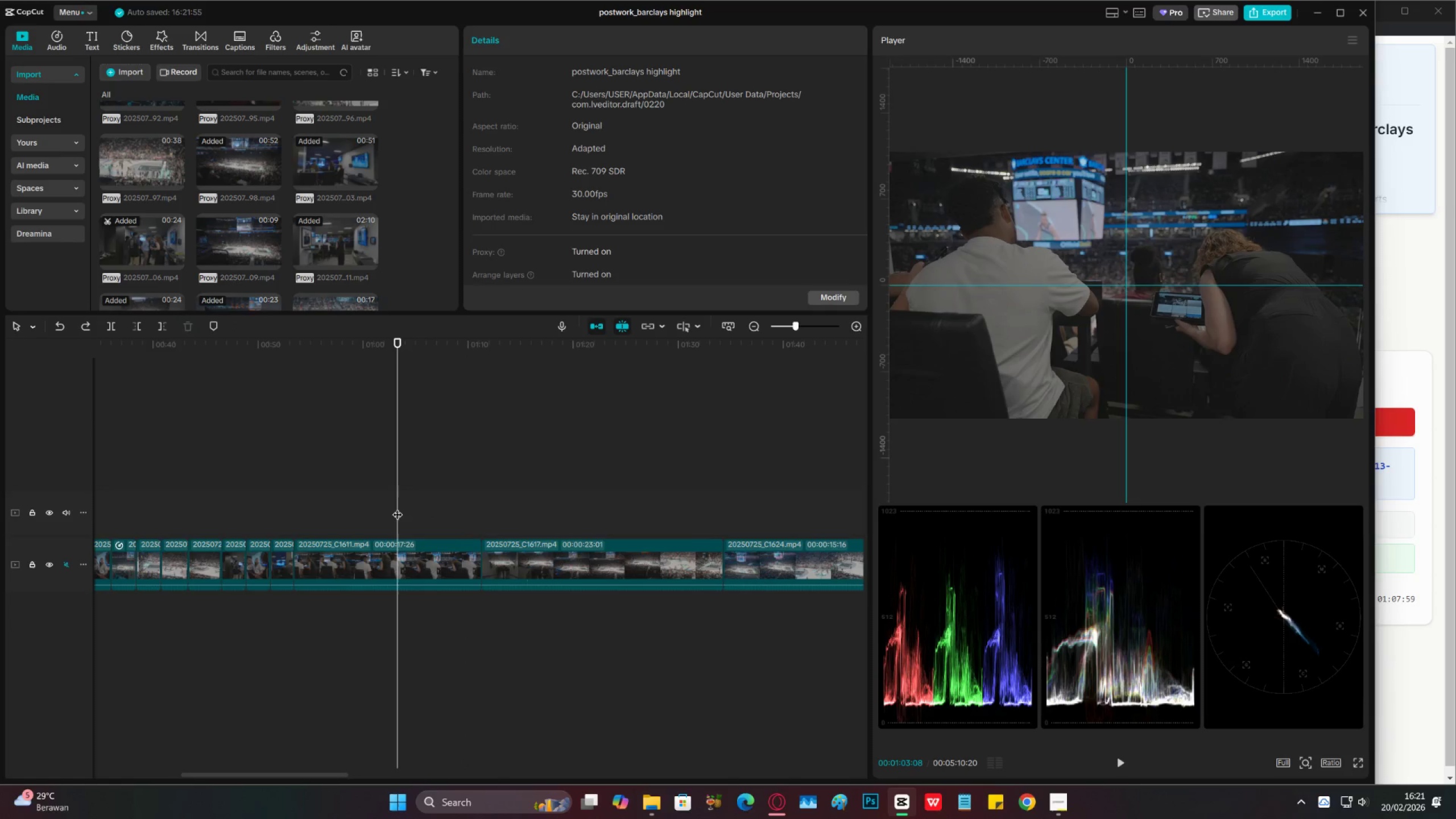 
key(Control+Z)
 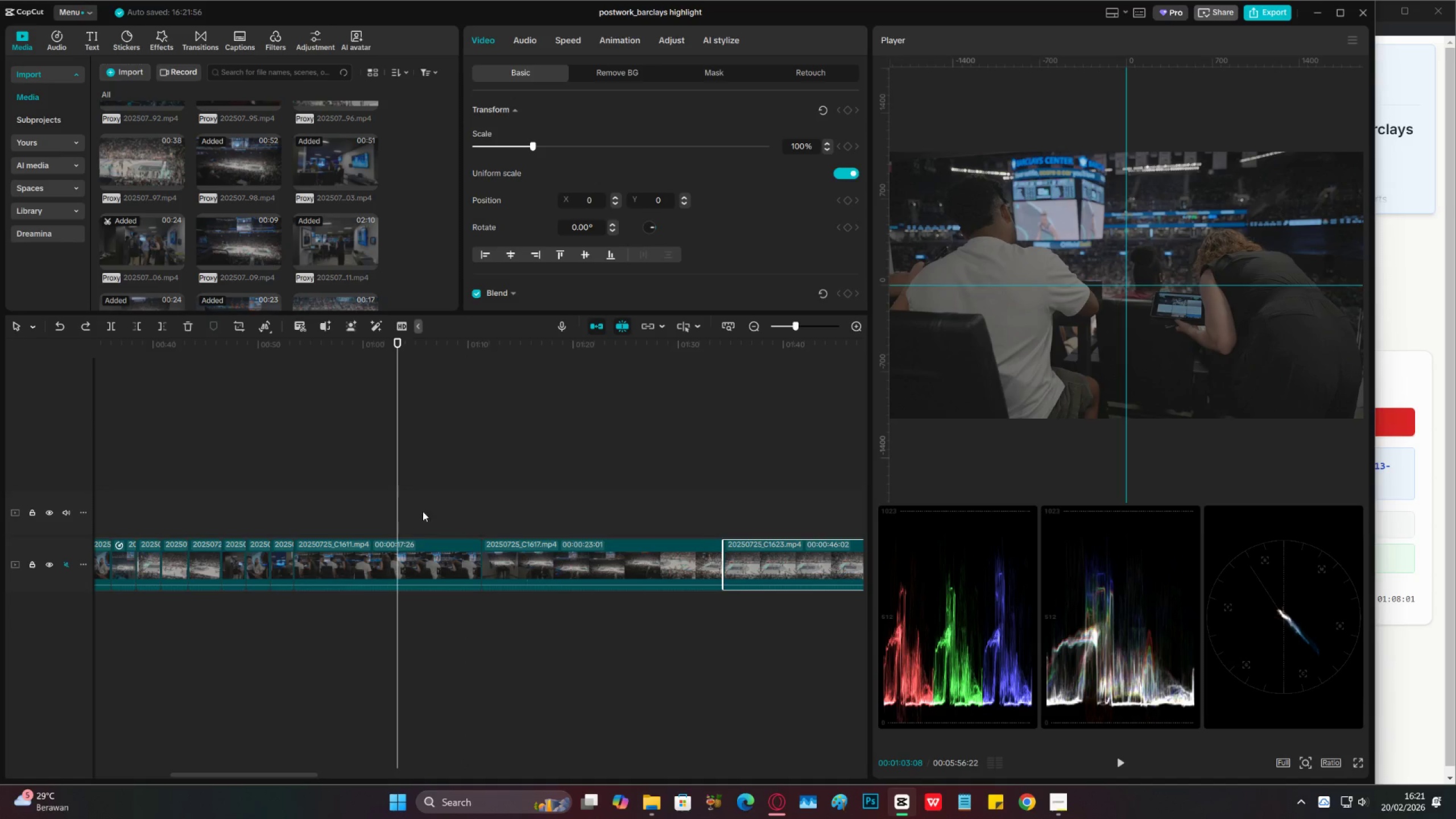 
left_click([814, 522])
 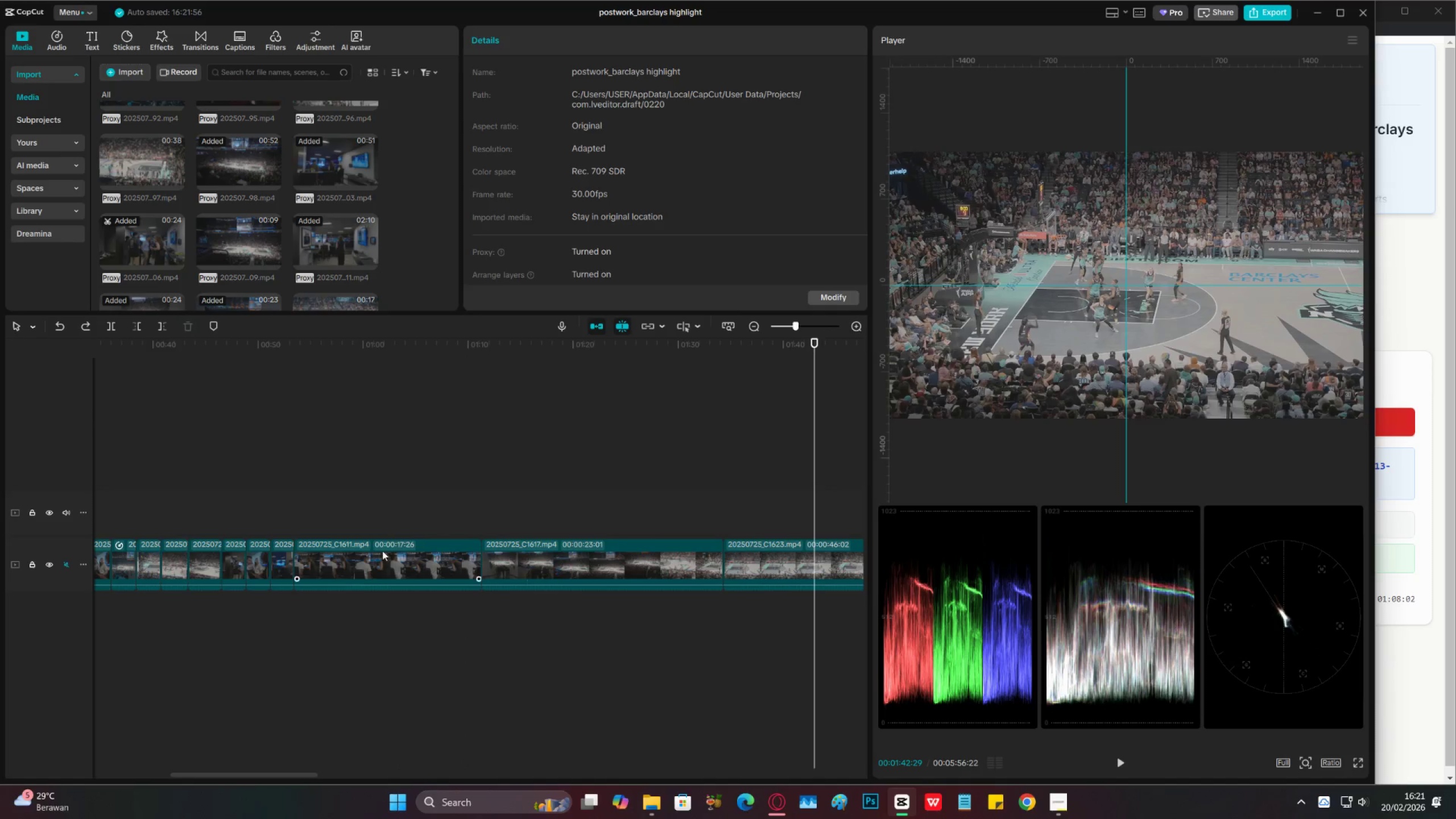 
left_click([382, 554])
 